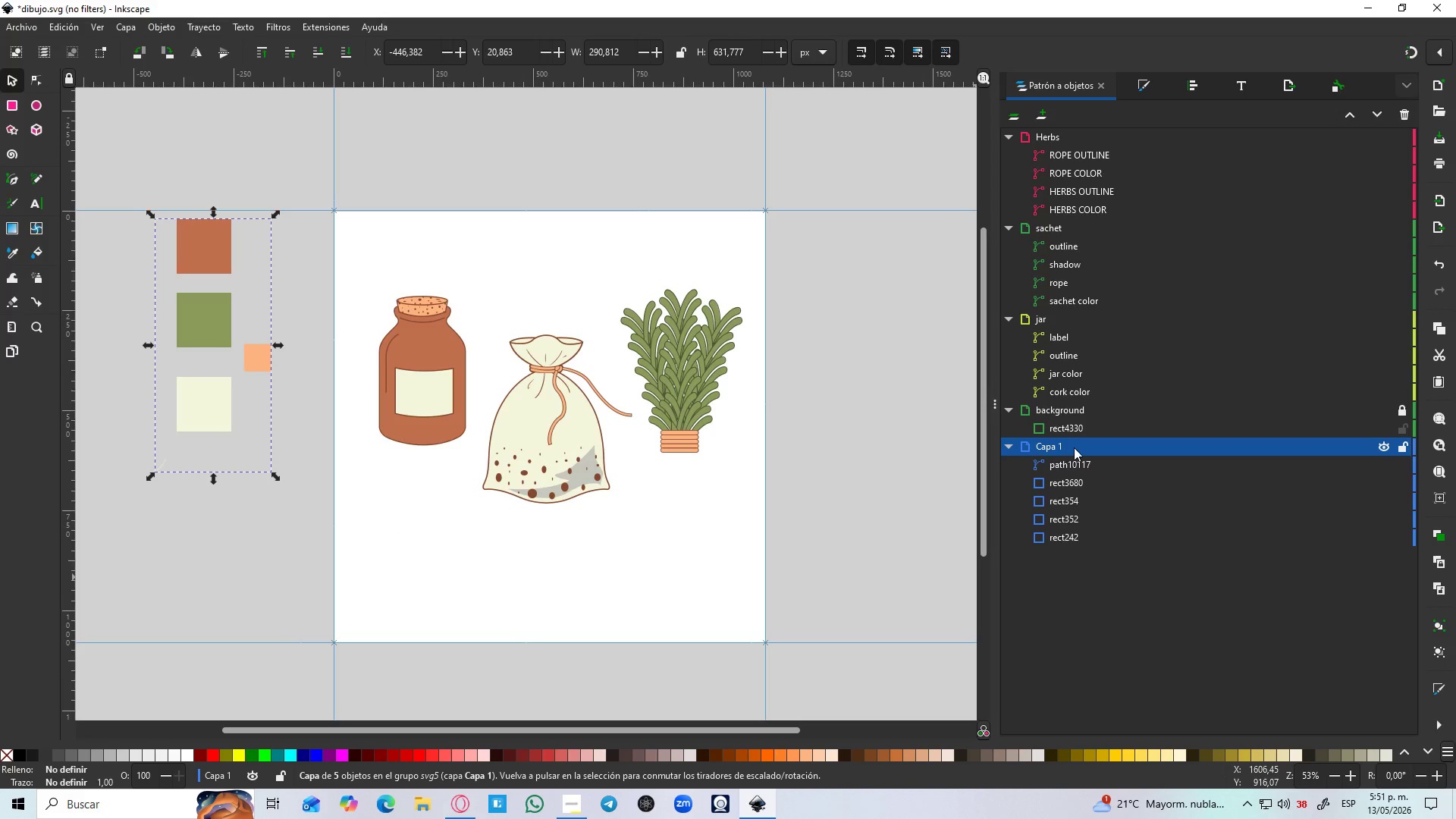 
key(Delete)
 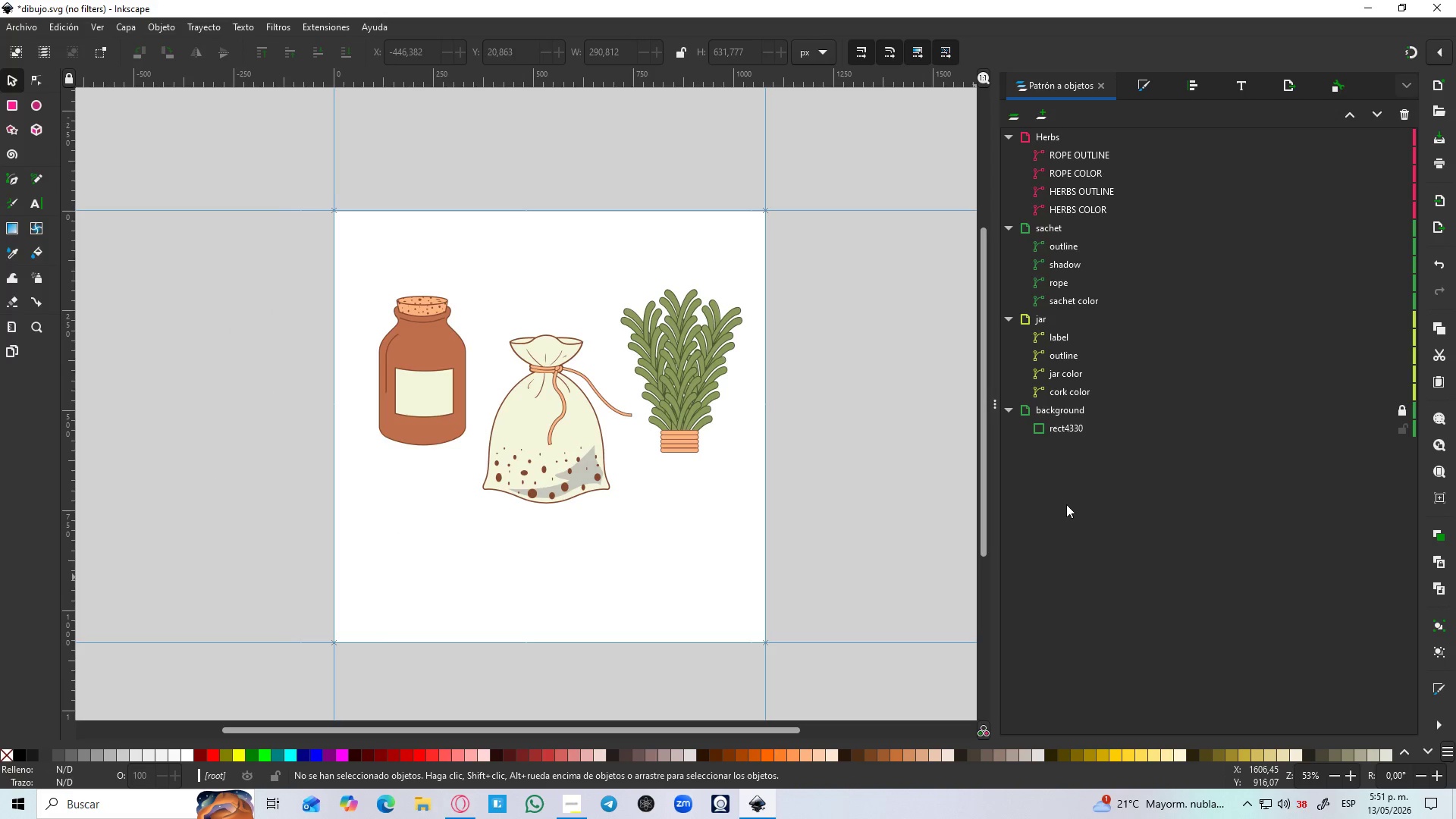 
left_click([1066, 504])
 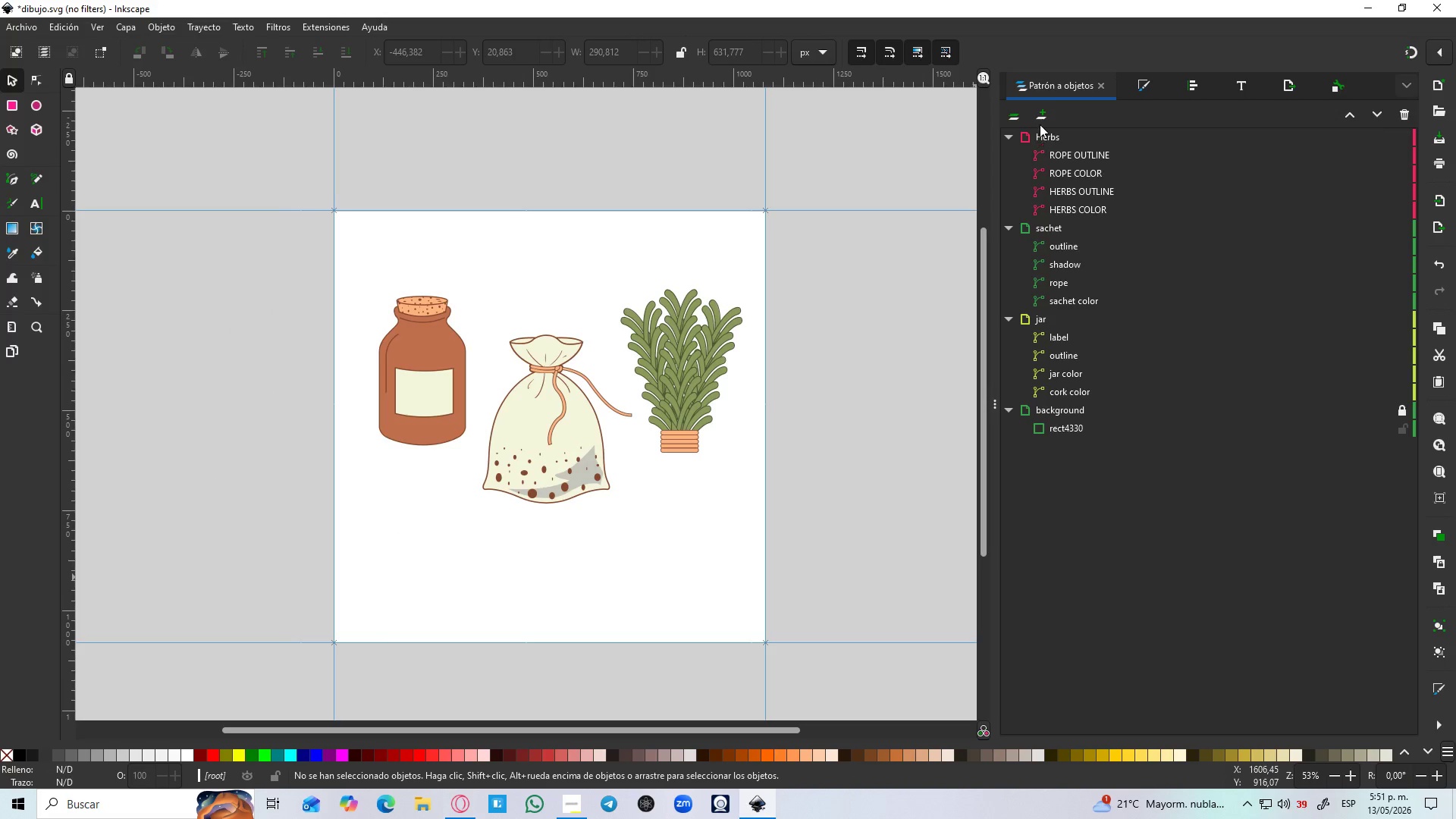 
left_click([1040, 124])
 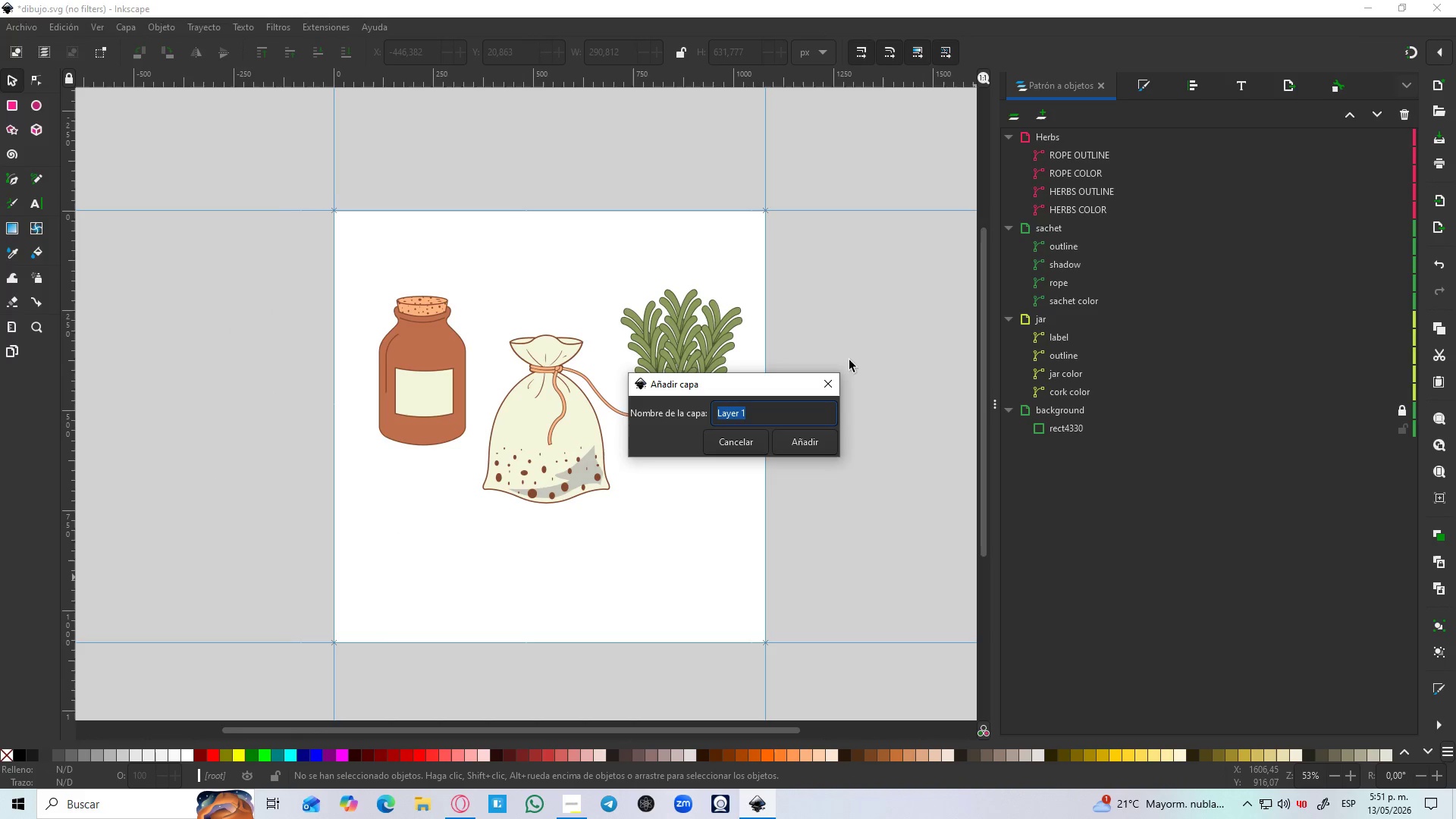 
type(text')
key(Backspace)
 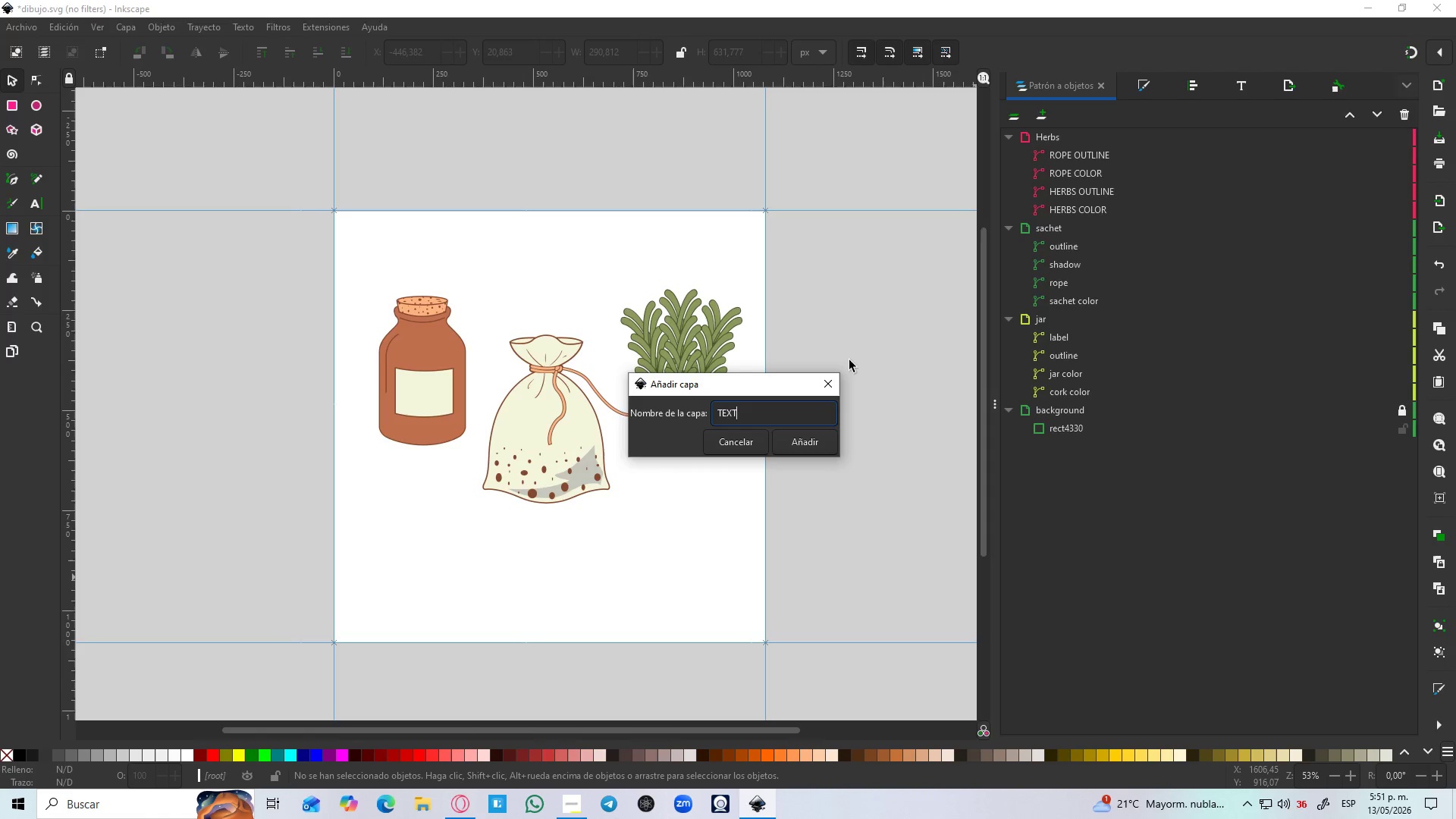 
key(Enter)
 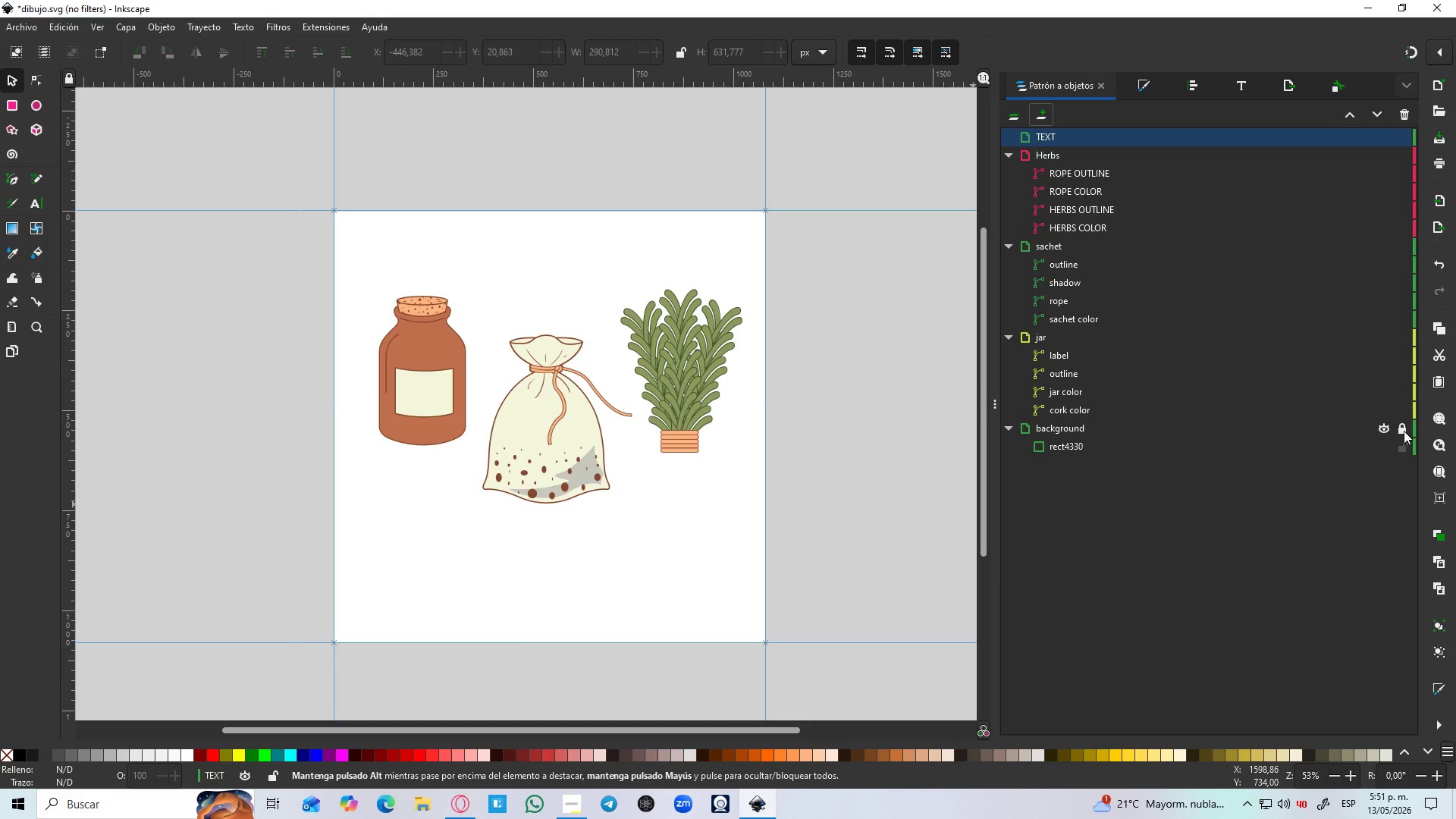 
wait(6.44)
 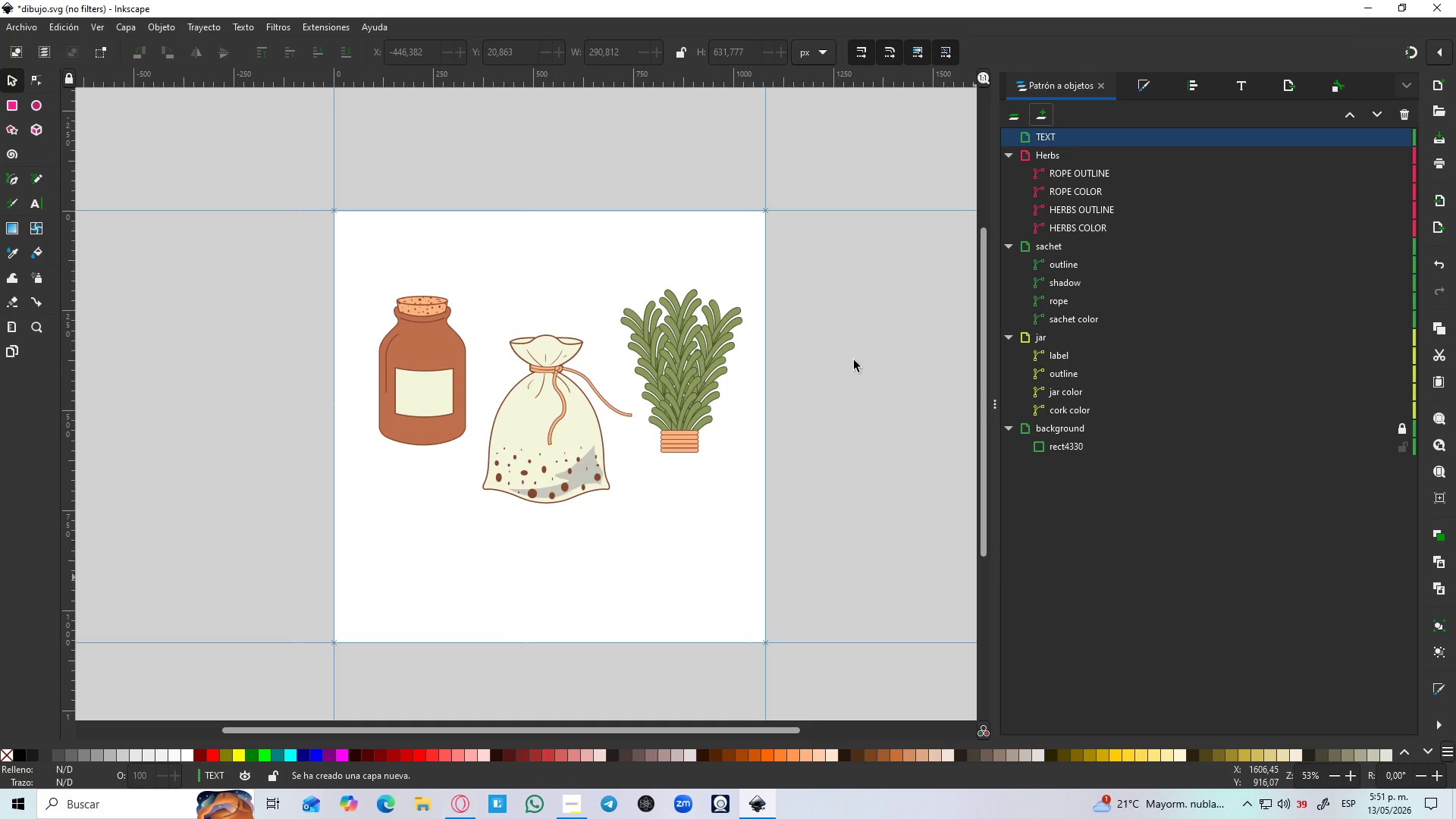 
left_click([1283, 421])
 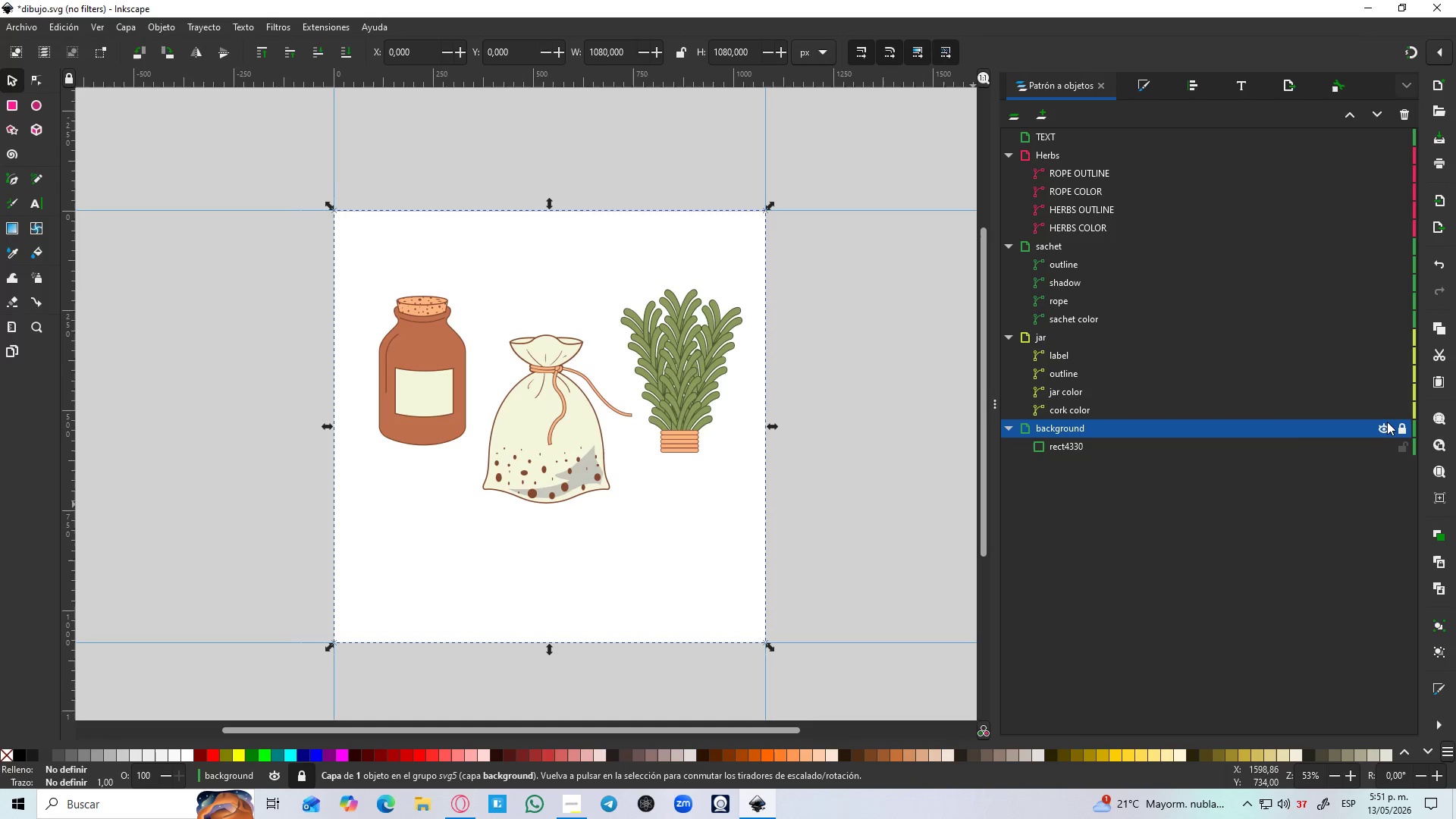 
left_click([1382, 426])
 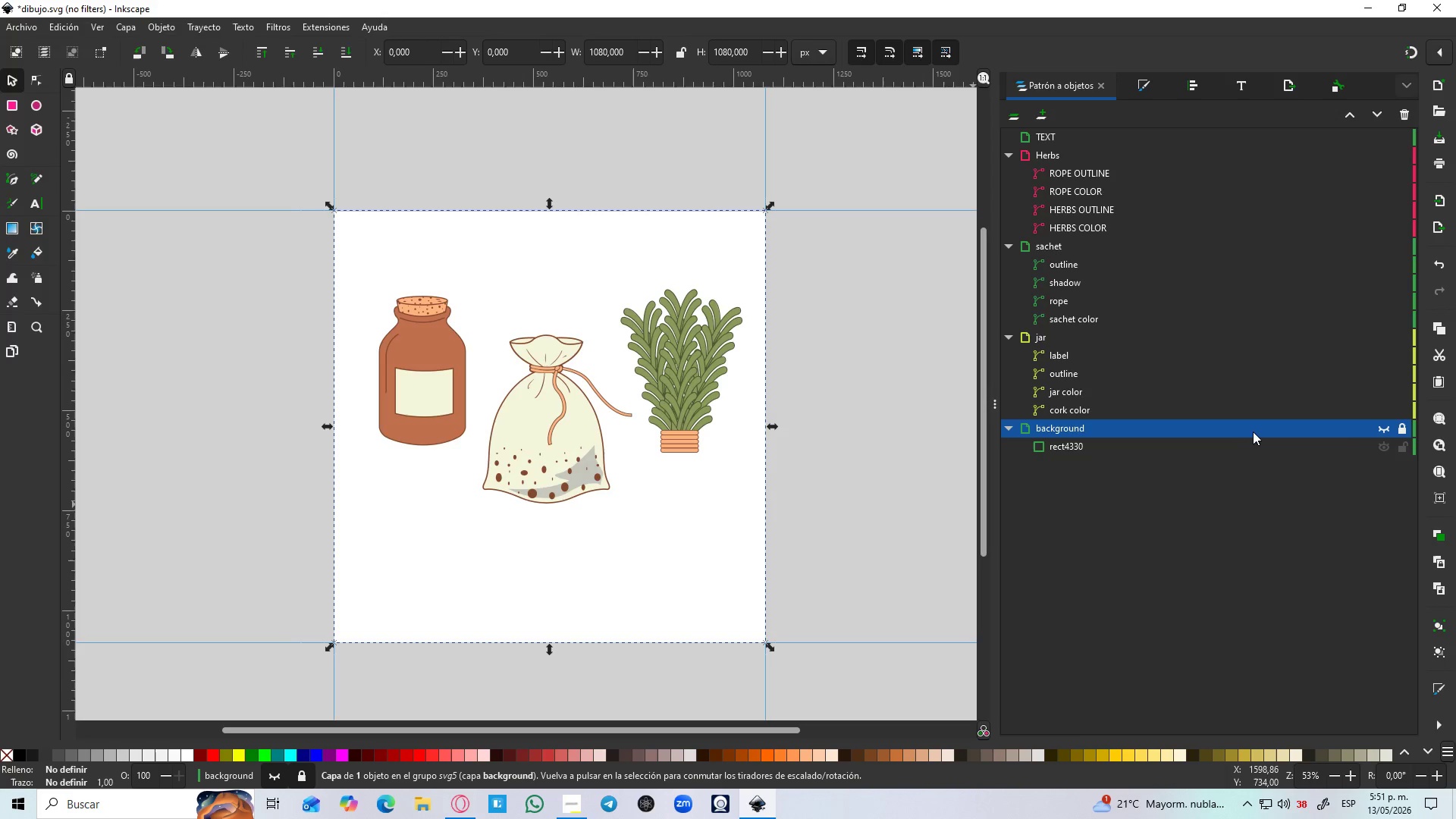 
left_click([1382, 427])
 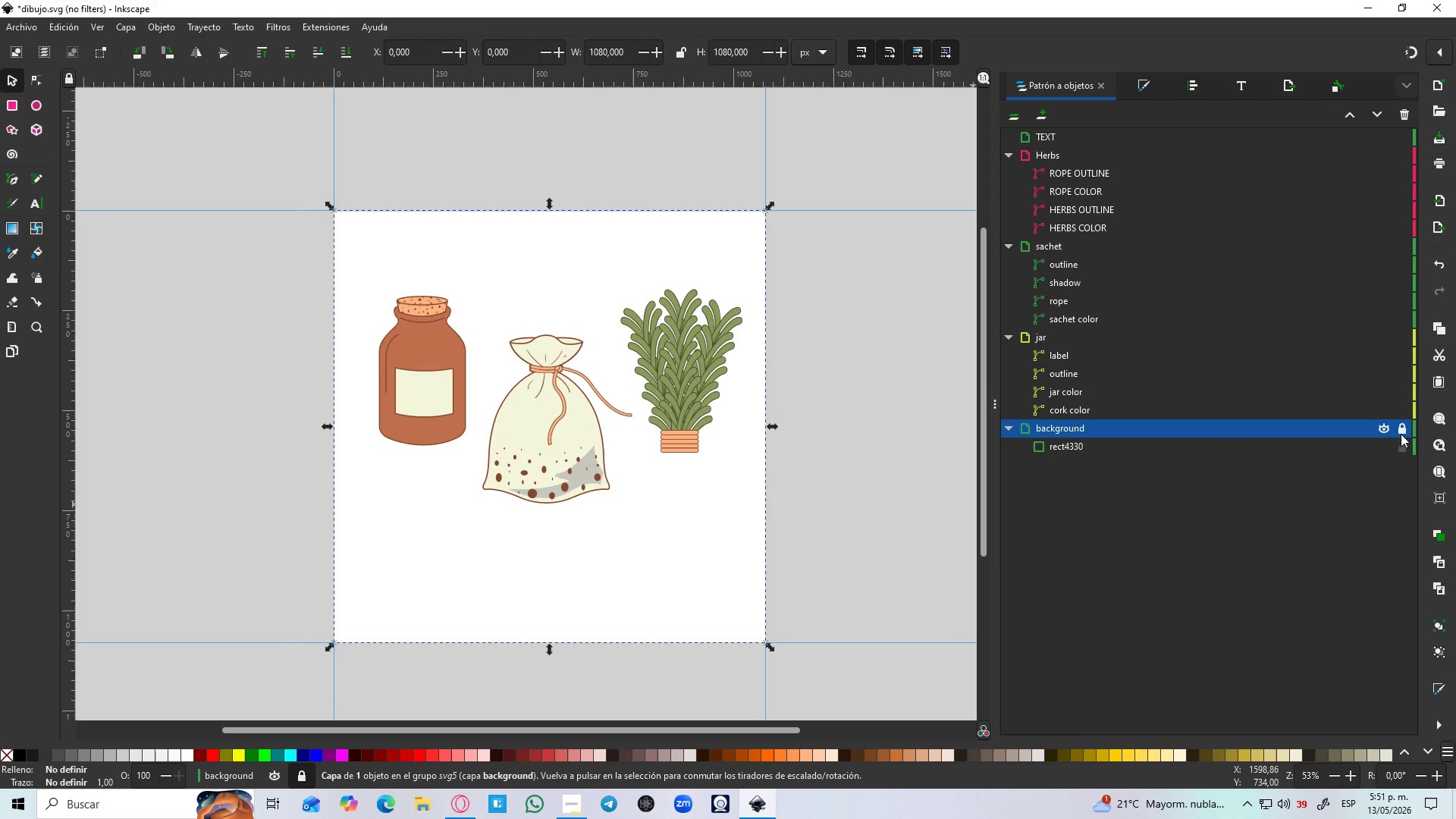 
left_click([1406, 431])
 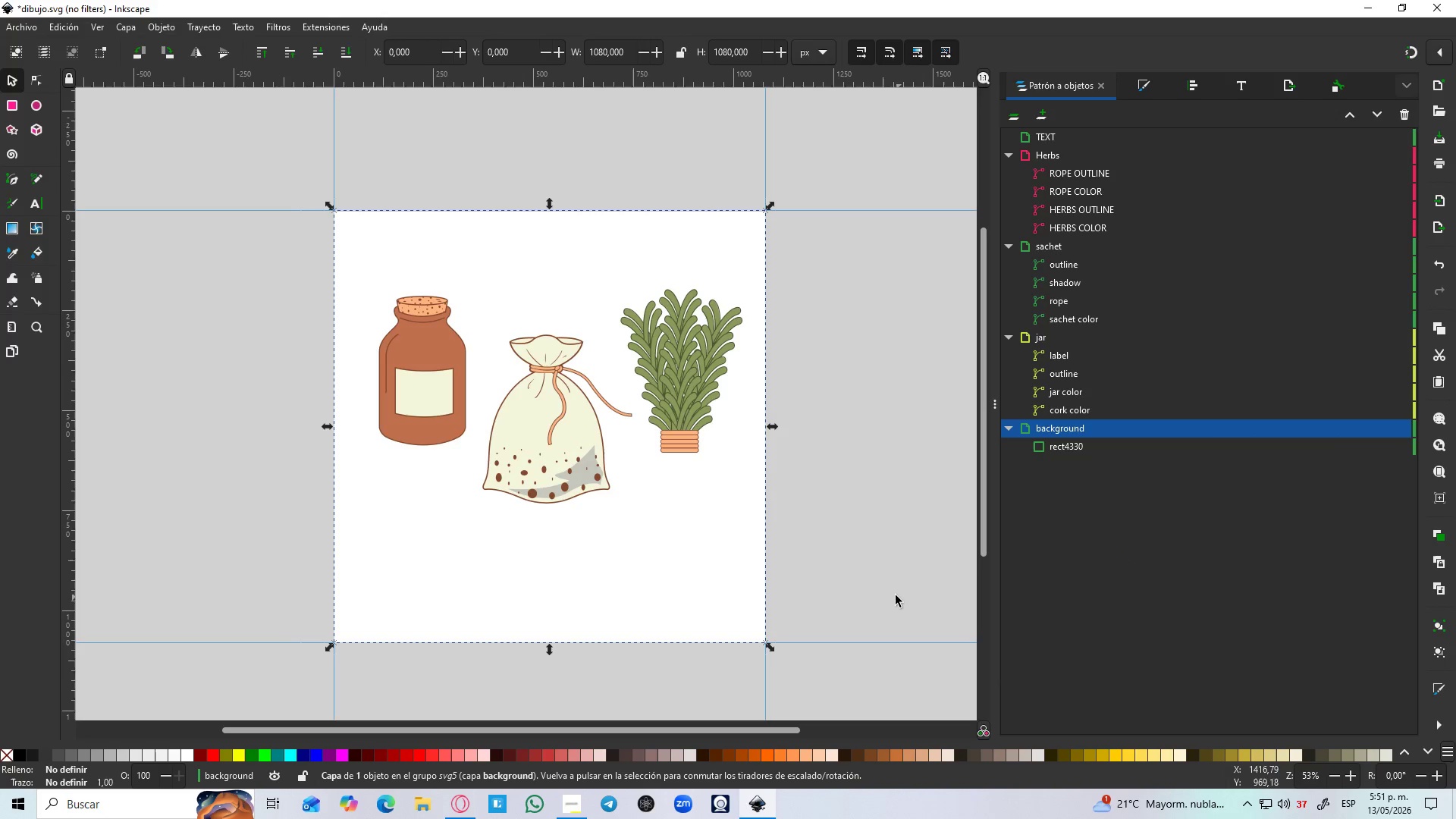 
left_click([893, 594])
 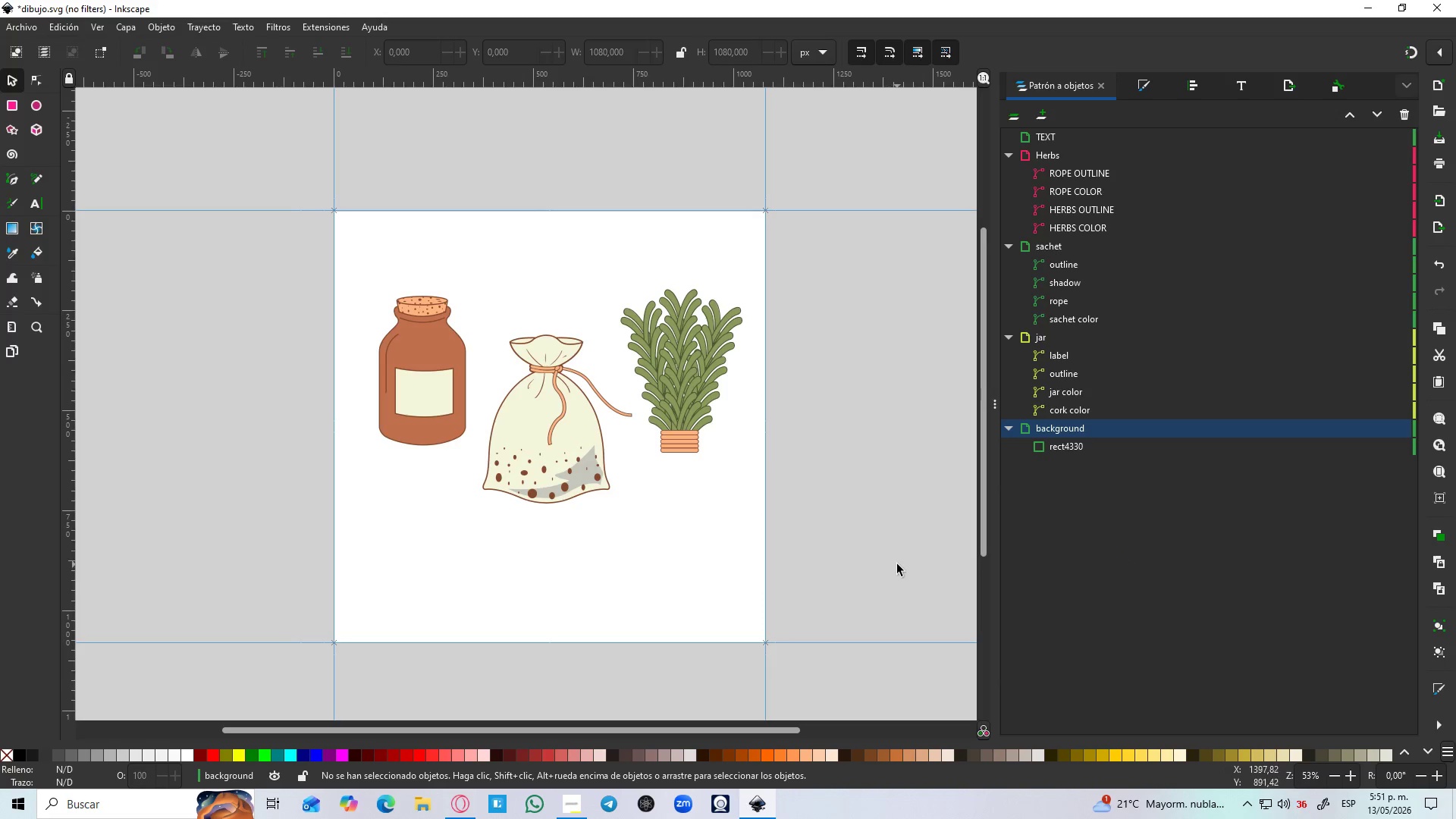 
key(T)
 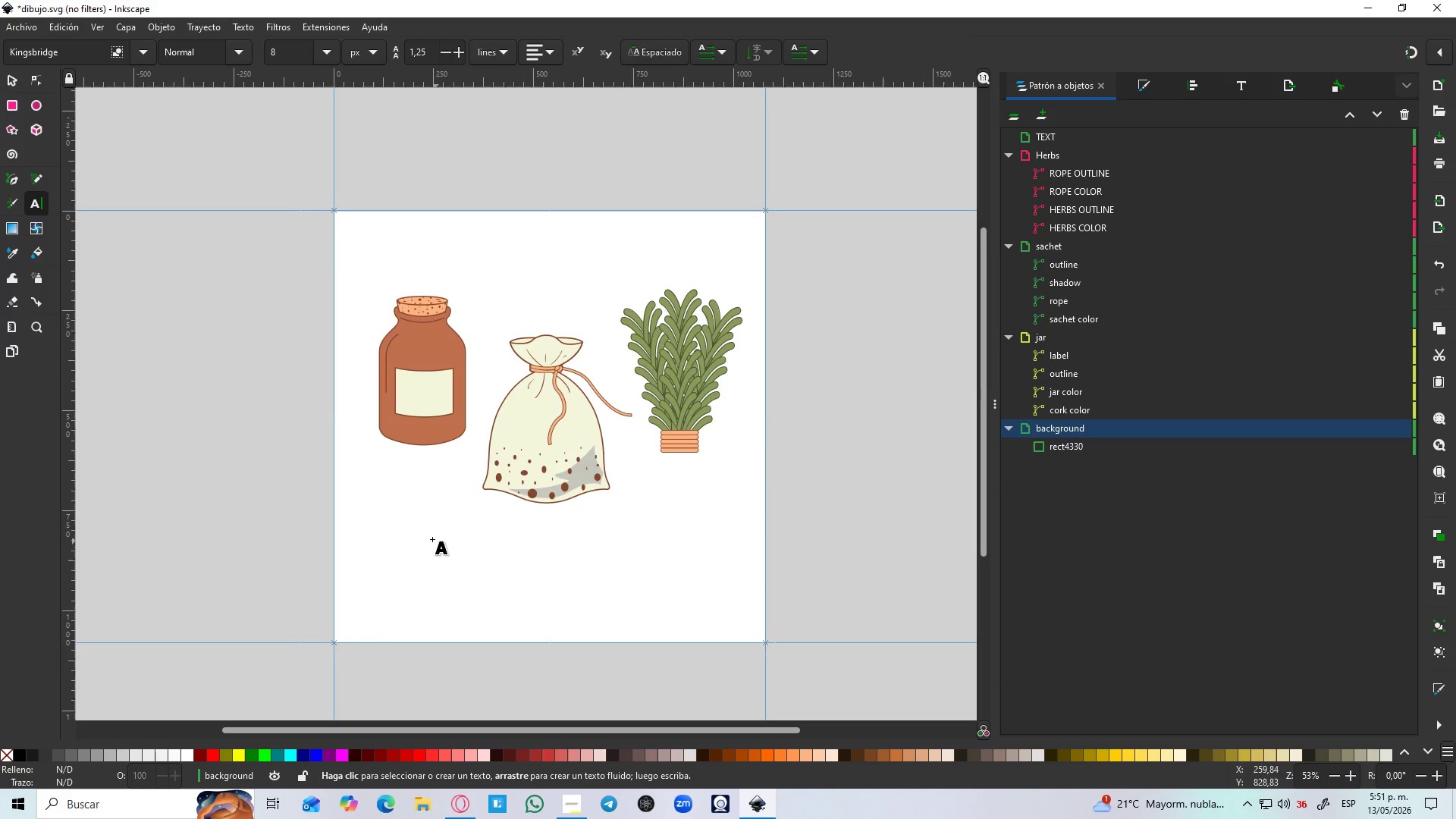 
left_click_drag(start_coordinate=[391, 528], to_coordinate=[720, 608])
 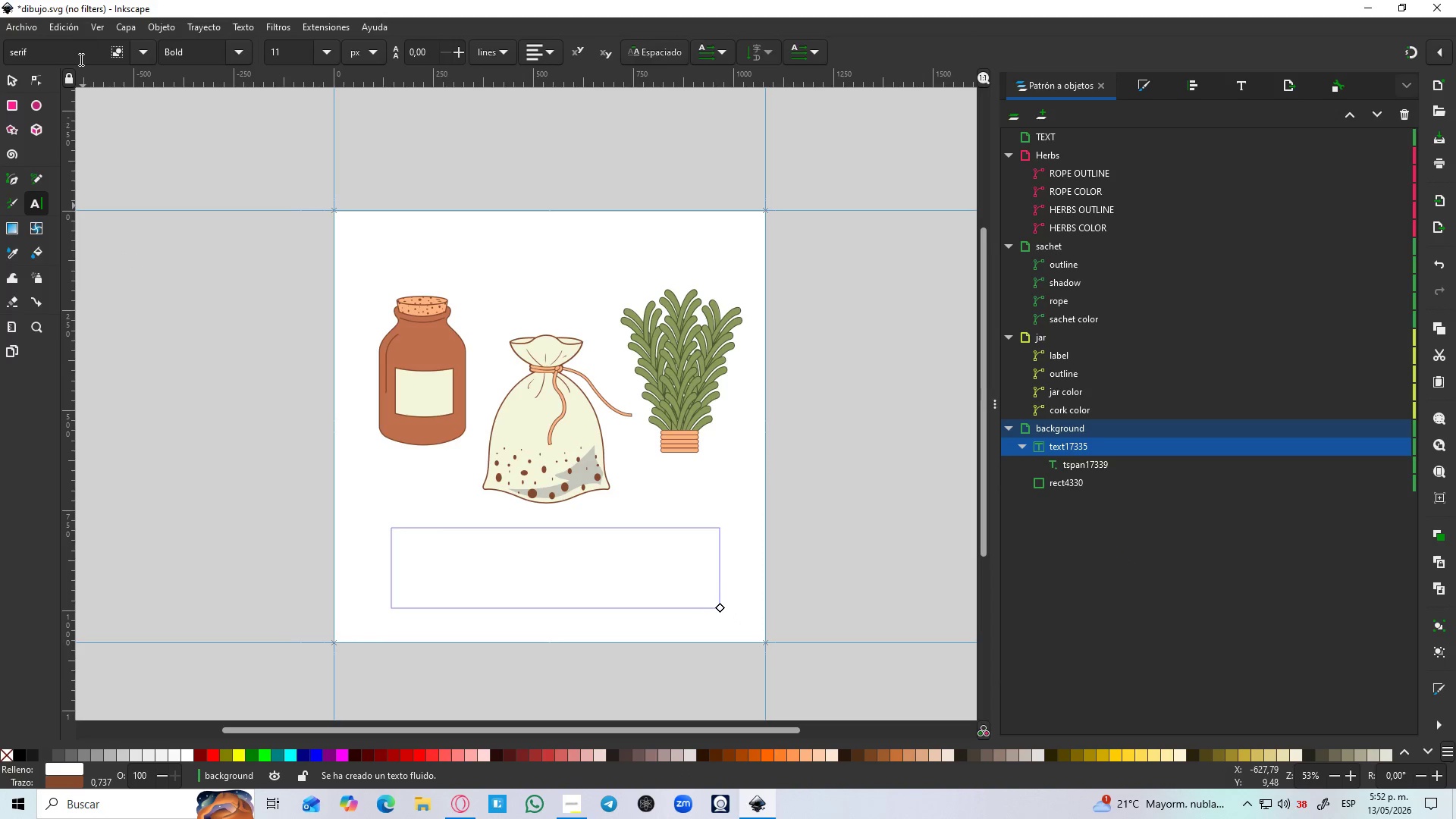 
left_click_drag(start_coordinate=[80, 59], to_coordinate=[0, 72])
 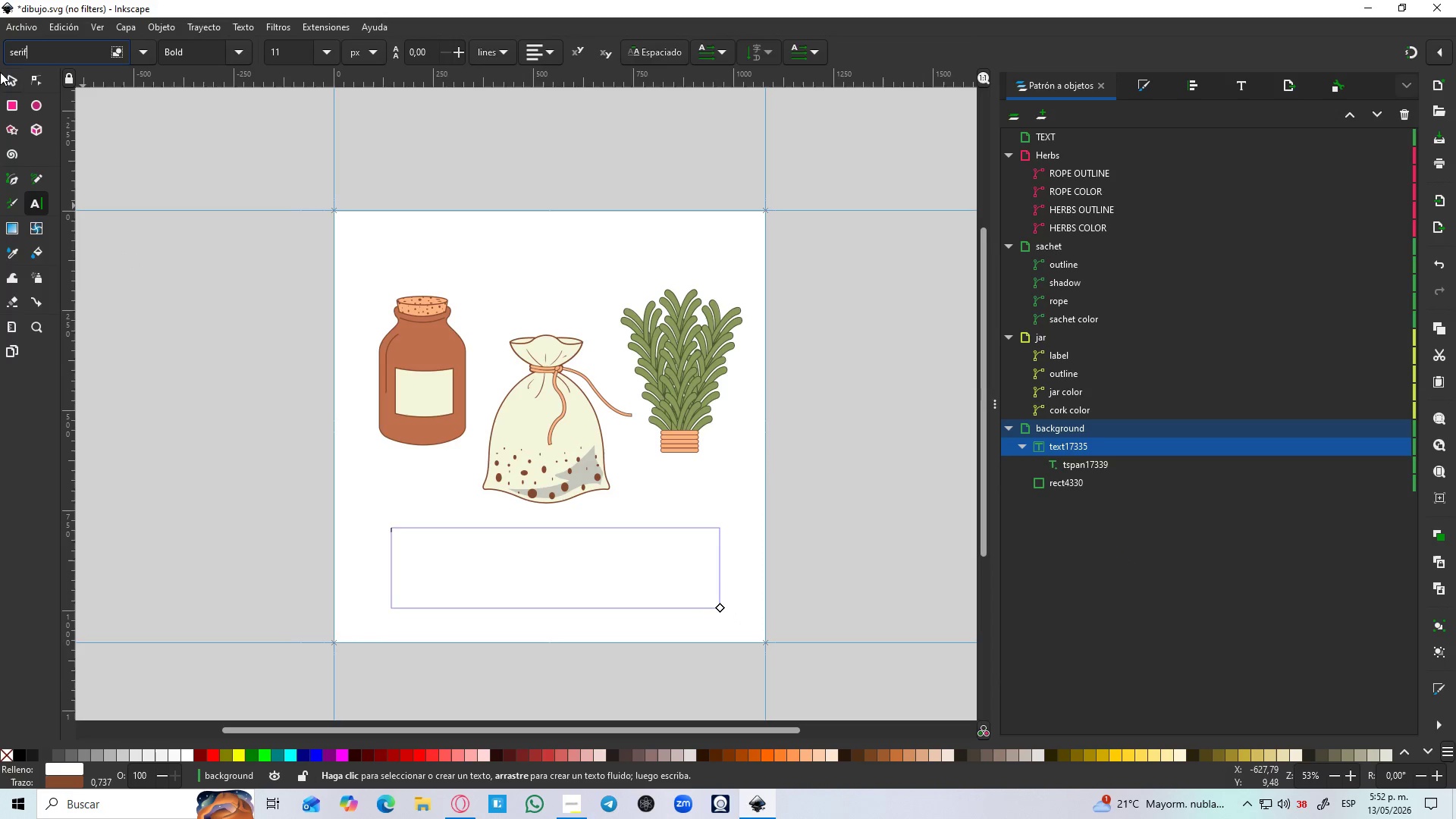 
key(S)
 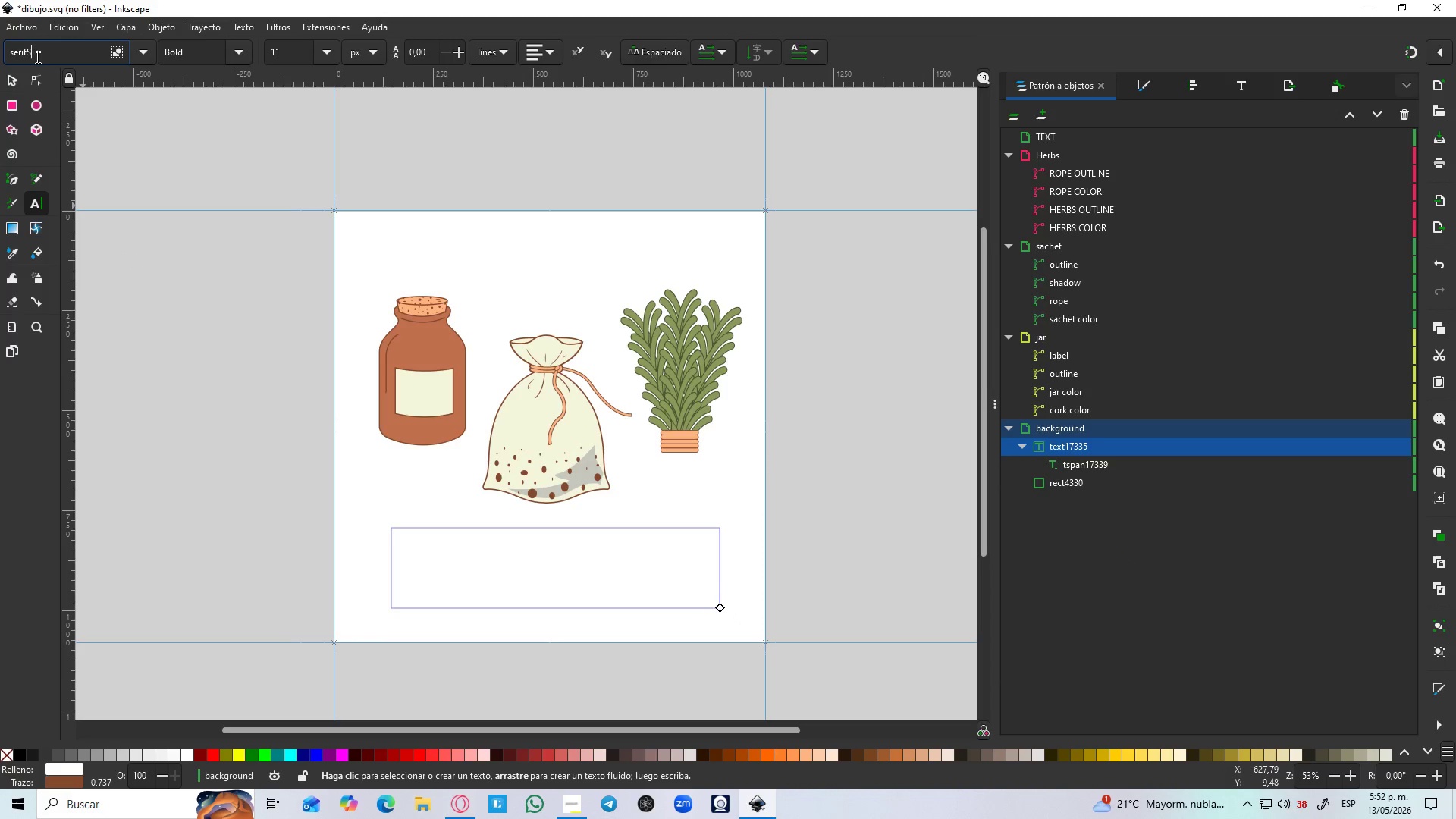 
left_click([37, 57])
 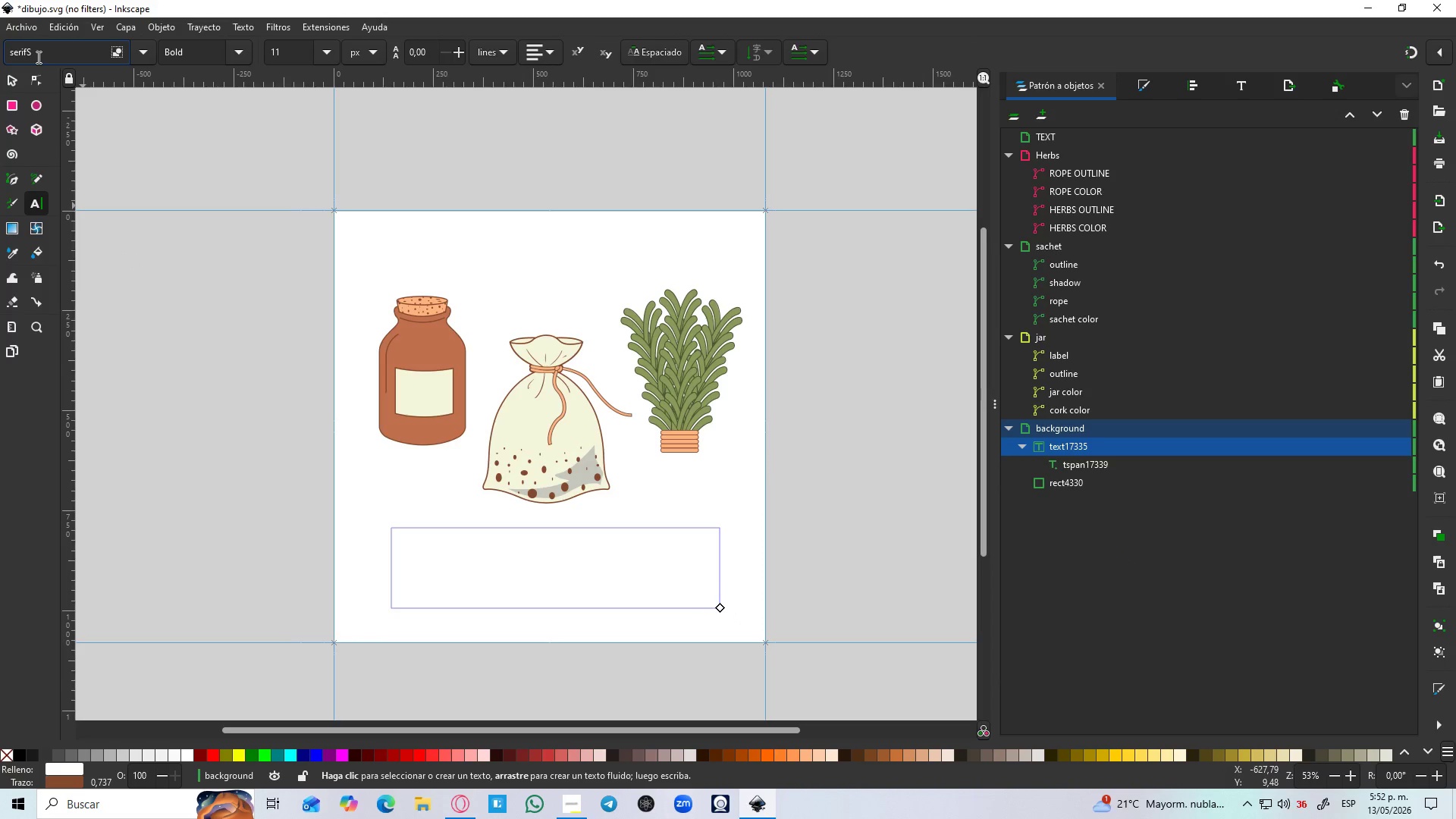 
key(Backspace)
 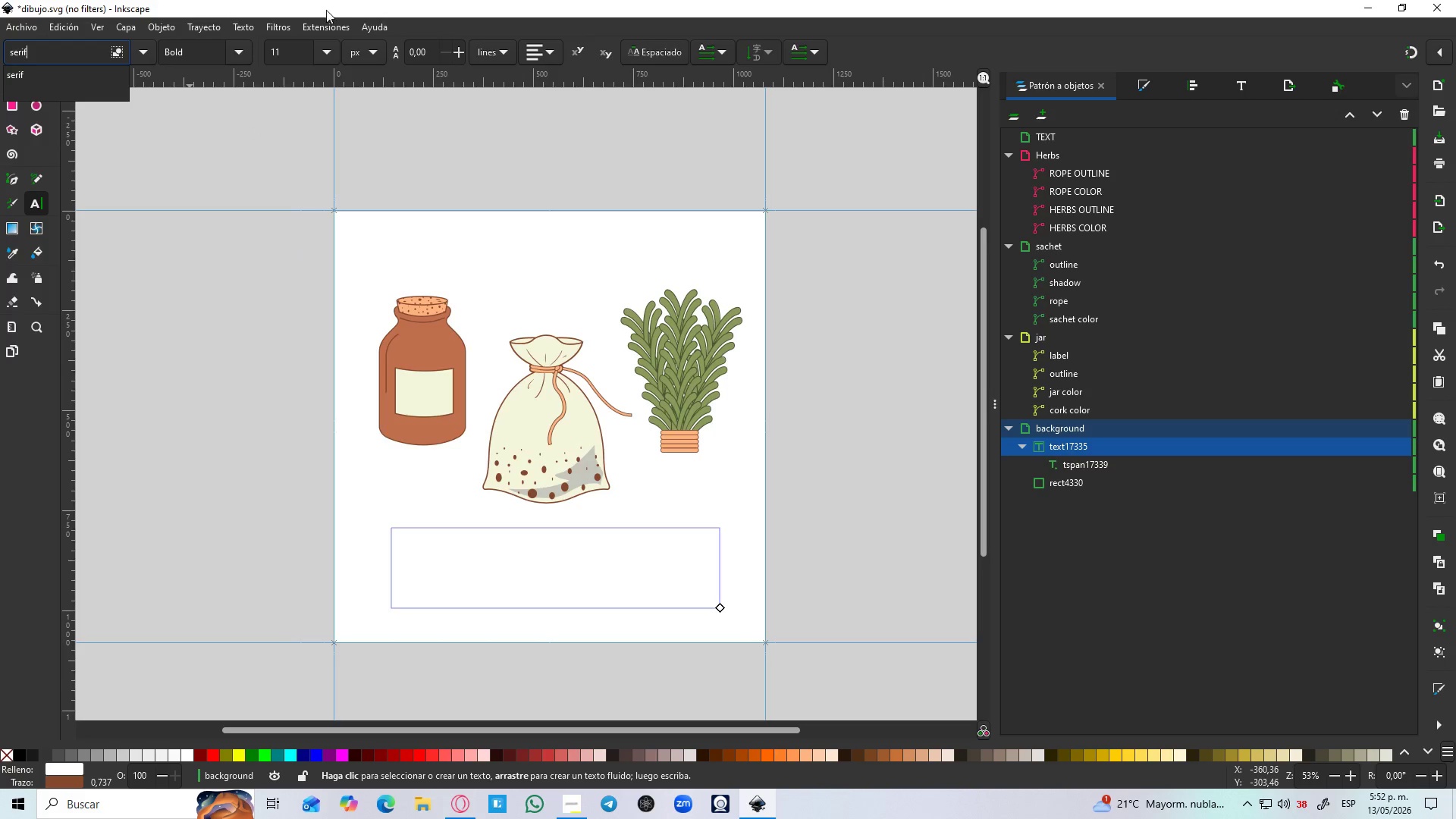 
left_click([326, 49])
 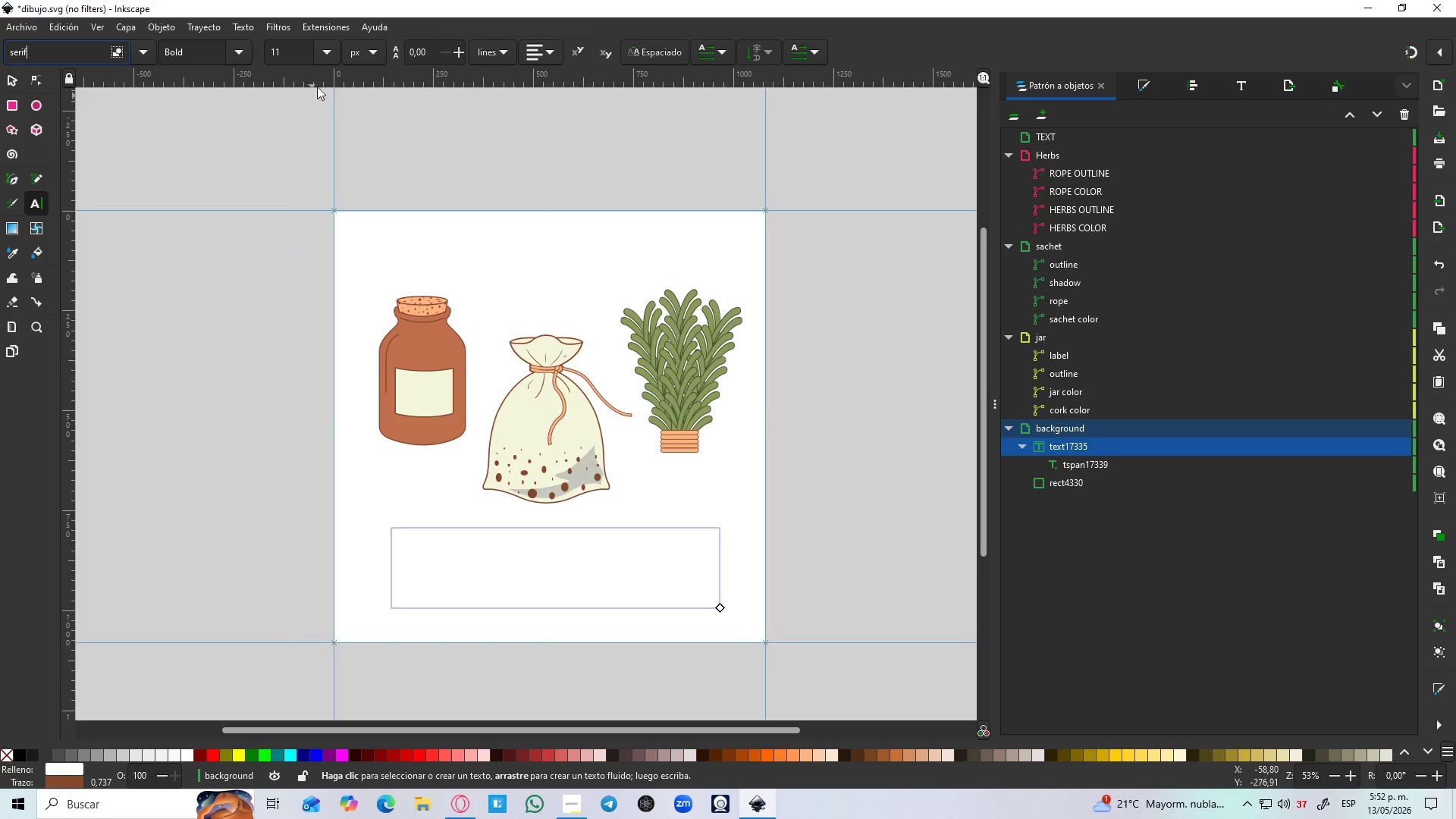 
left_click([323, 52])
 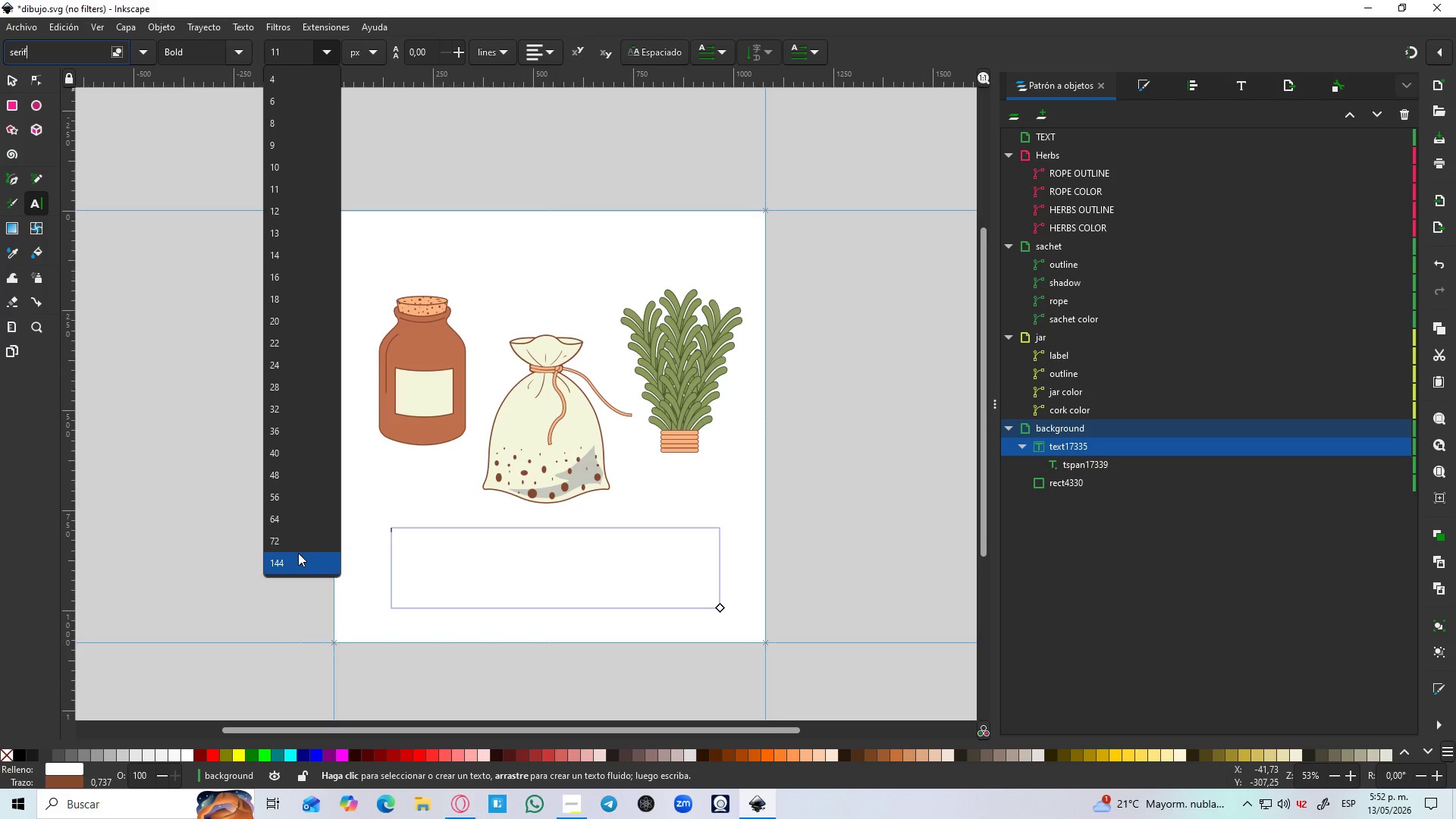 
left_click([297, 554])
 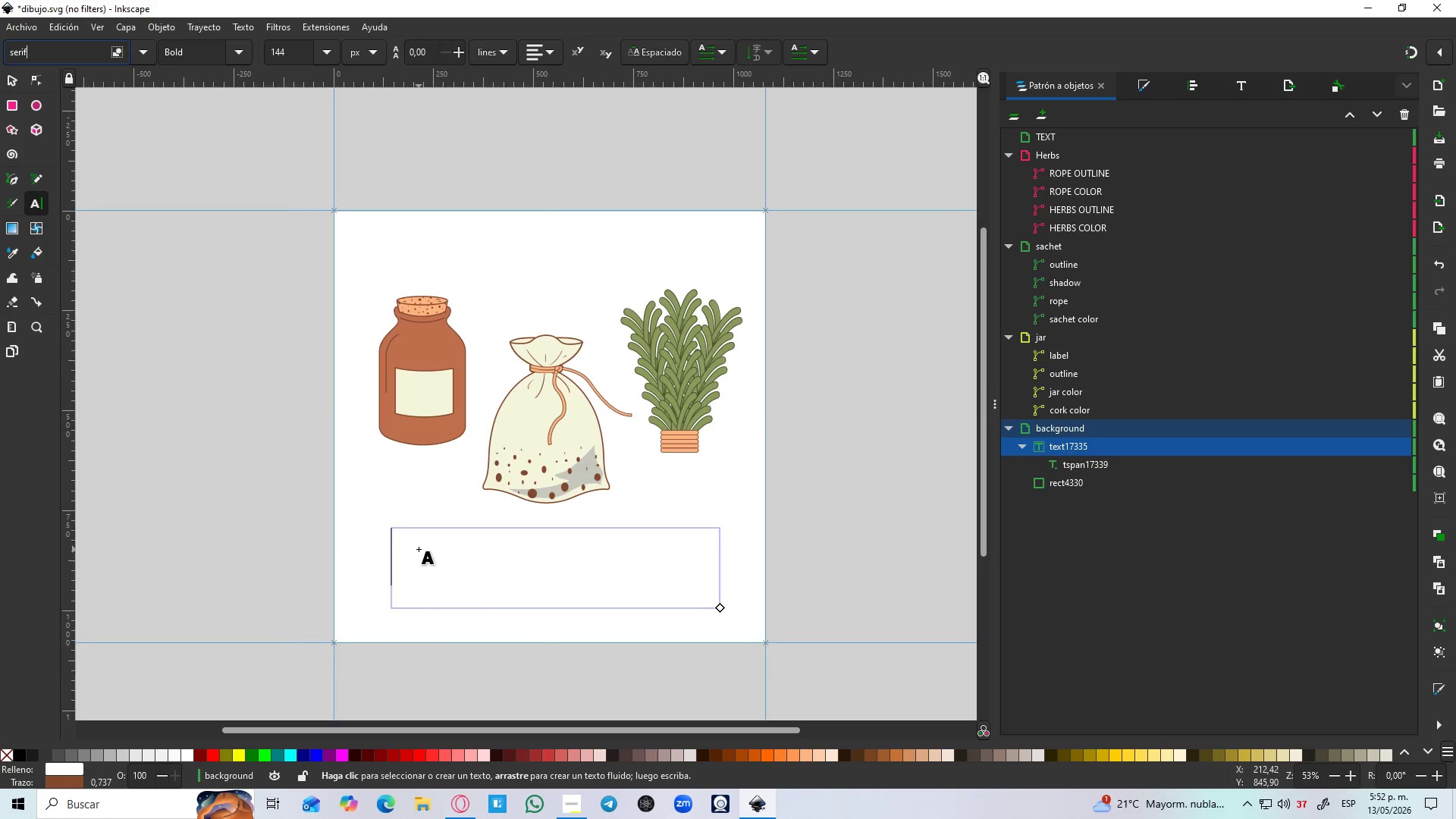 
type(the)
 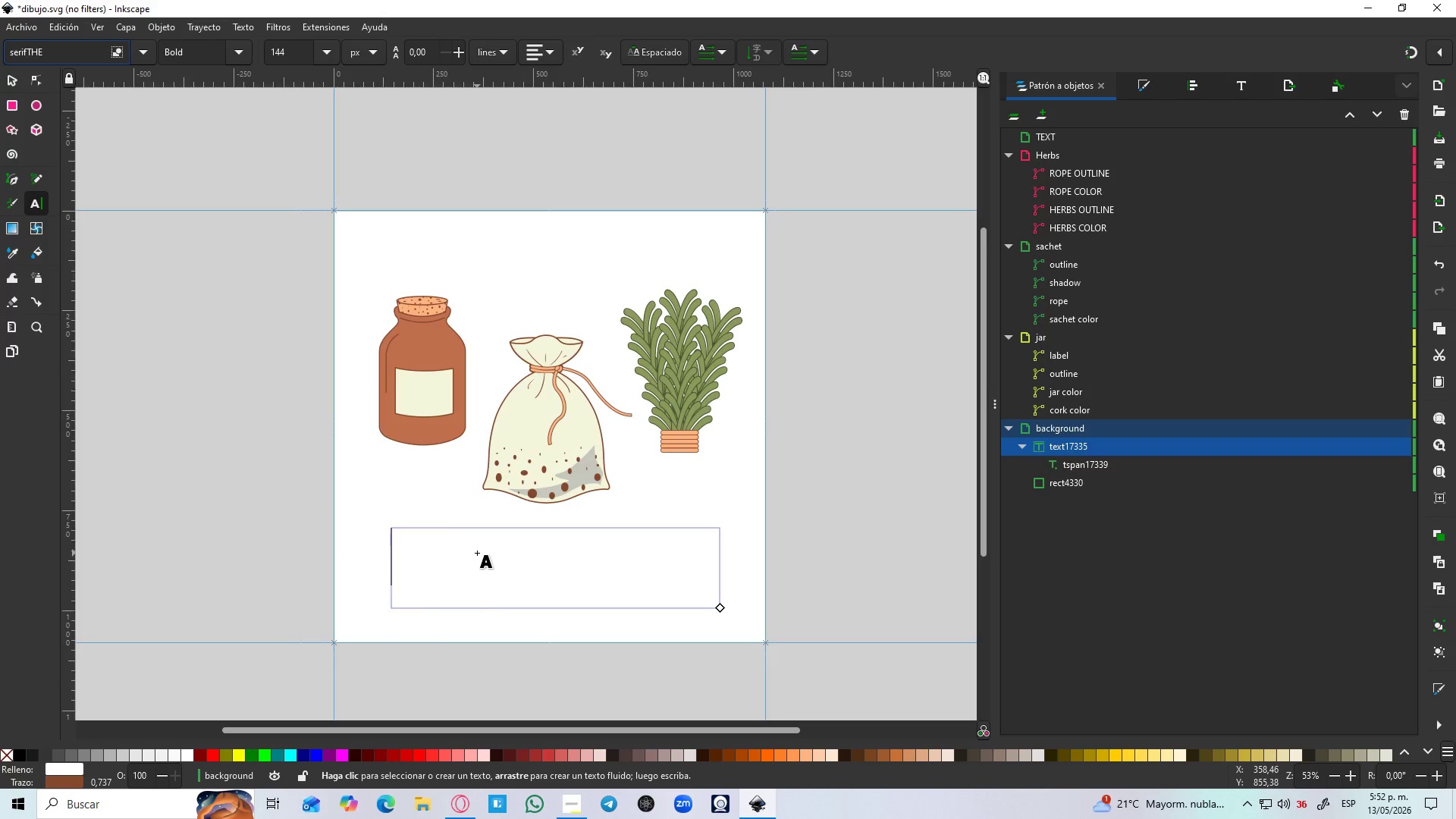 
left_click([477, 553])
 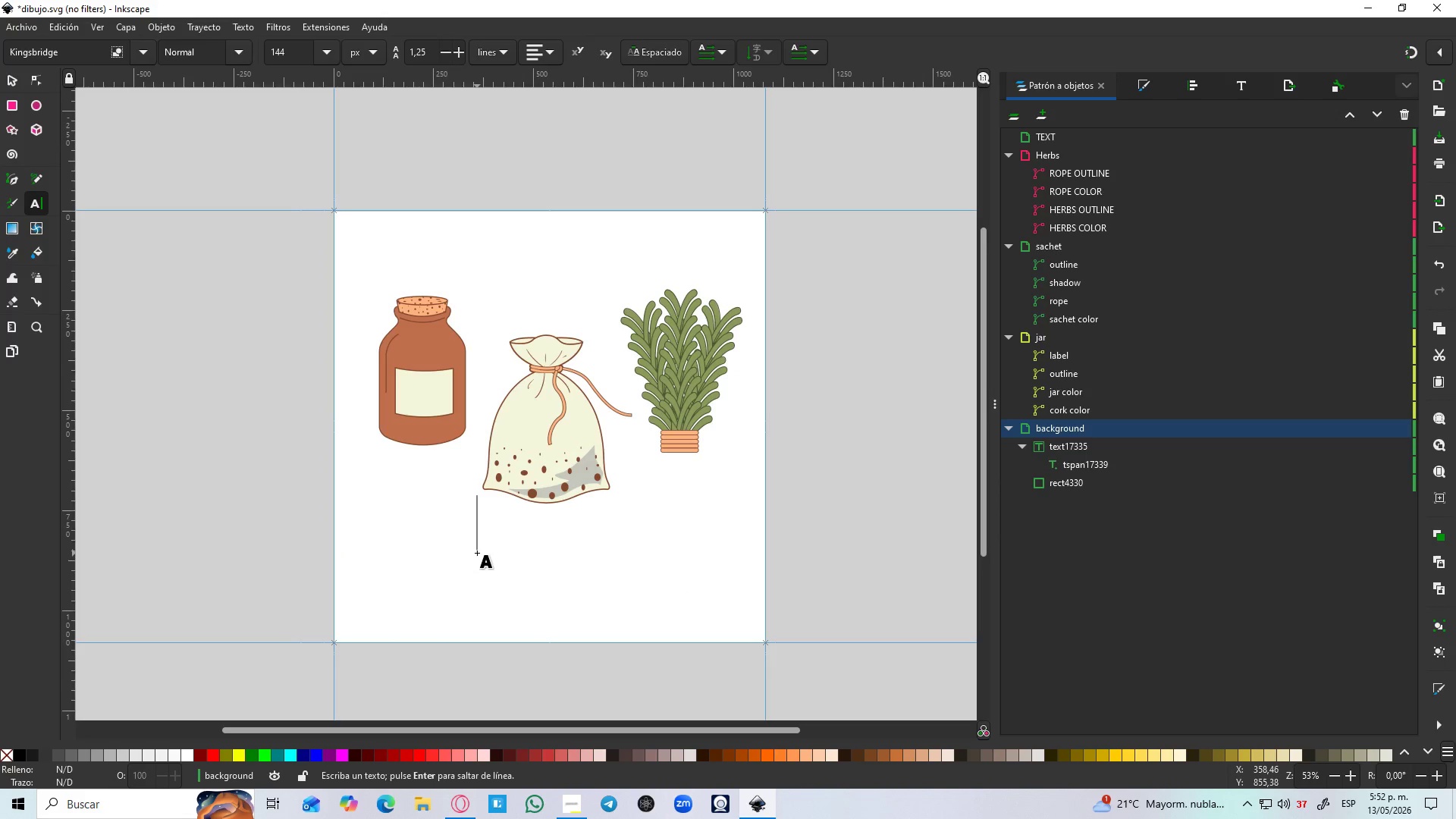 
type(the)
 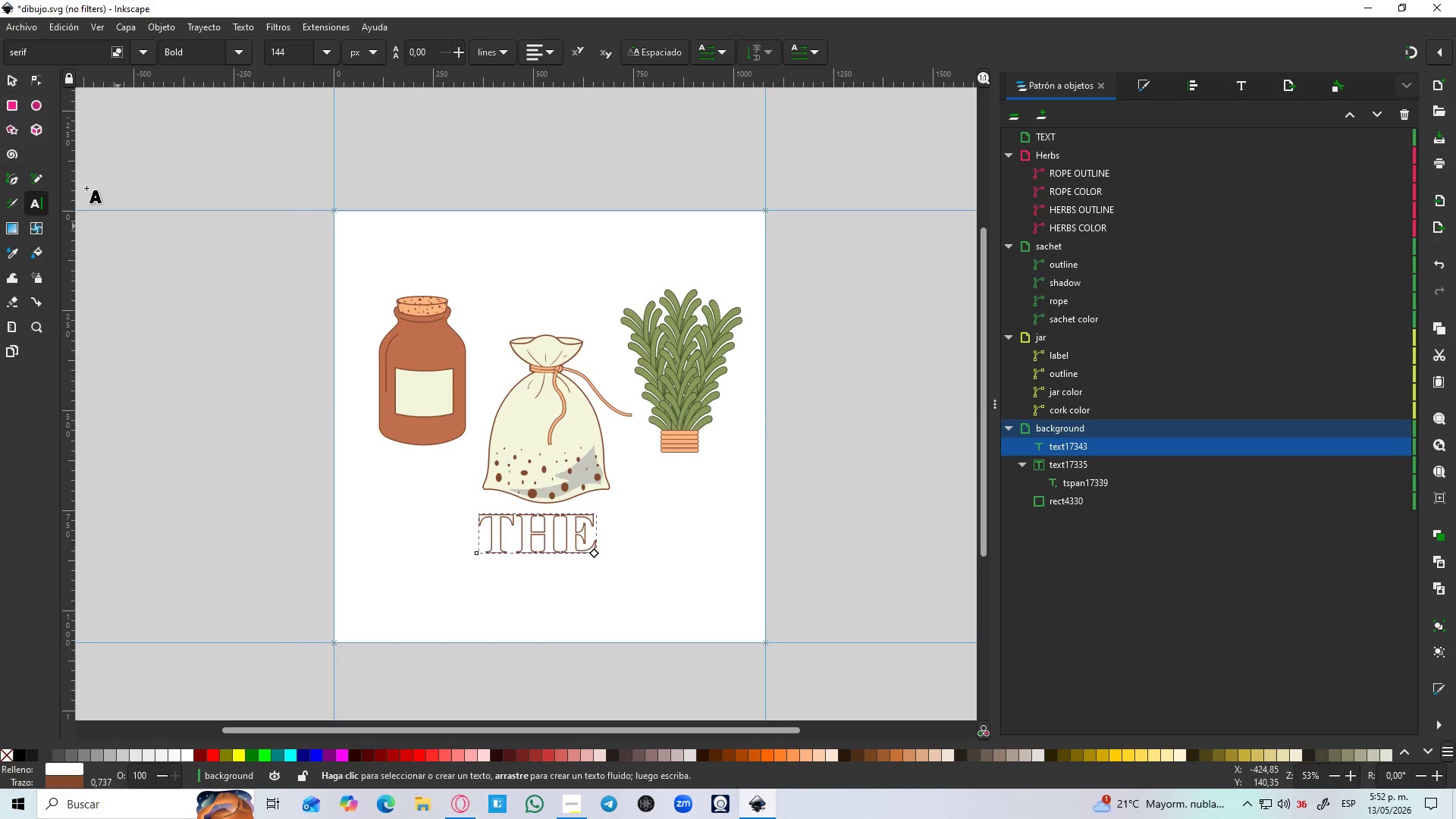 
left_click_drag(start_coordinate=[51, 53], to_coordinate=[0, 71])
 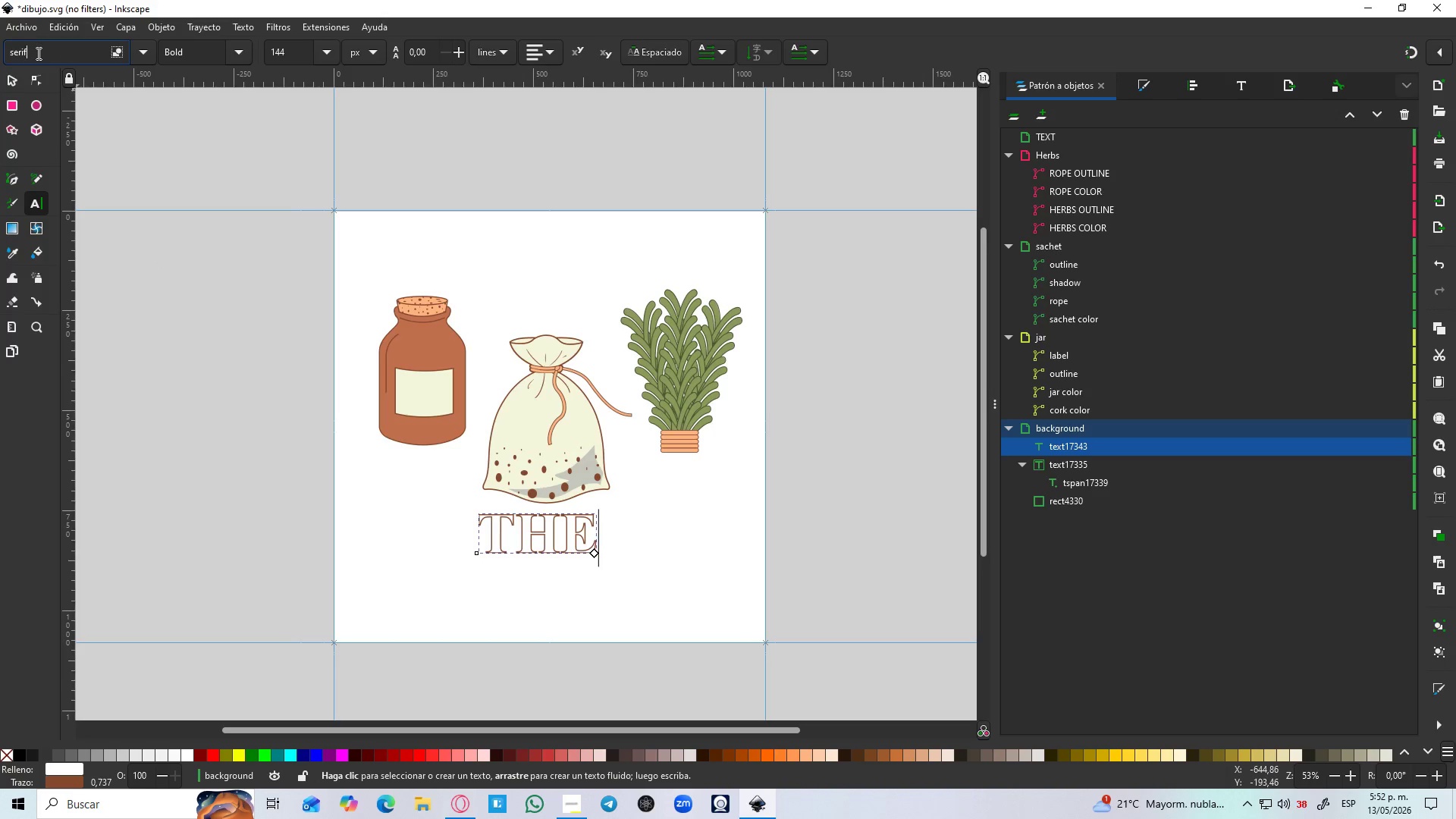 
left_click_drag(start_coordinate=[38, 55], to_coordinate=[0, 61])
 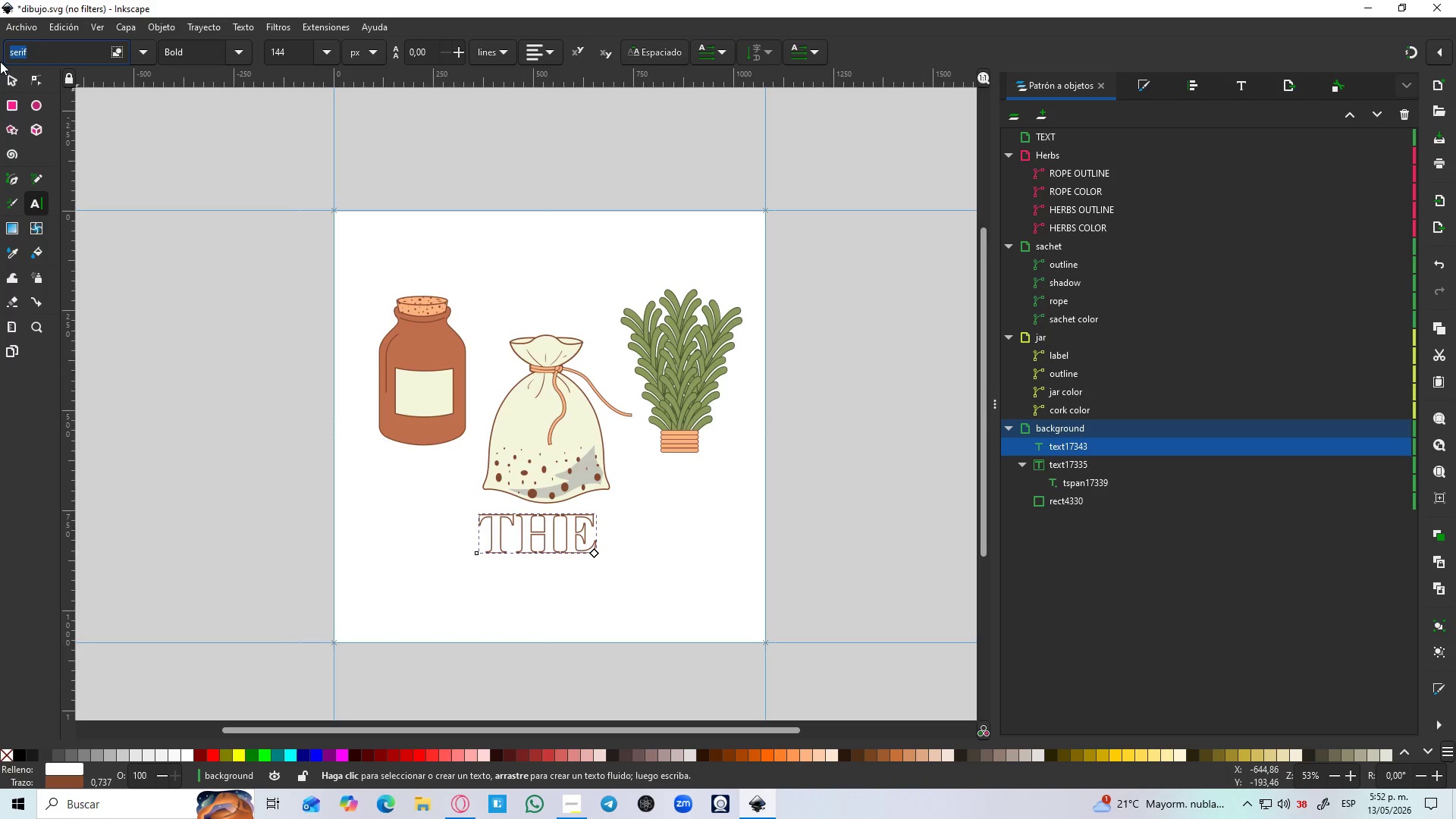 
type(sa)
 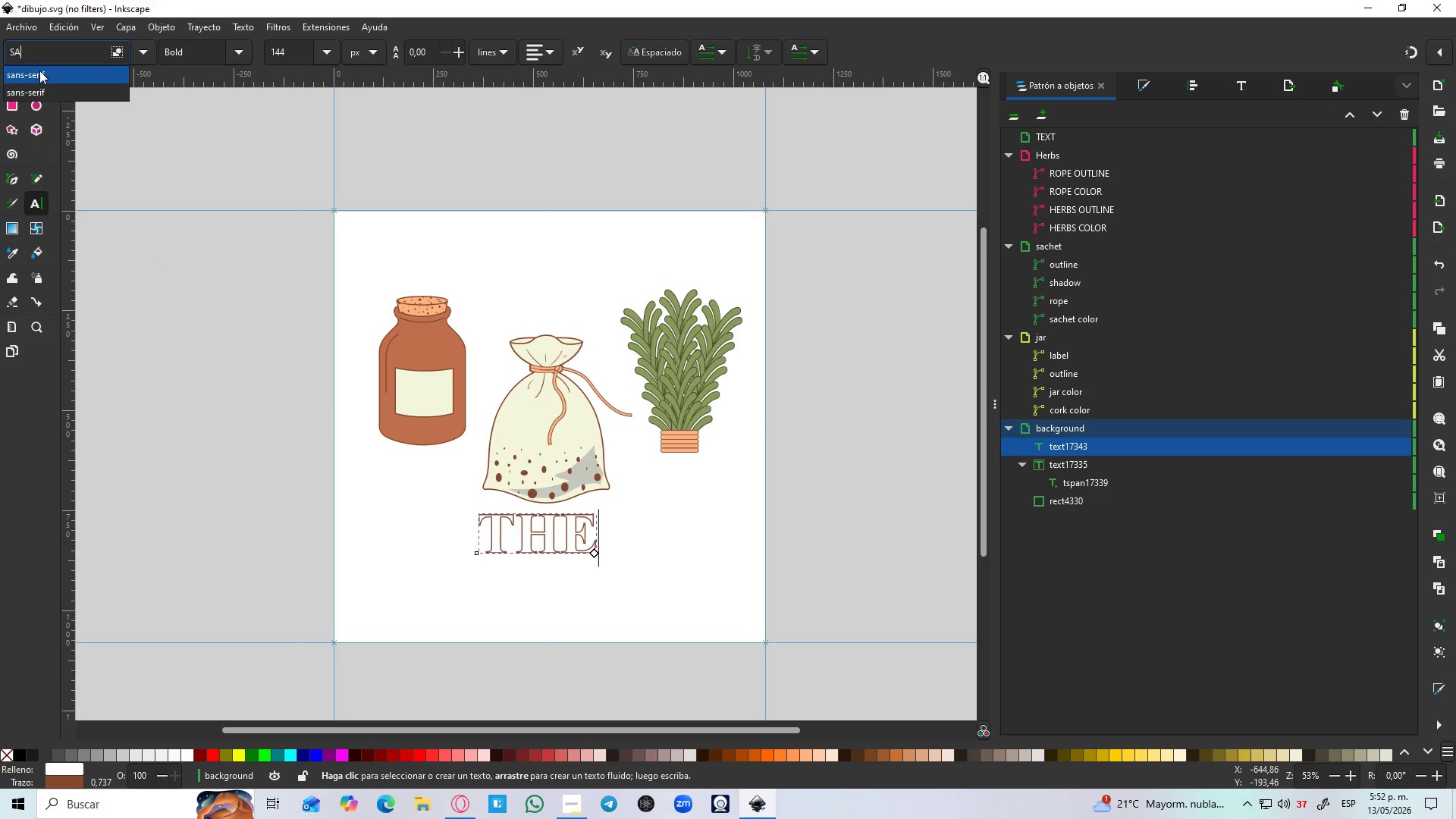 
left_click([39, 71])
 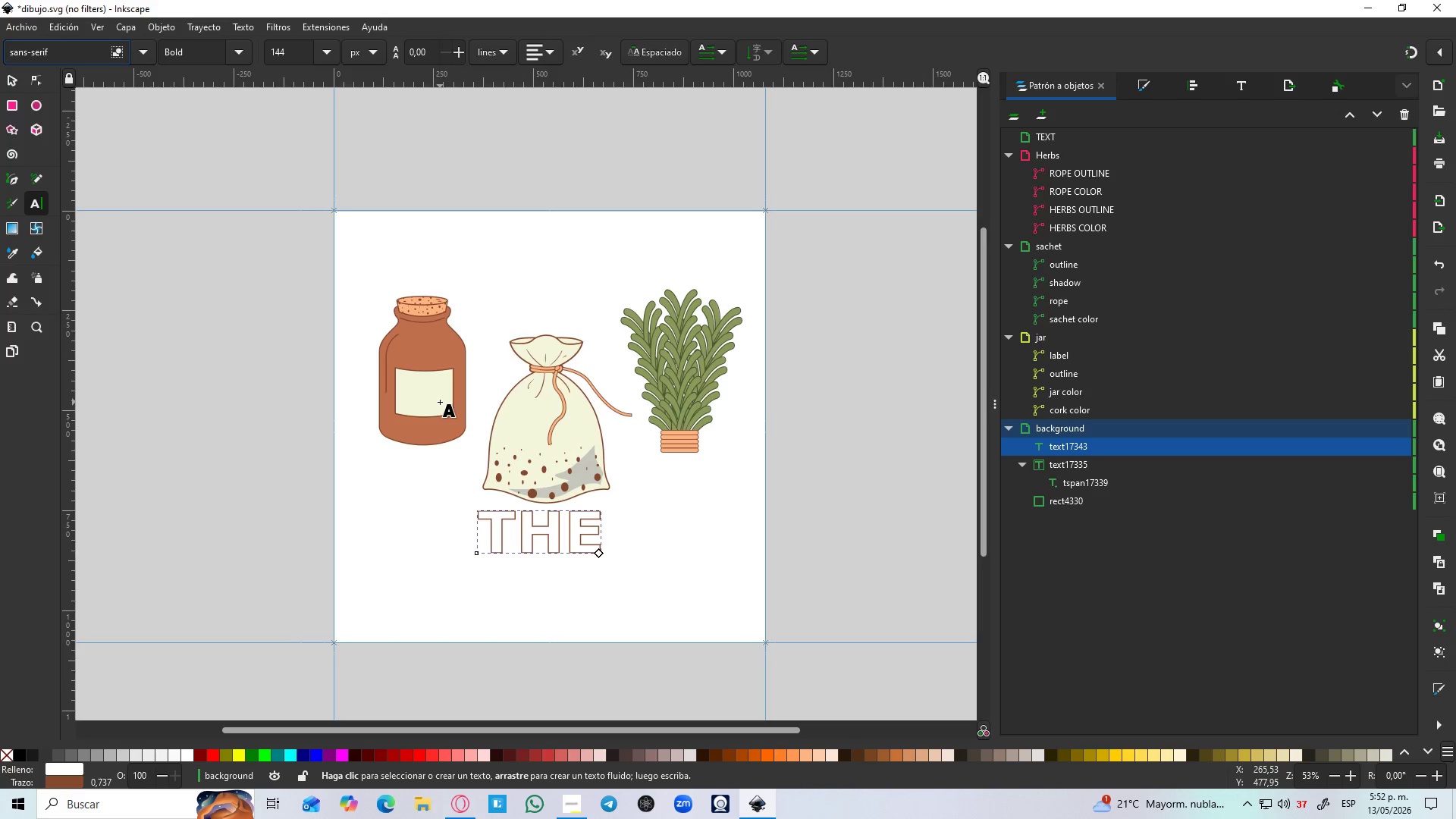 
type( ma)
 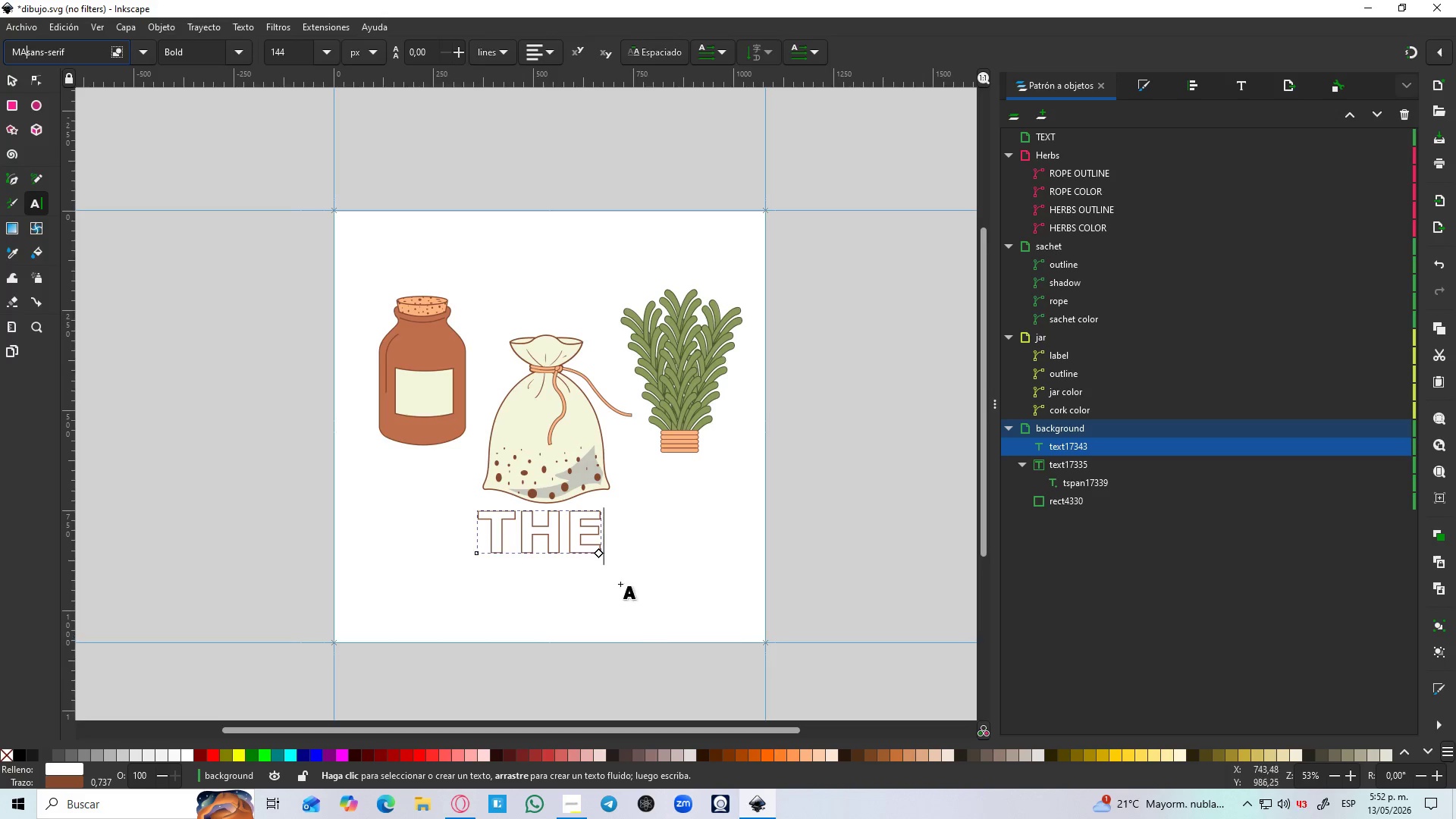 
left_click([604, 531])
 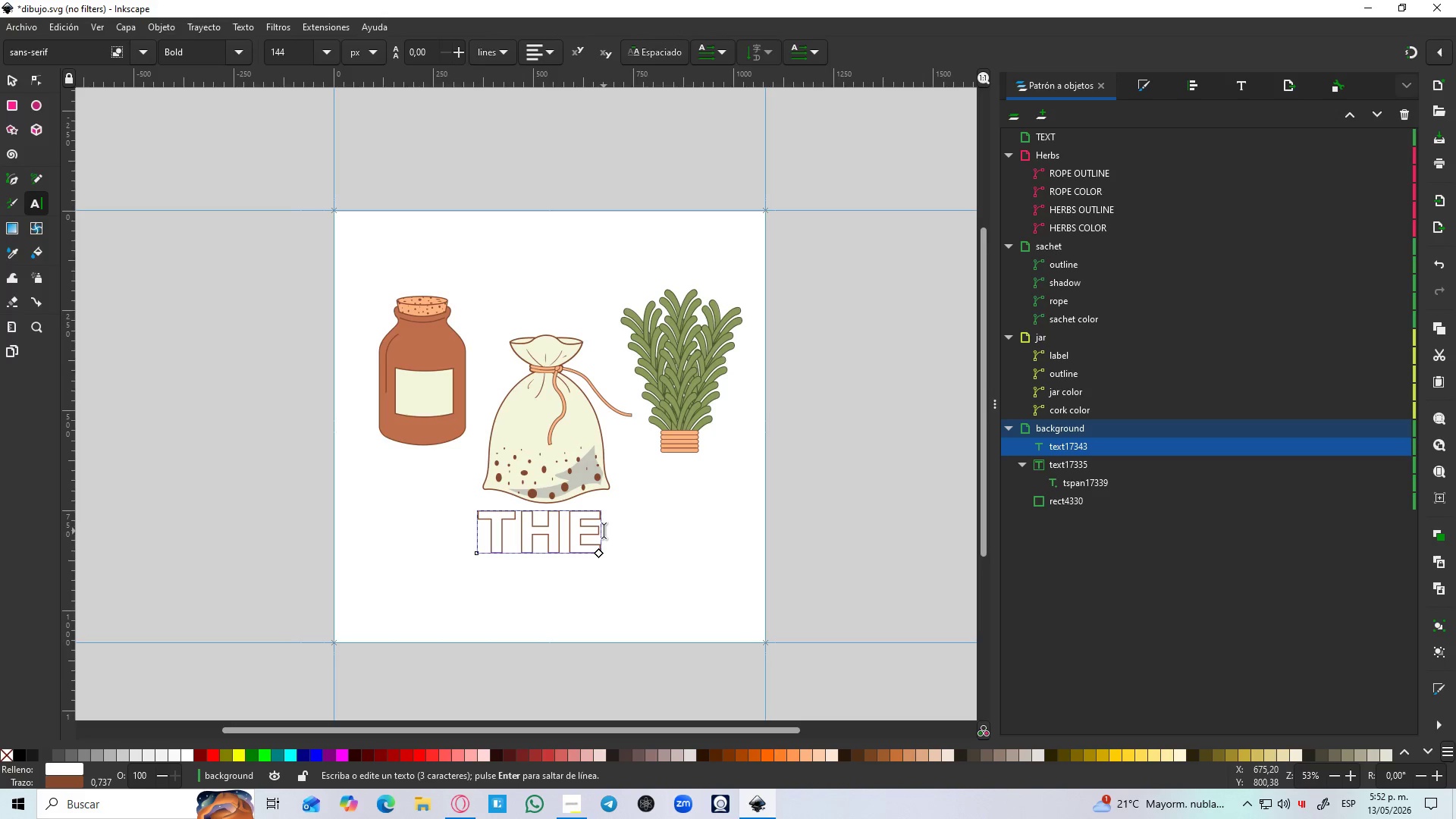 
type( marrow)
 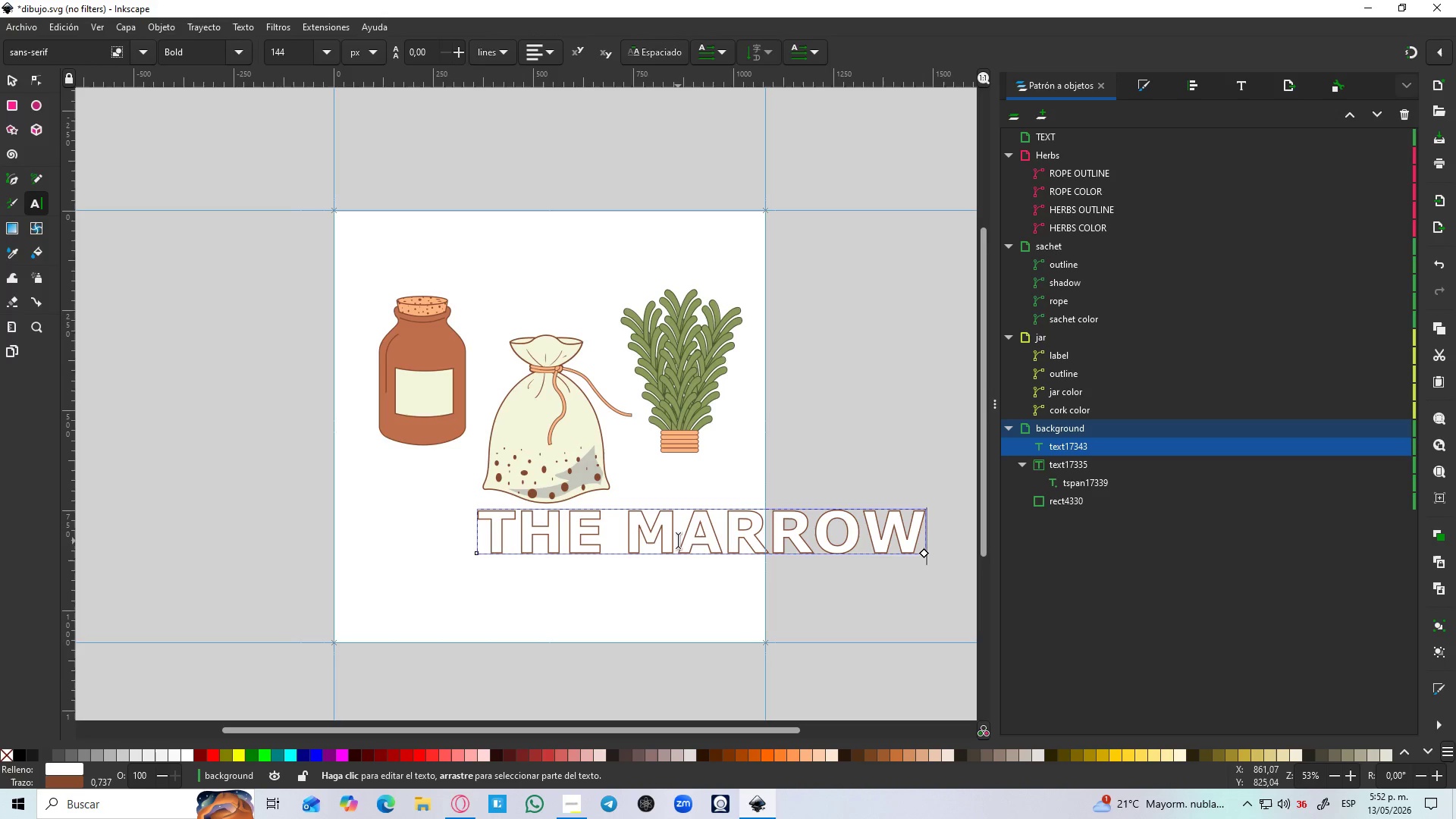 
key(Space)
 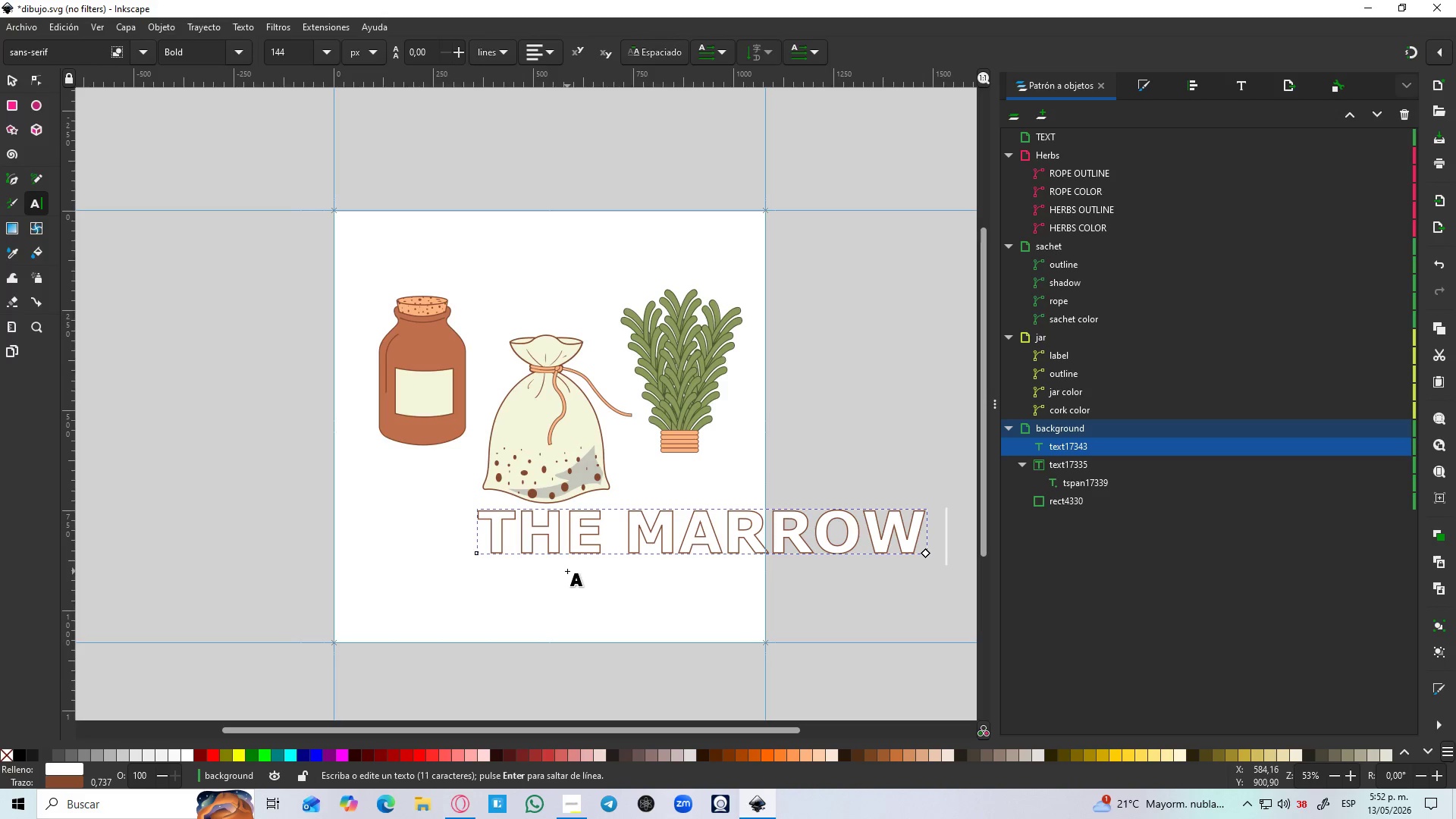 
key(Shift+6)
 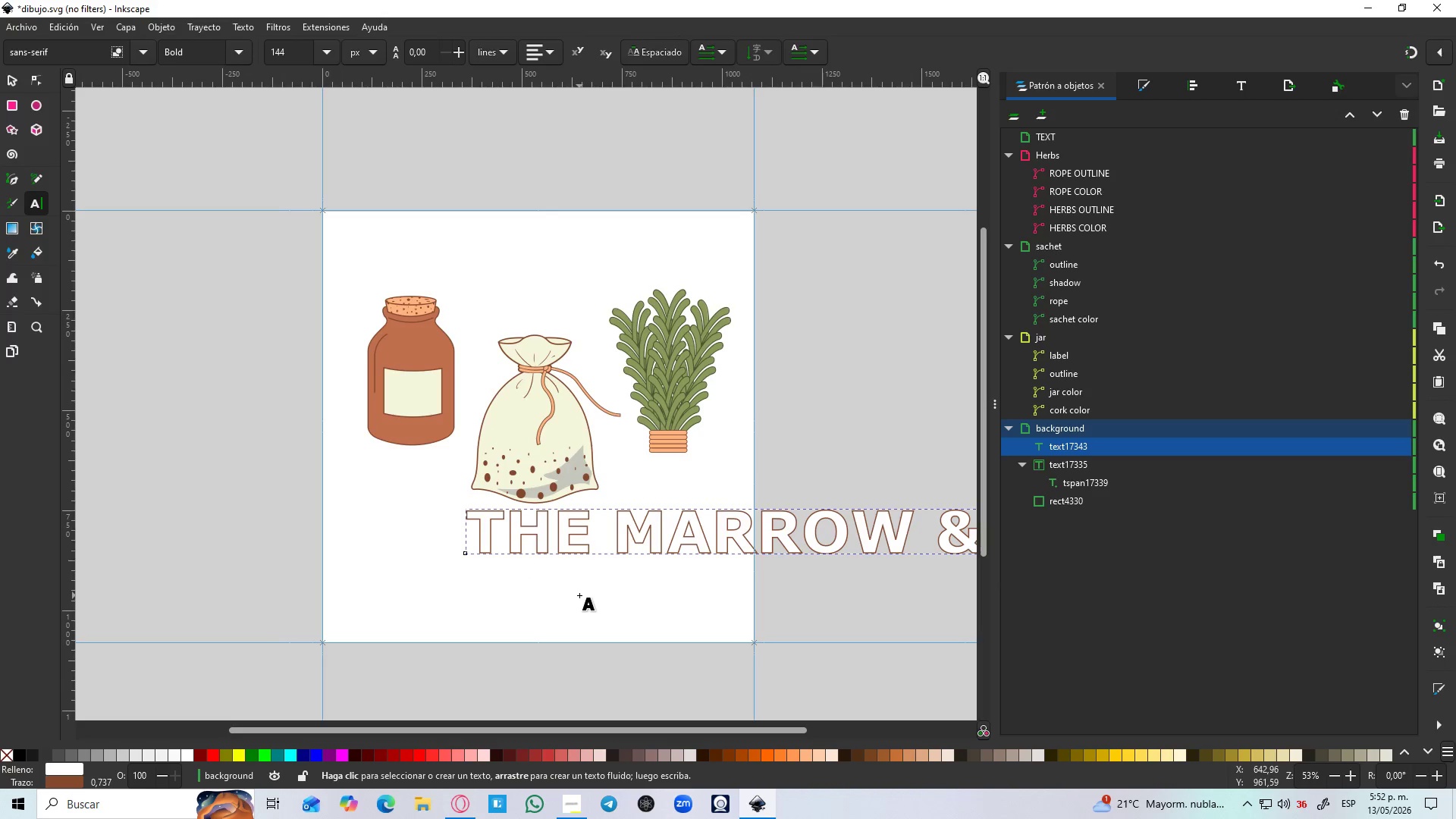 
type( root)
 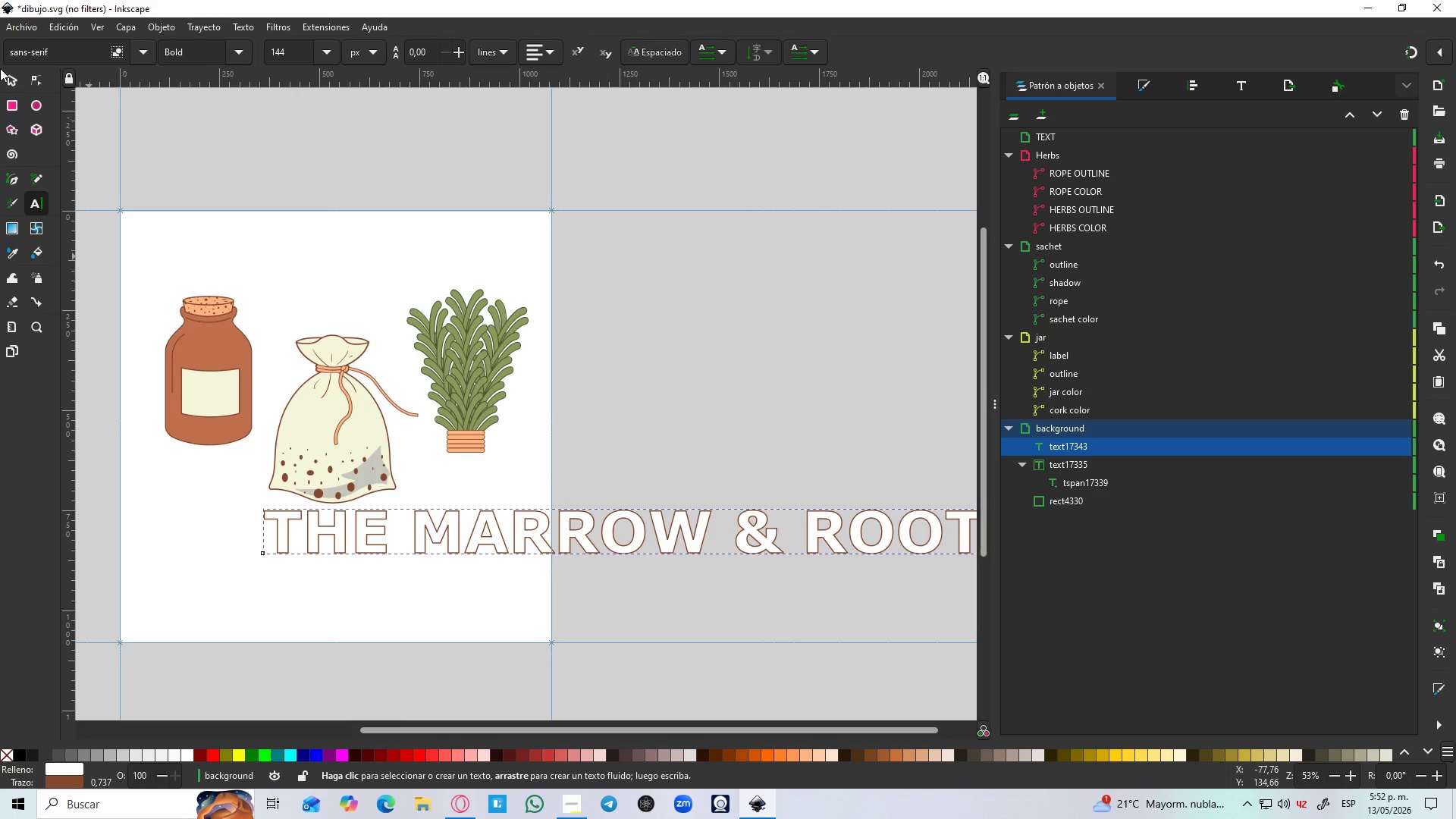 
left_click([3, 68])
 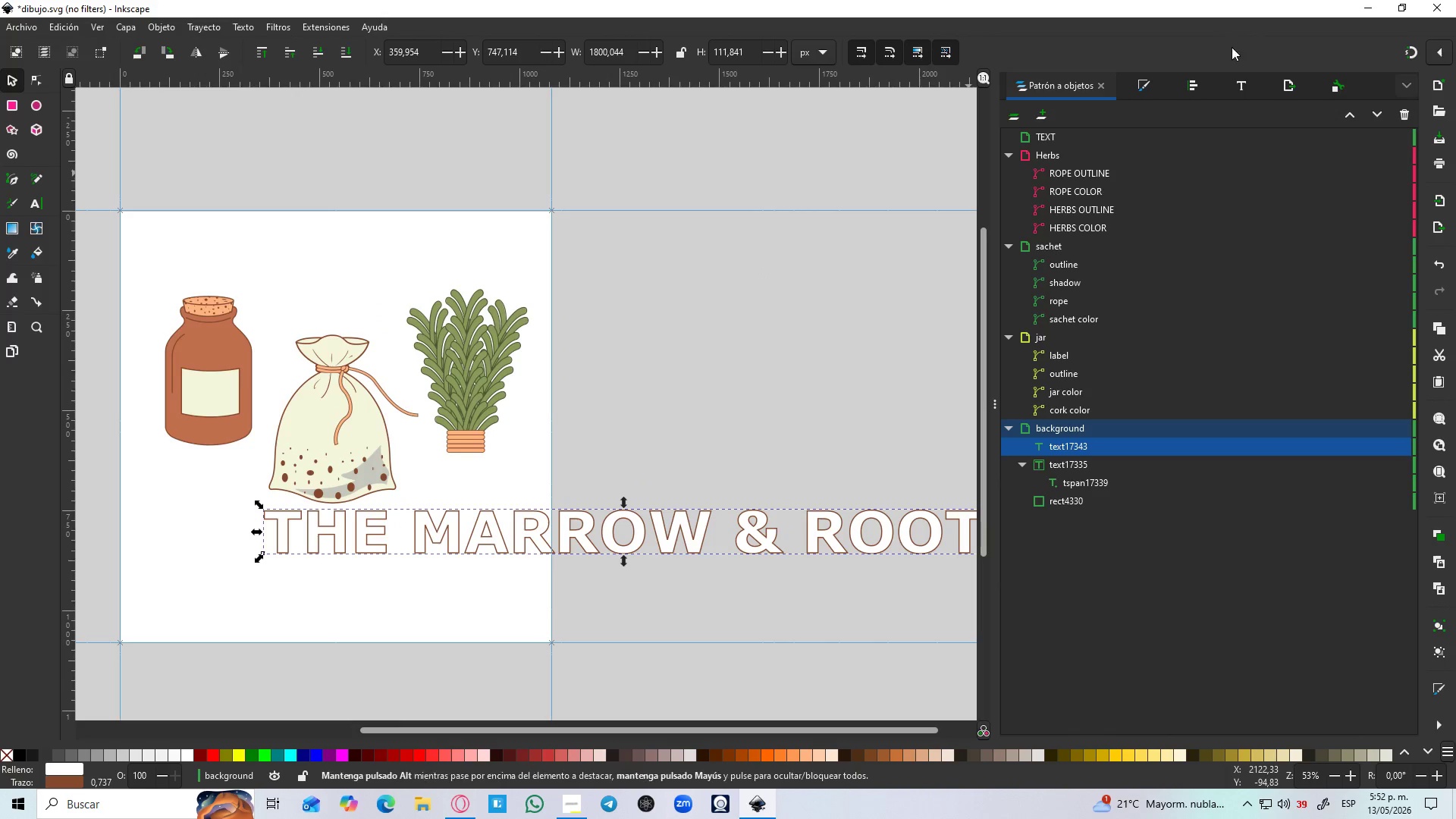 
left_click([1137, 84])
 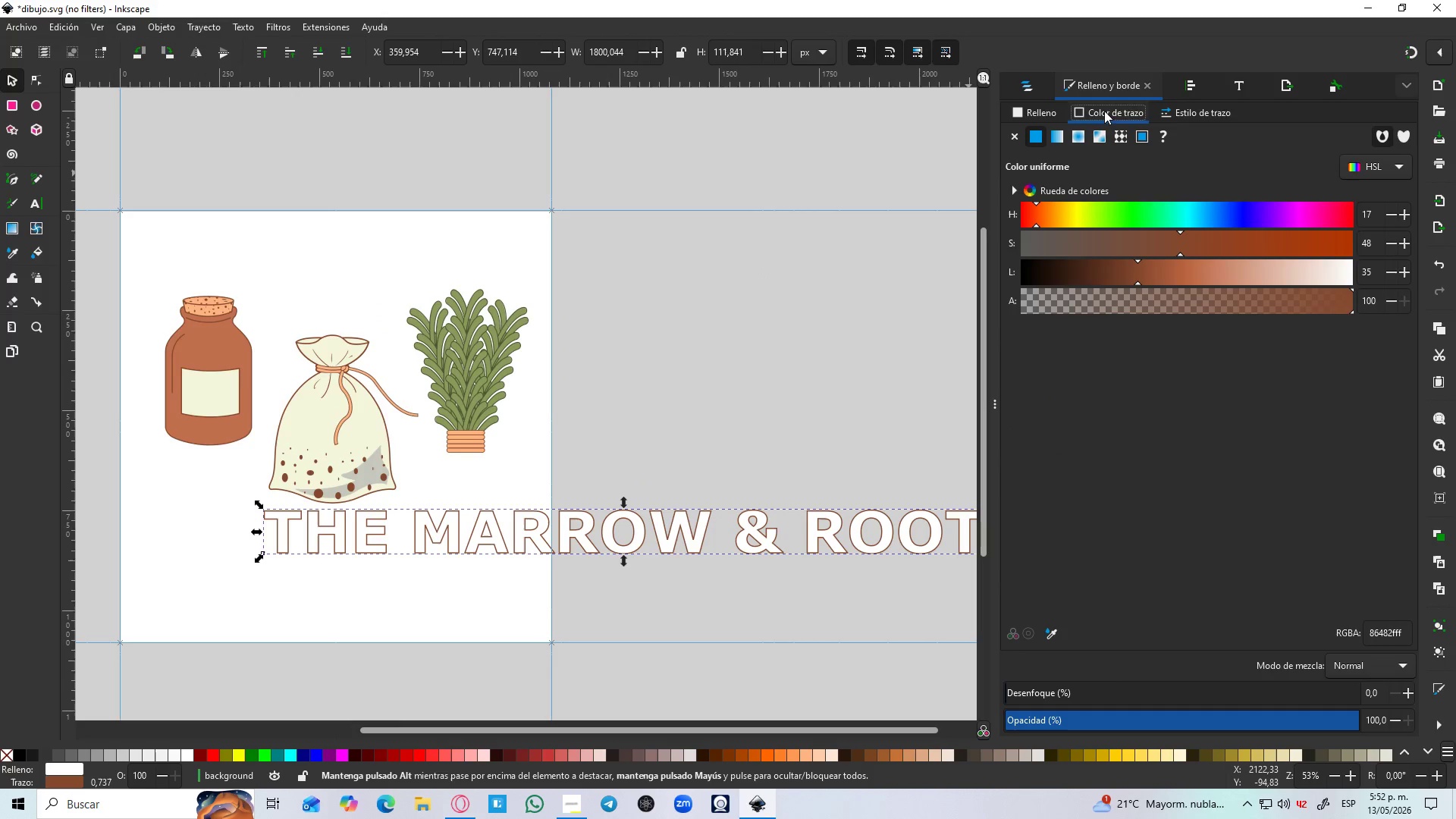 
left_click([1021, 133])
 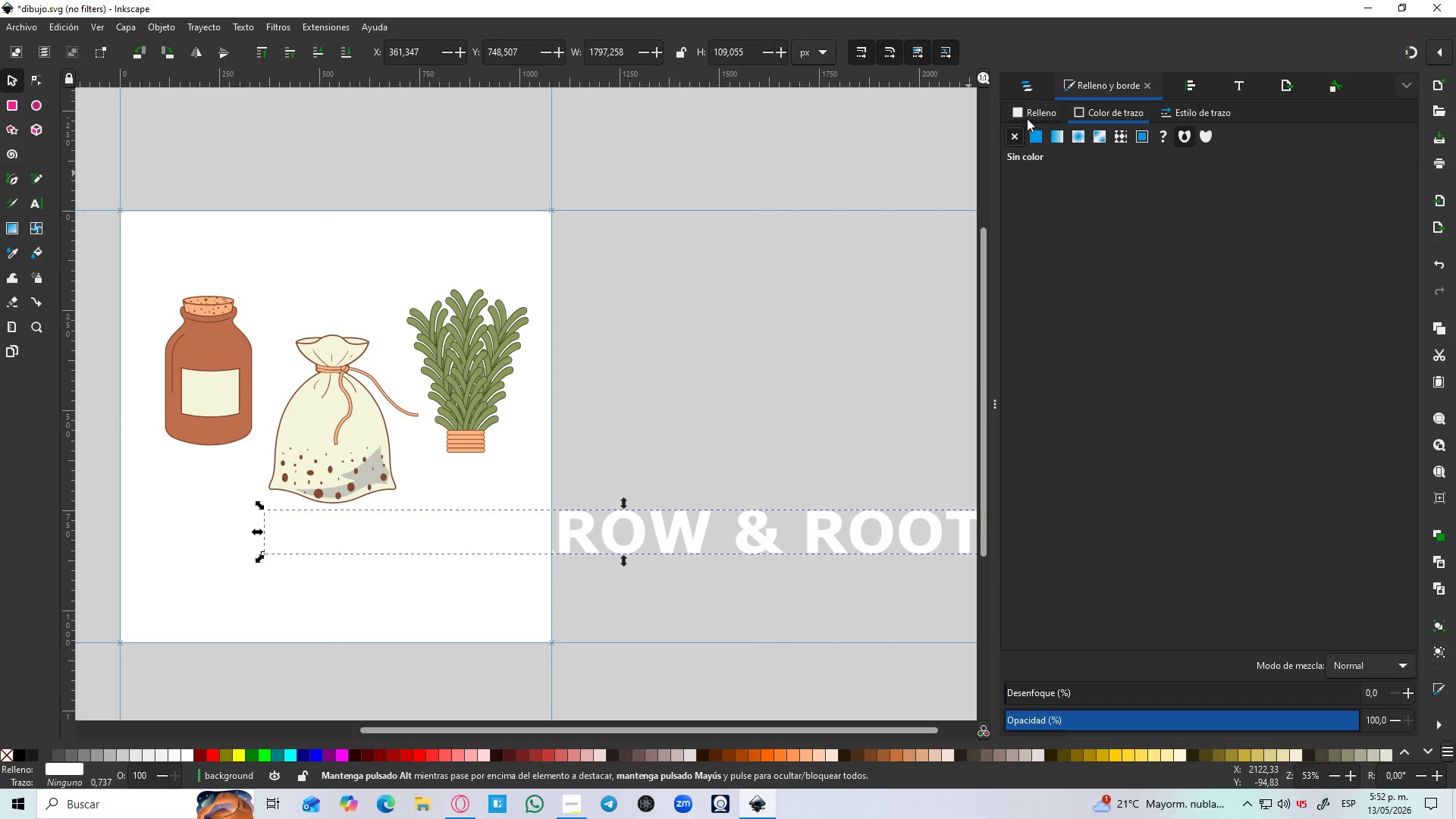 
left_click([1027, 118])
 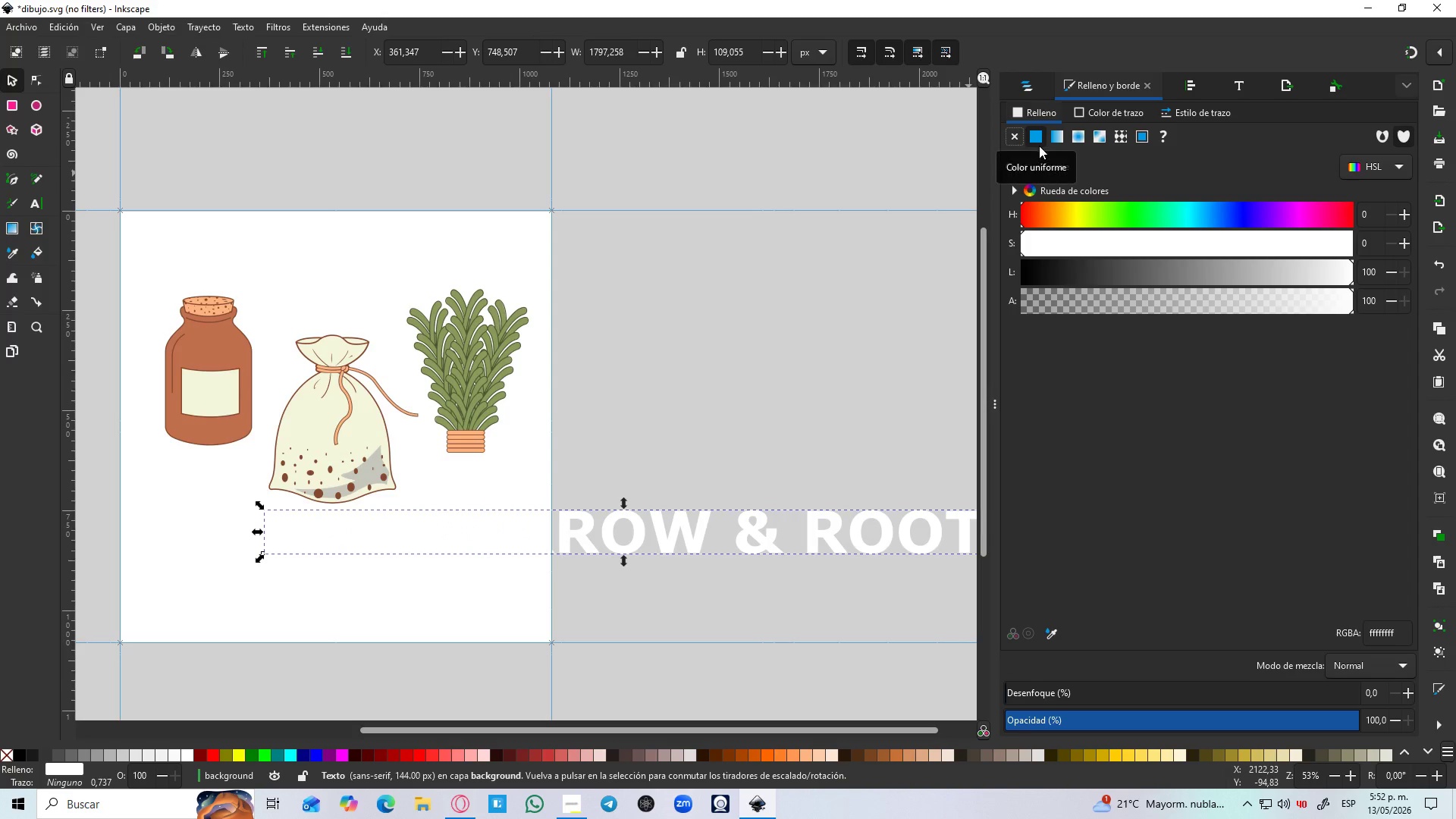 
left_click([1039, 146])
 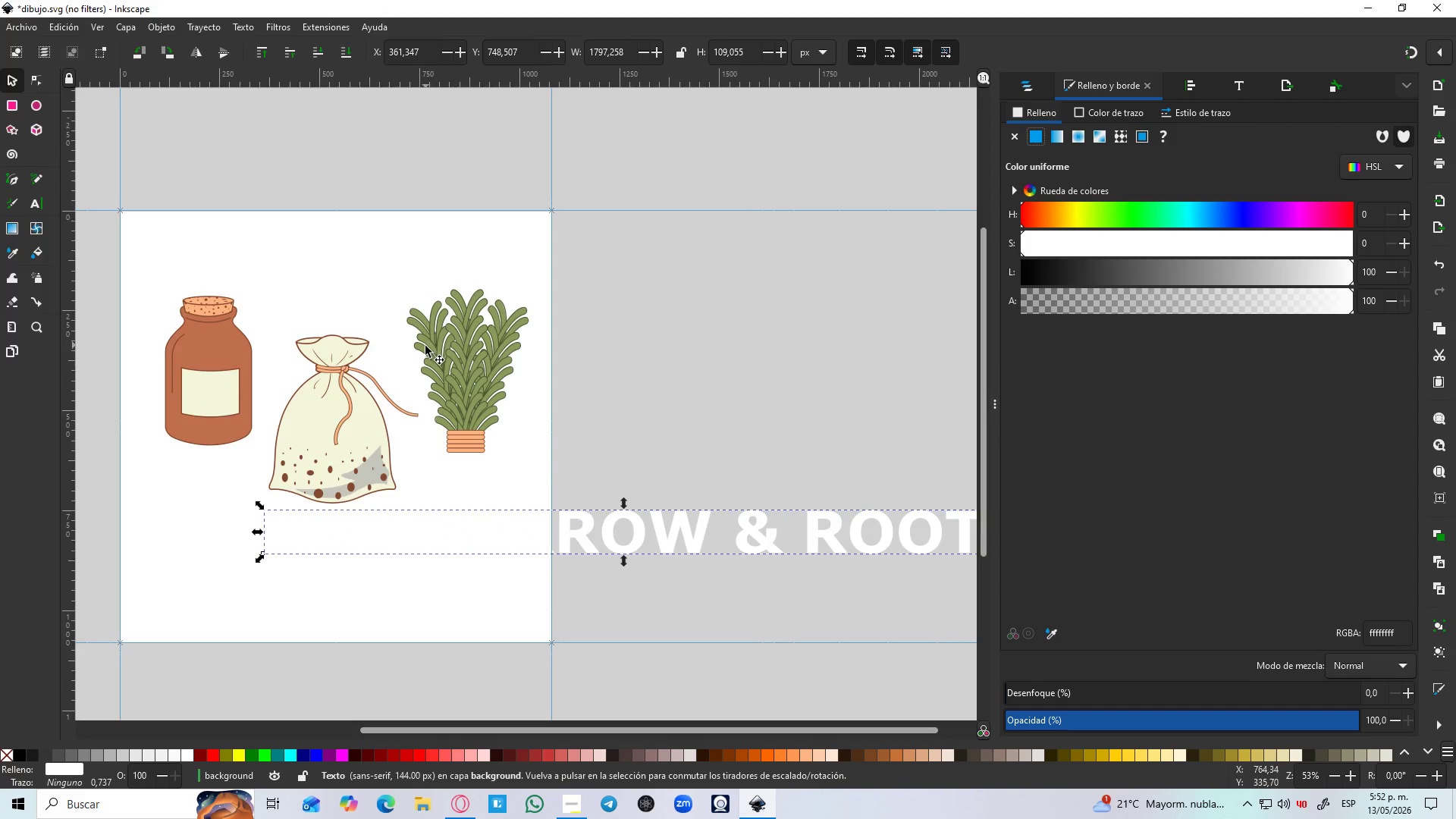 
key(D)
 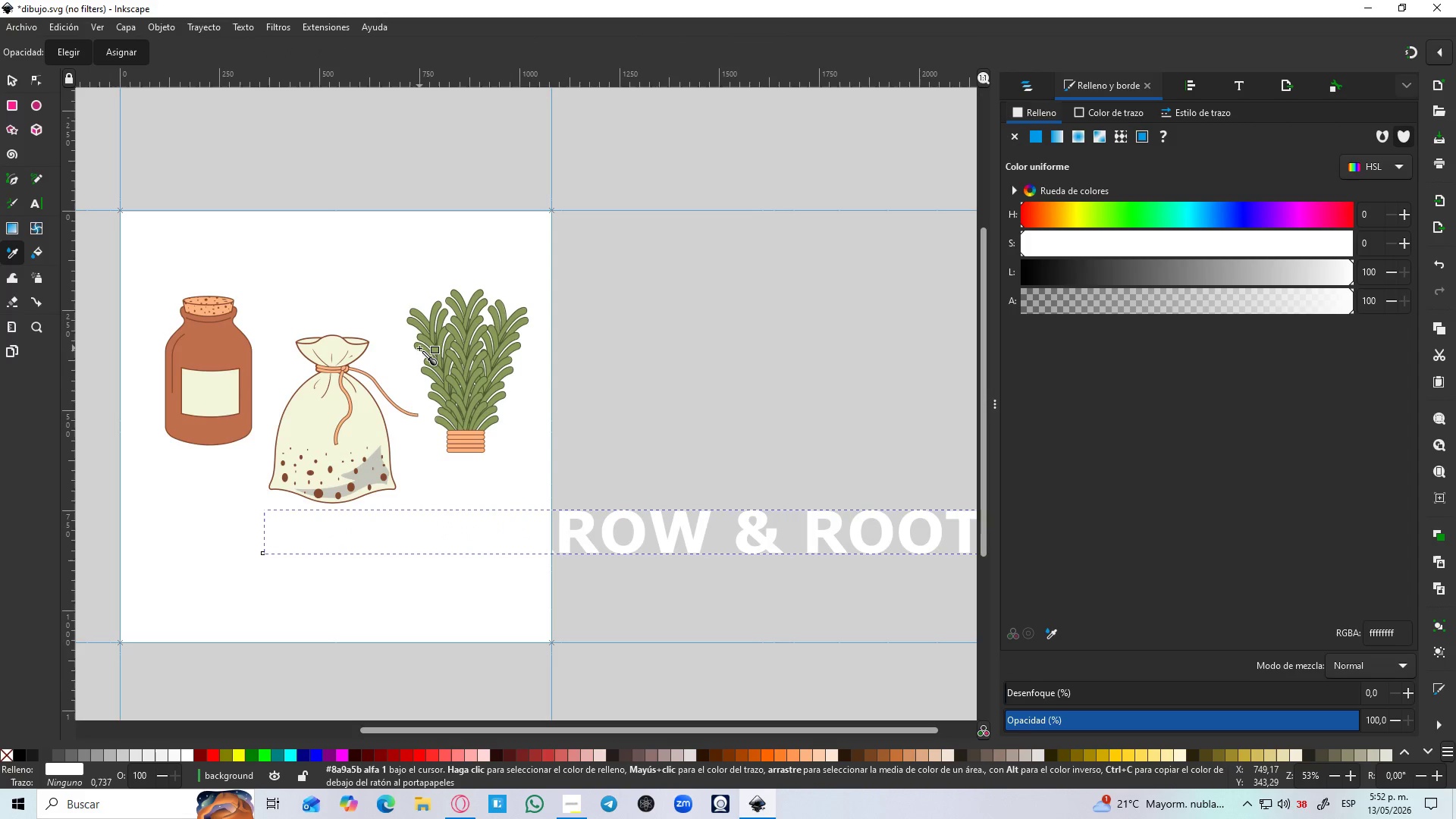 
hold_key(key=ControlLeft, duration=0.7)
scroll: coordinate [419, 348], scroll_direction: up, amount: 3.0
 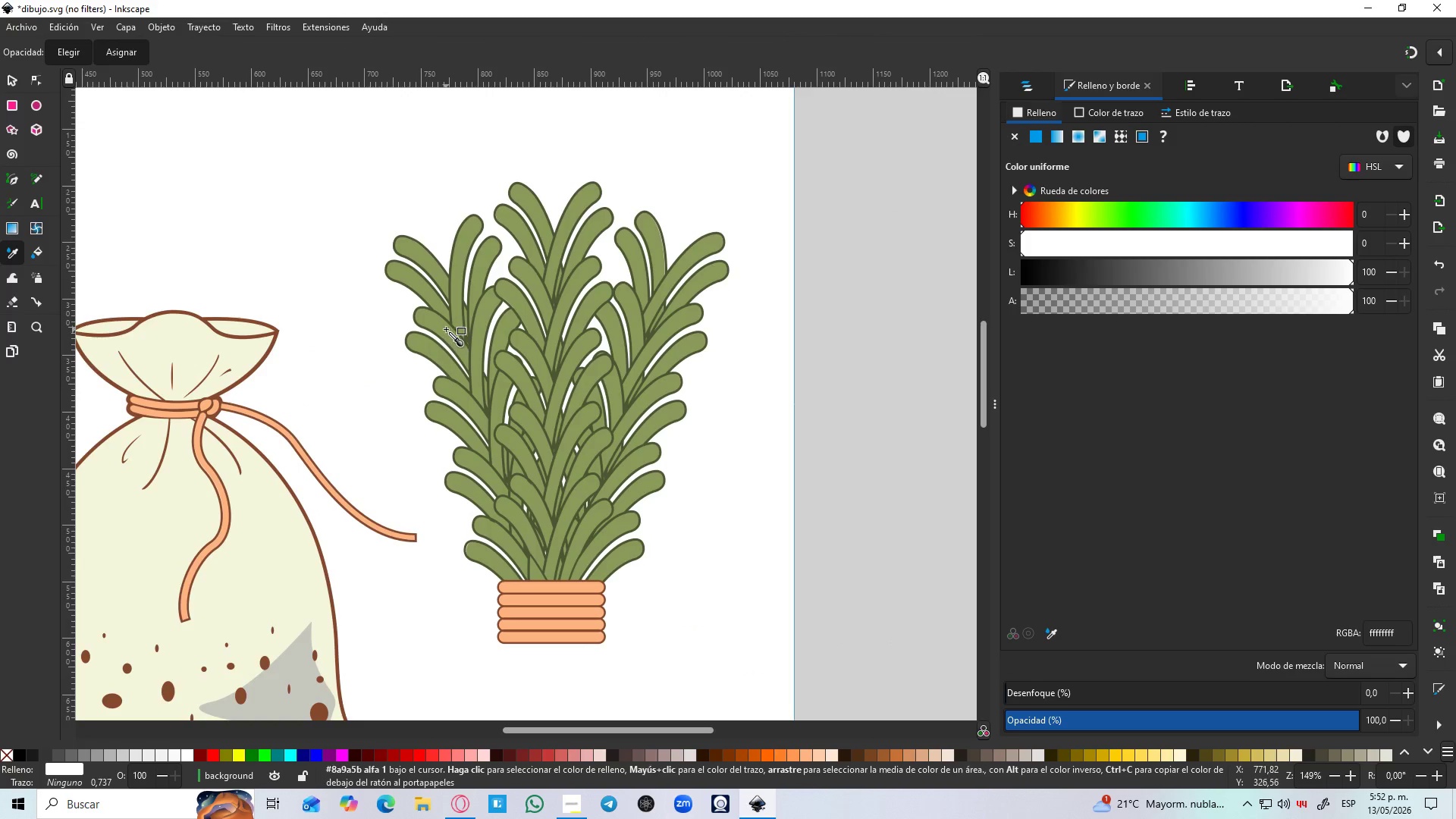 
left_click([446, 329])
 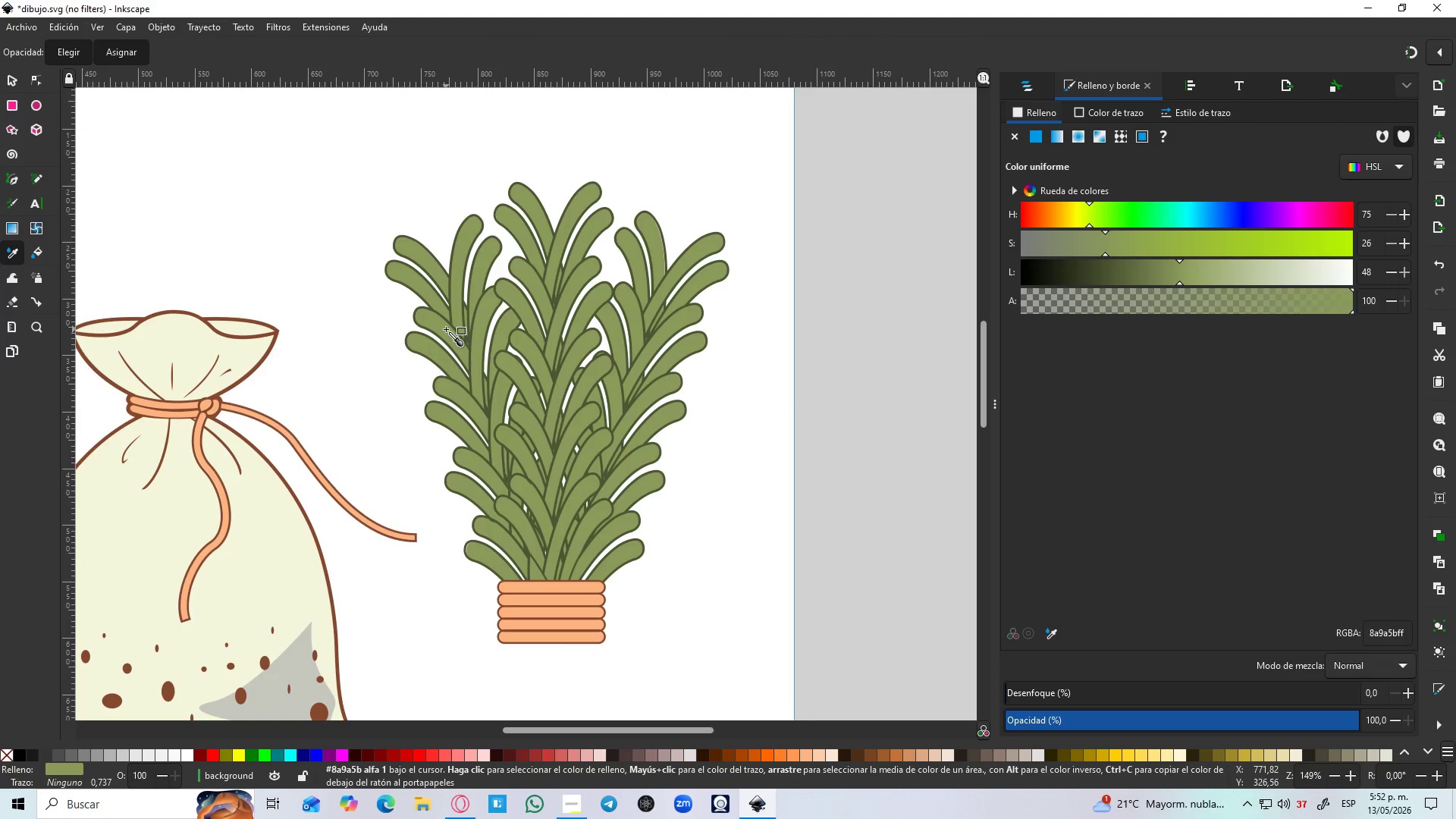 
hold_key(key=ControlLeft, duration=0.48)
scroll: coordinate [460, 340], scroll_direction: down, amount: 5.0
 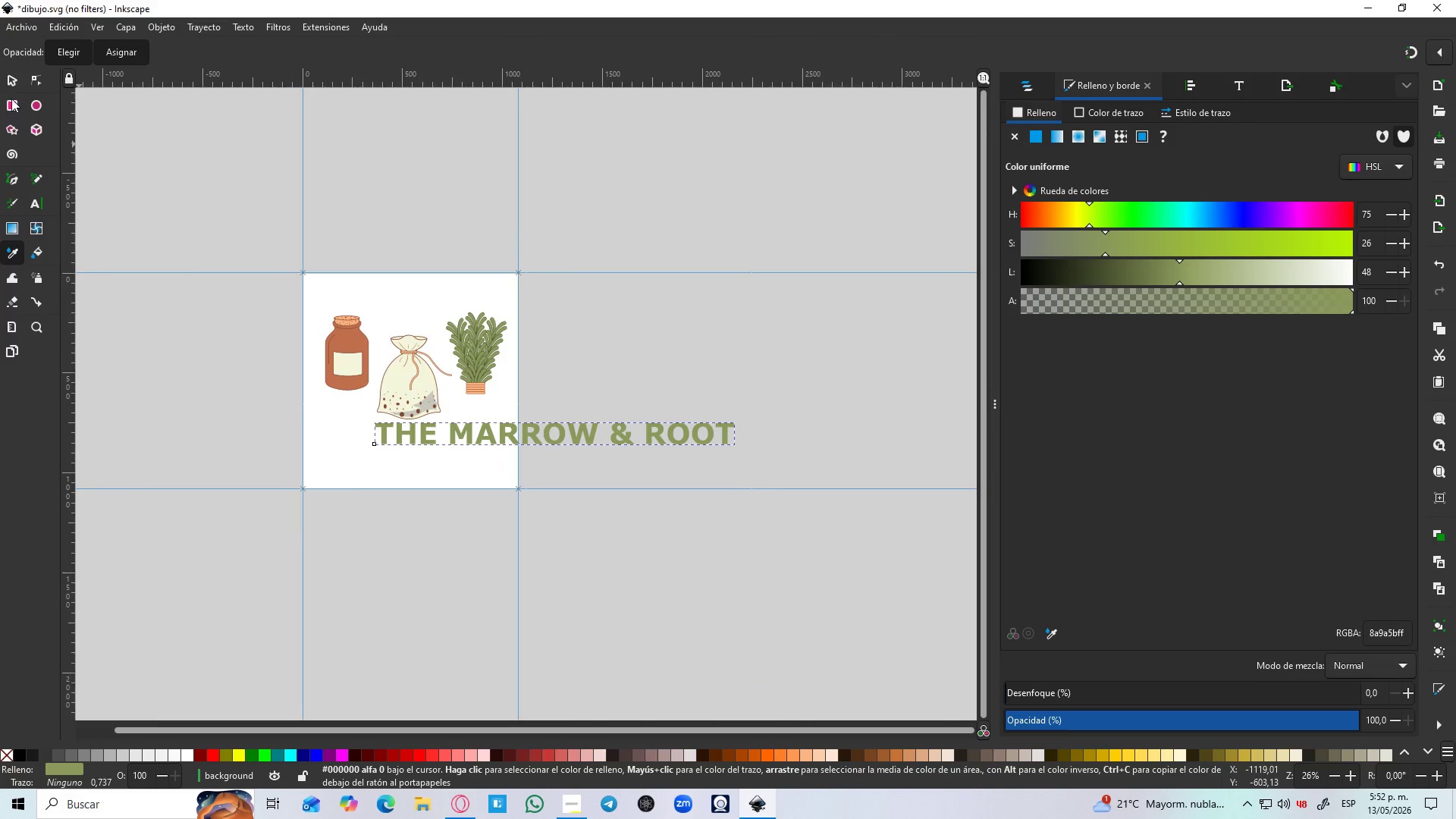 
left_click([7, 87])
 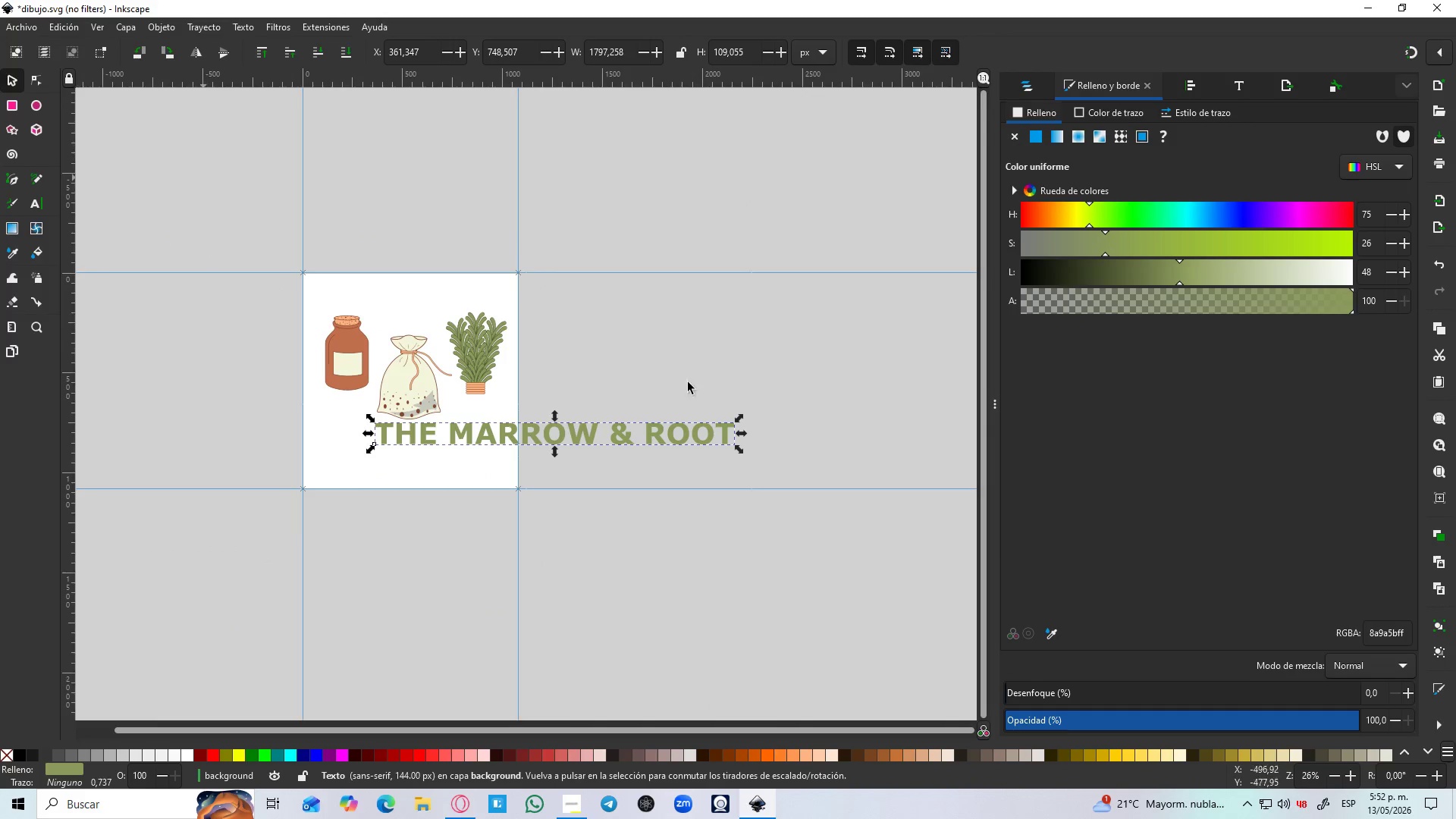 
hold_key(key=ControlLeft, duration=1.5)
left_click_drag(start_coordinate=[741, 451], to_coordinate=[711, 442])
 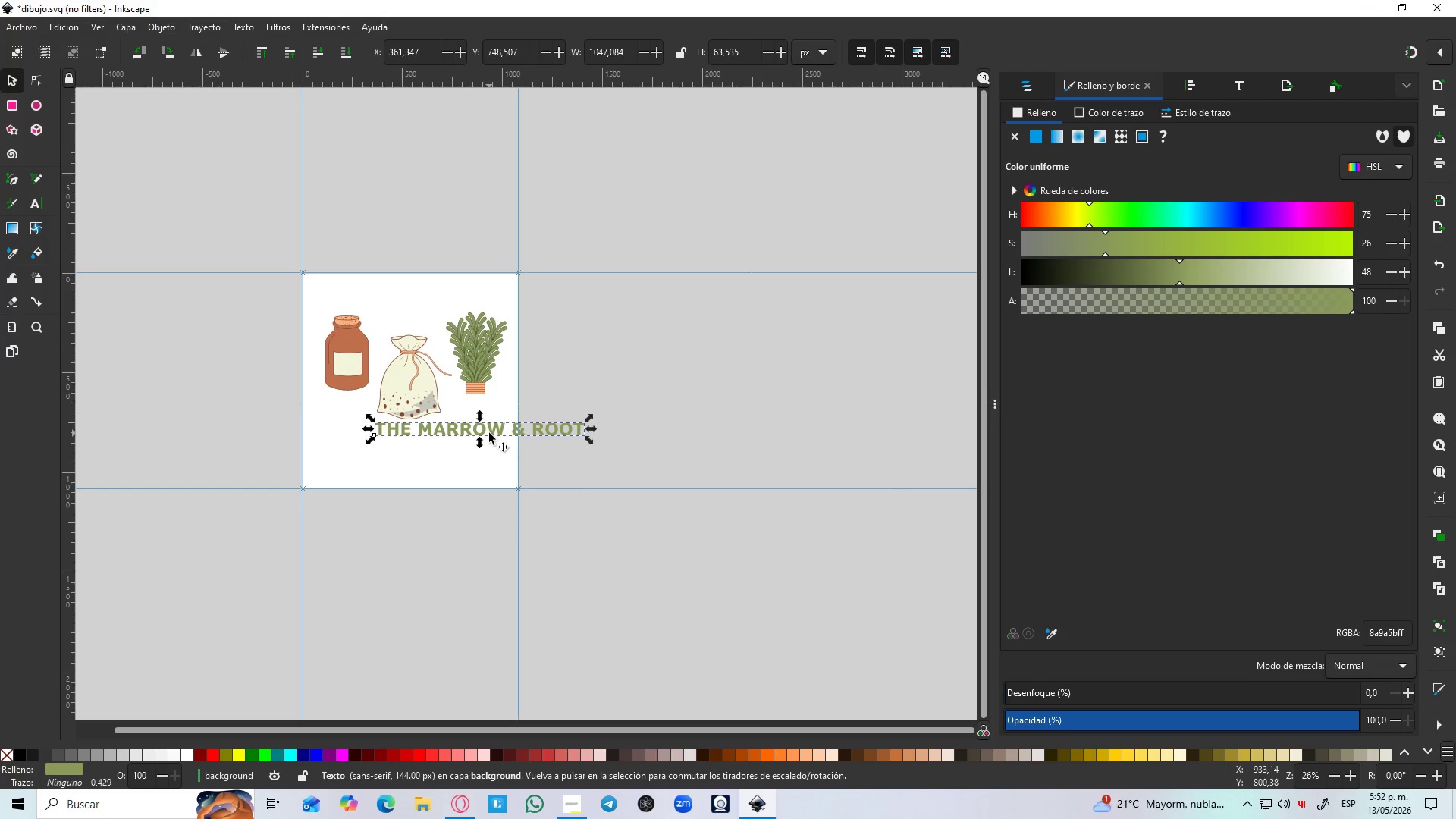 
hold_key(key=ControlLeft, duration=1.05)
 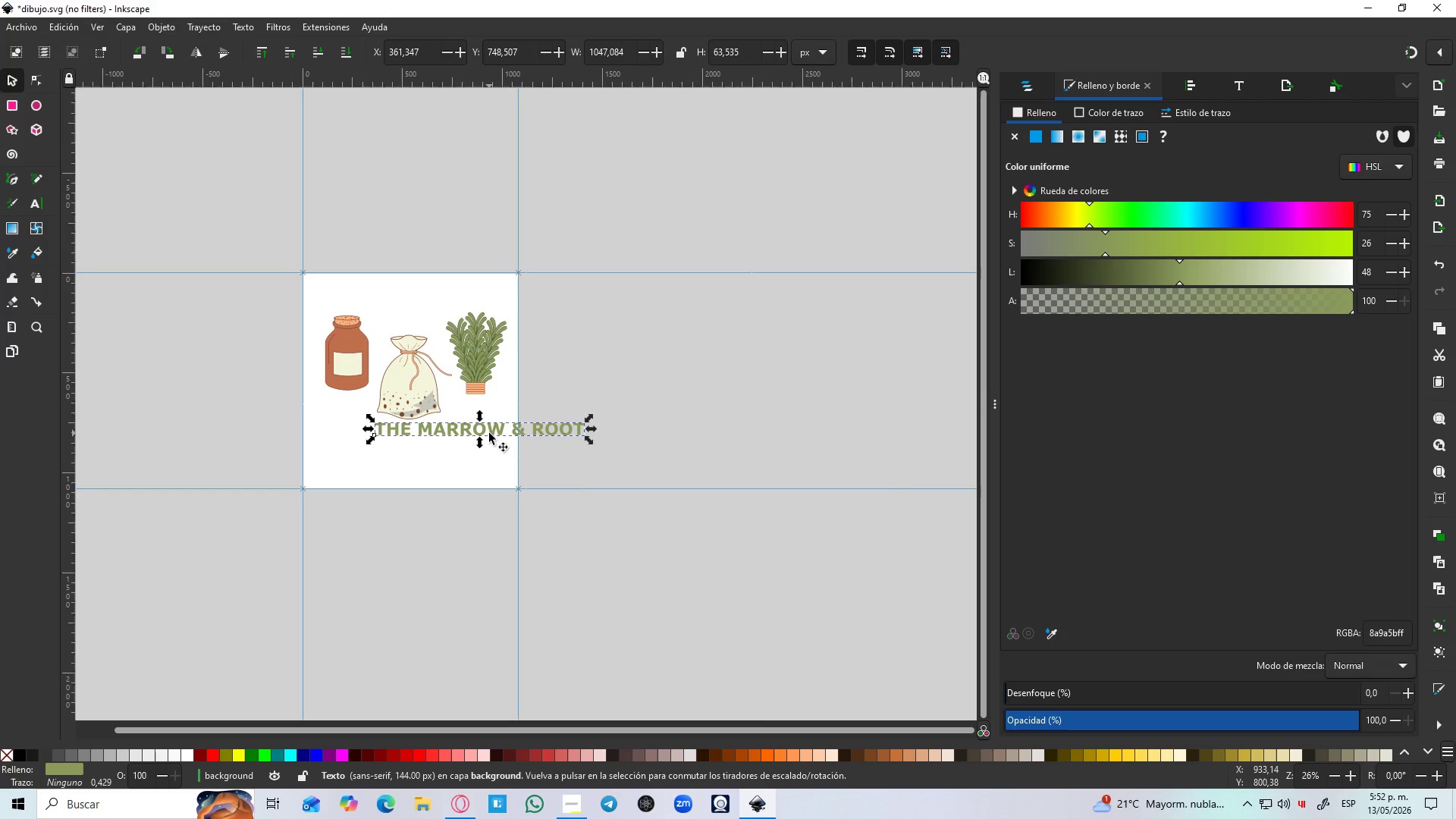 
left_click_drag(start_coordinate=[489, 433], to_coordinate=[426, 453])
 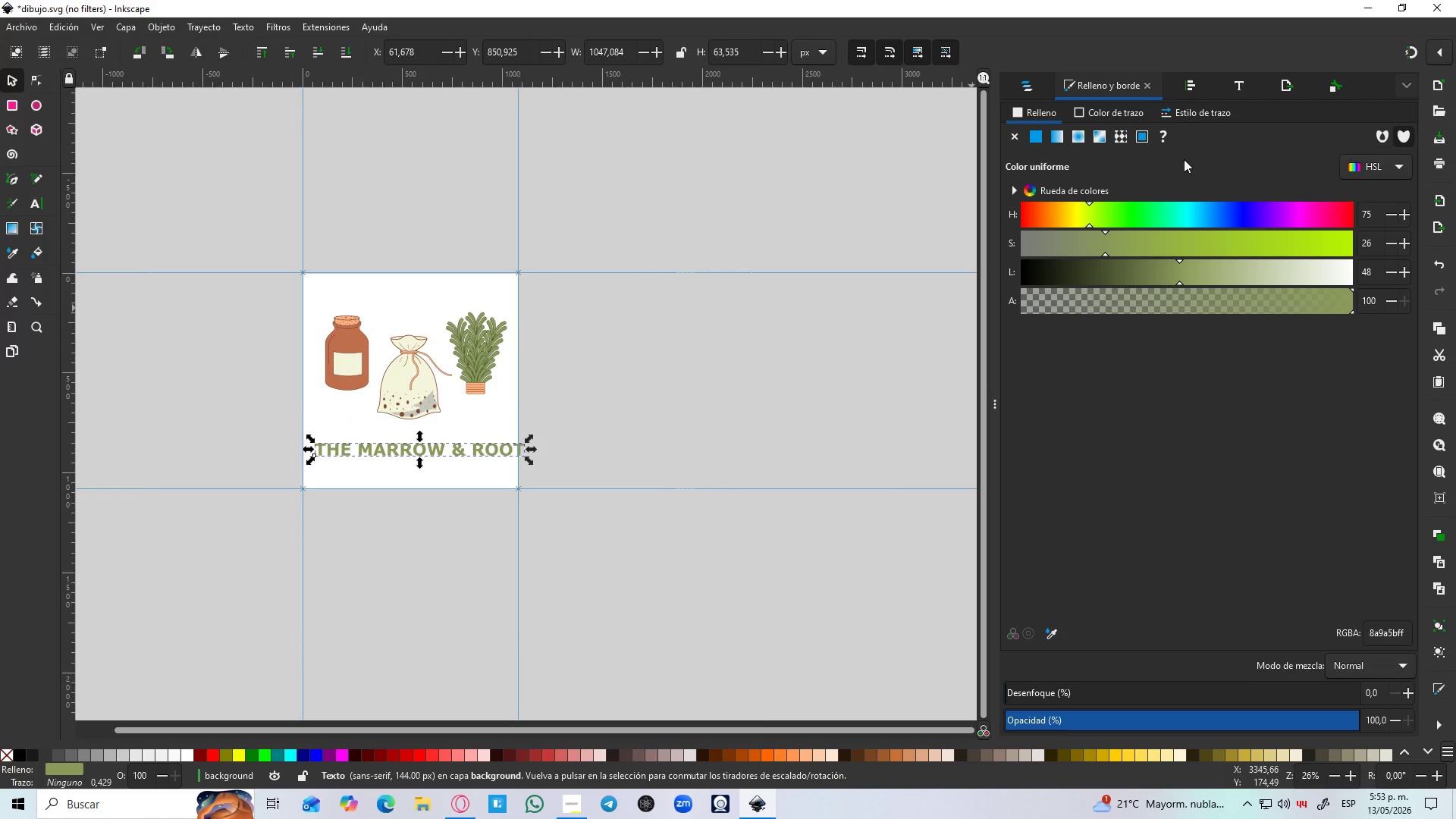 
hold_key(key=ControlLeft, duration=0.56)
 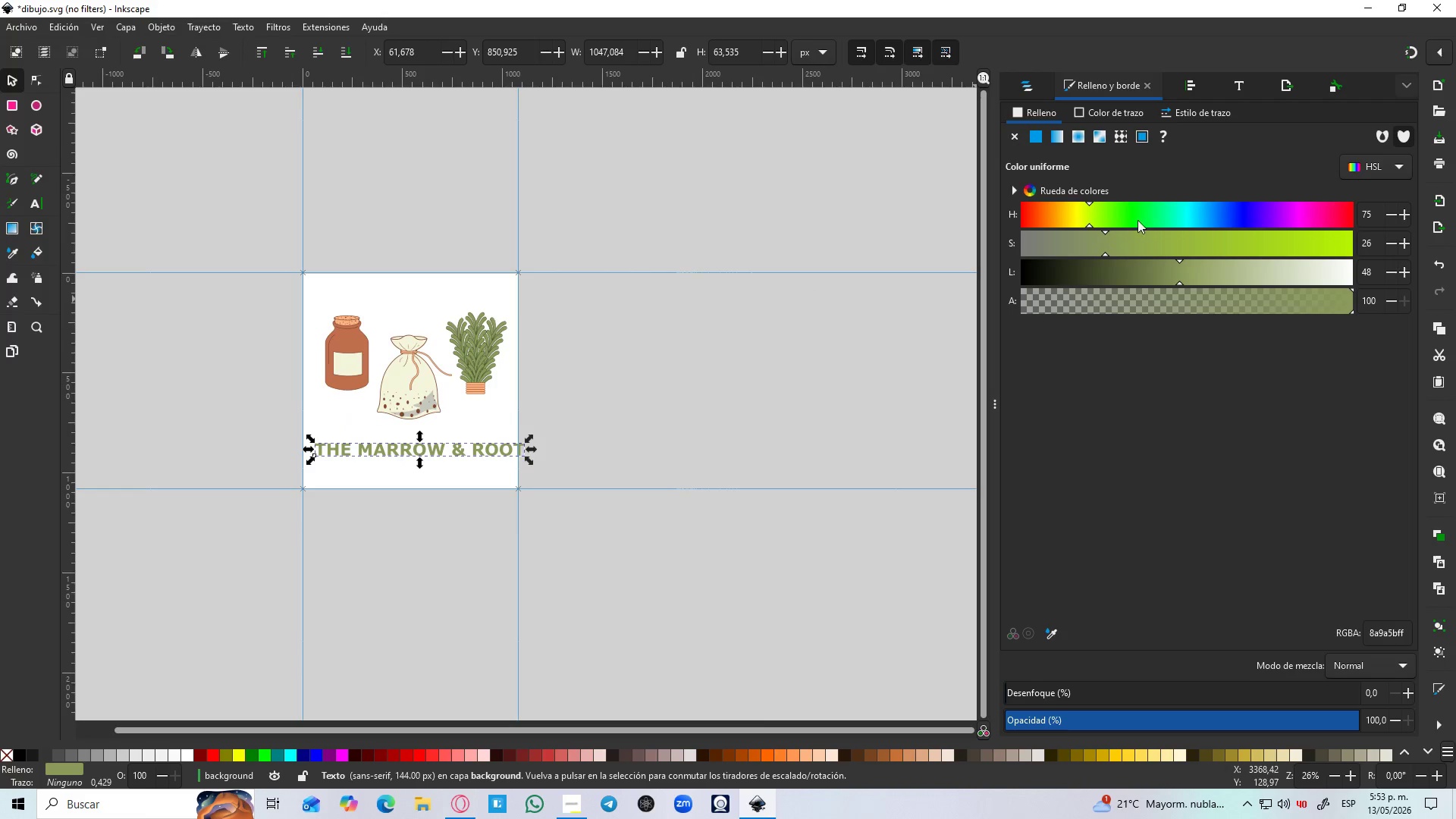 
wait(5.36)
 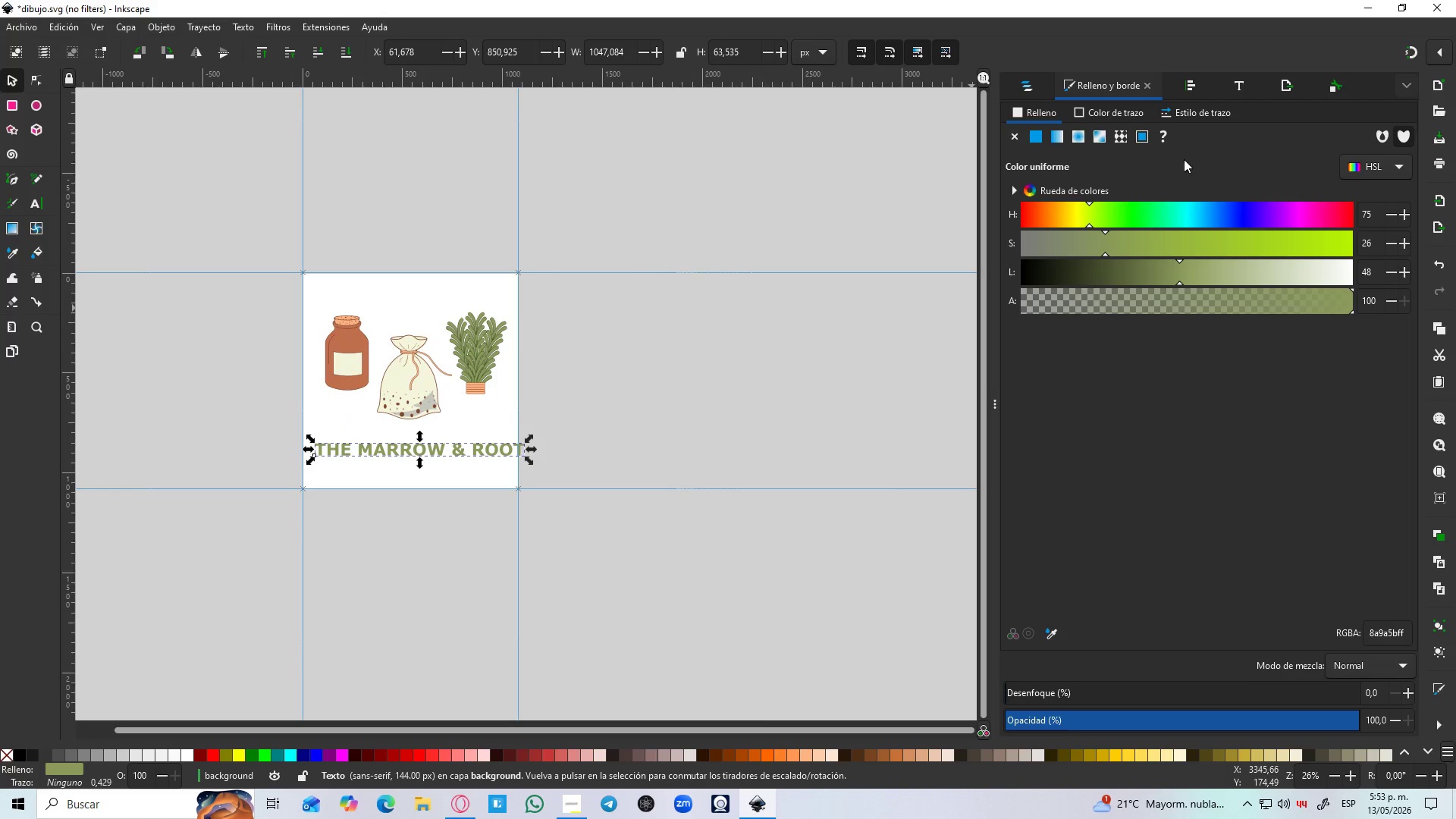 
left_click([1137, 210])
 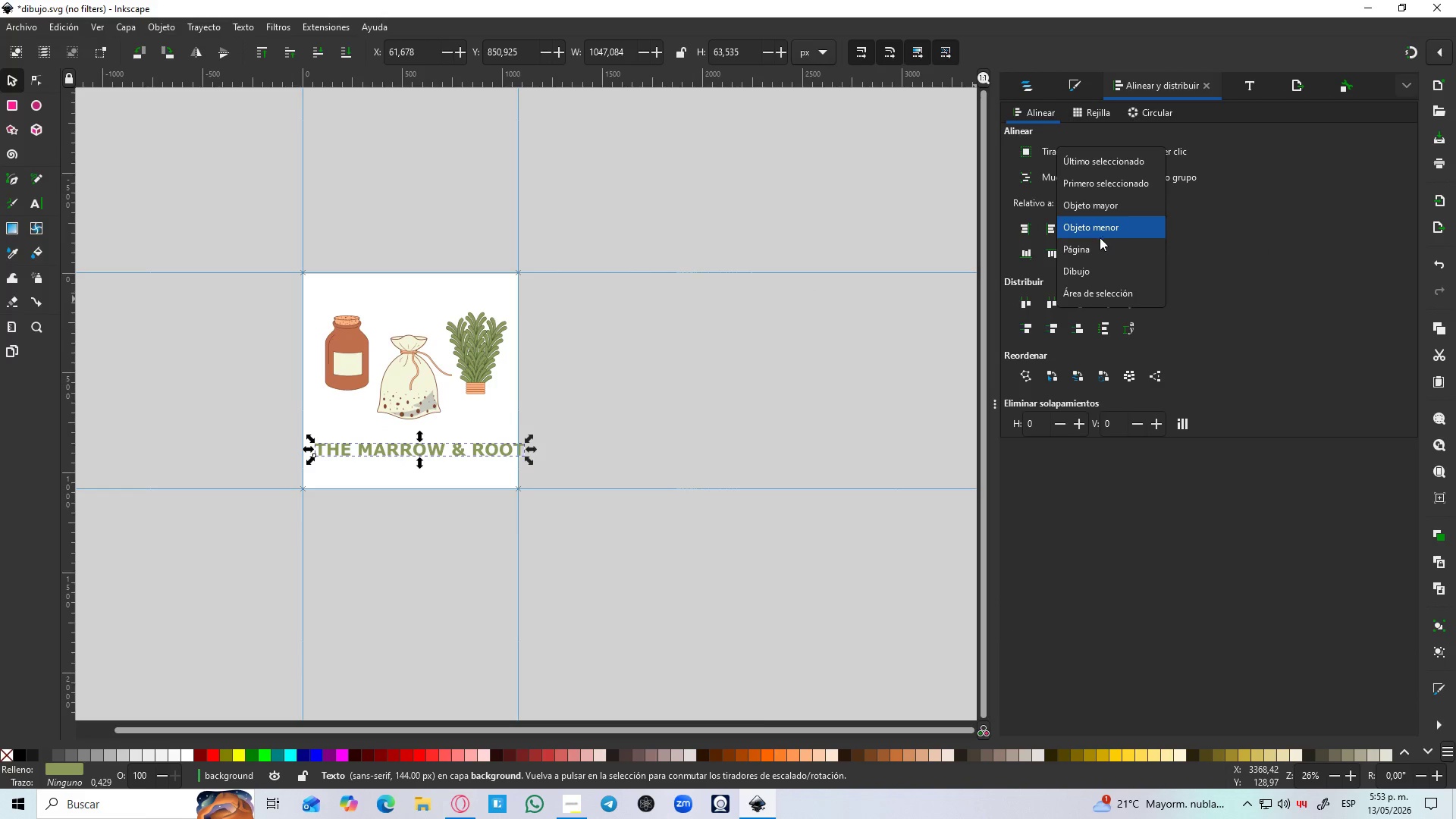 
left_click([1096, 251])
 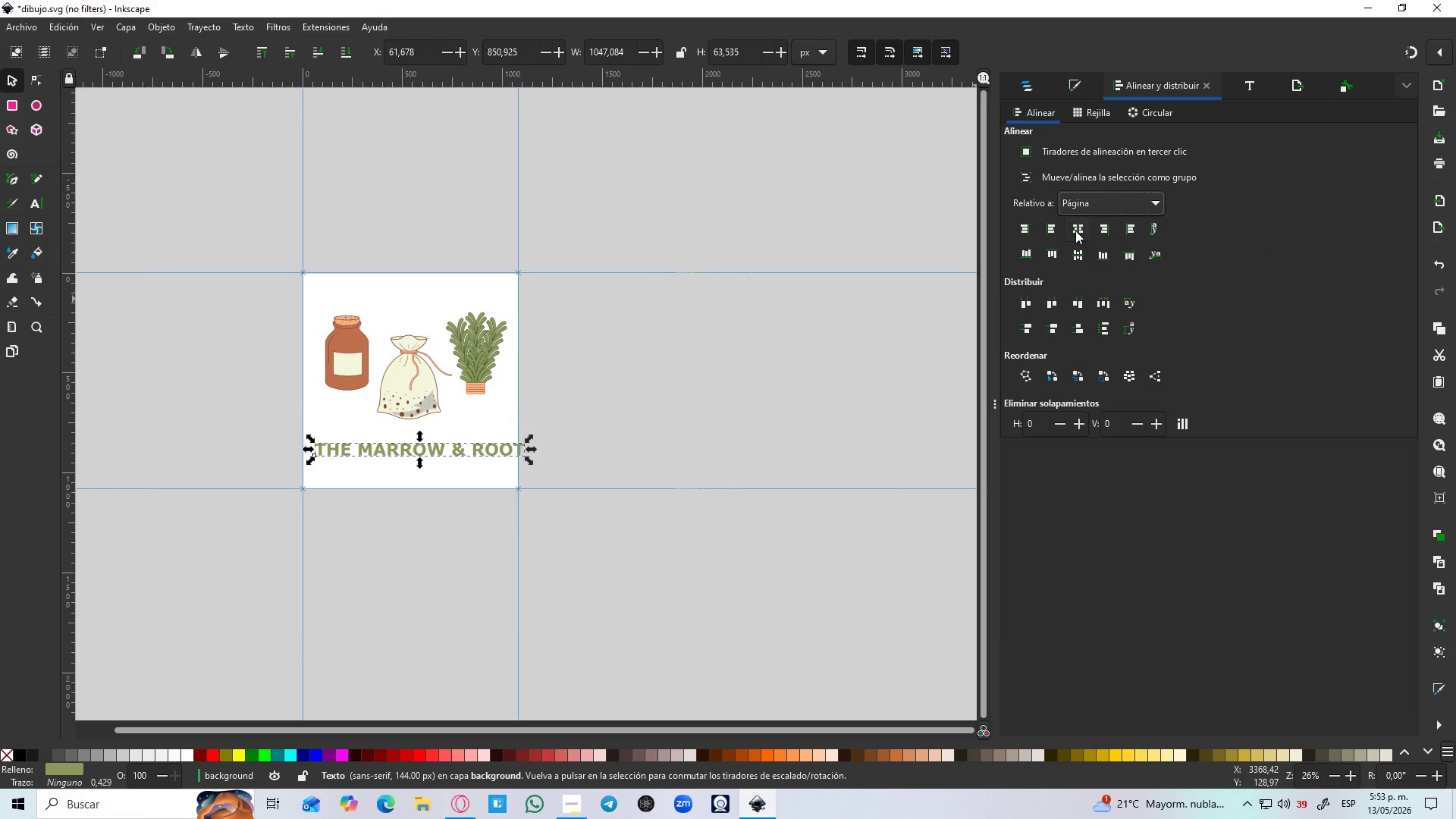 
left_click([1075, 231])
 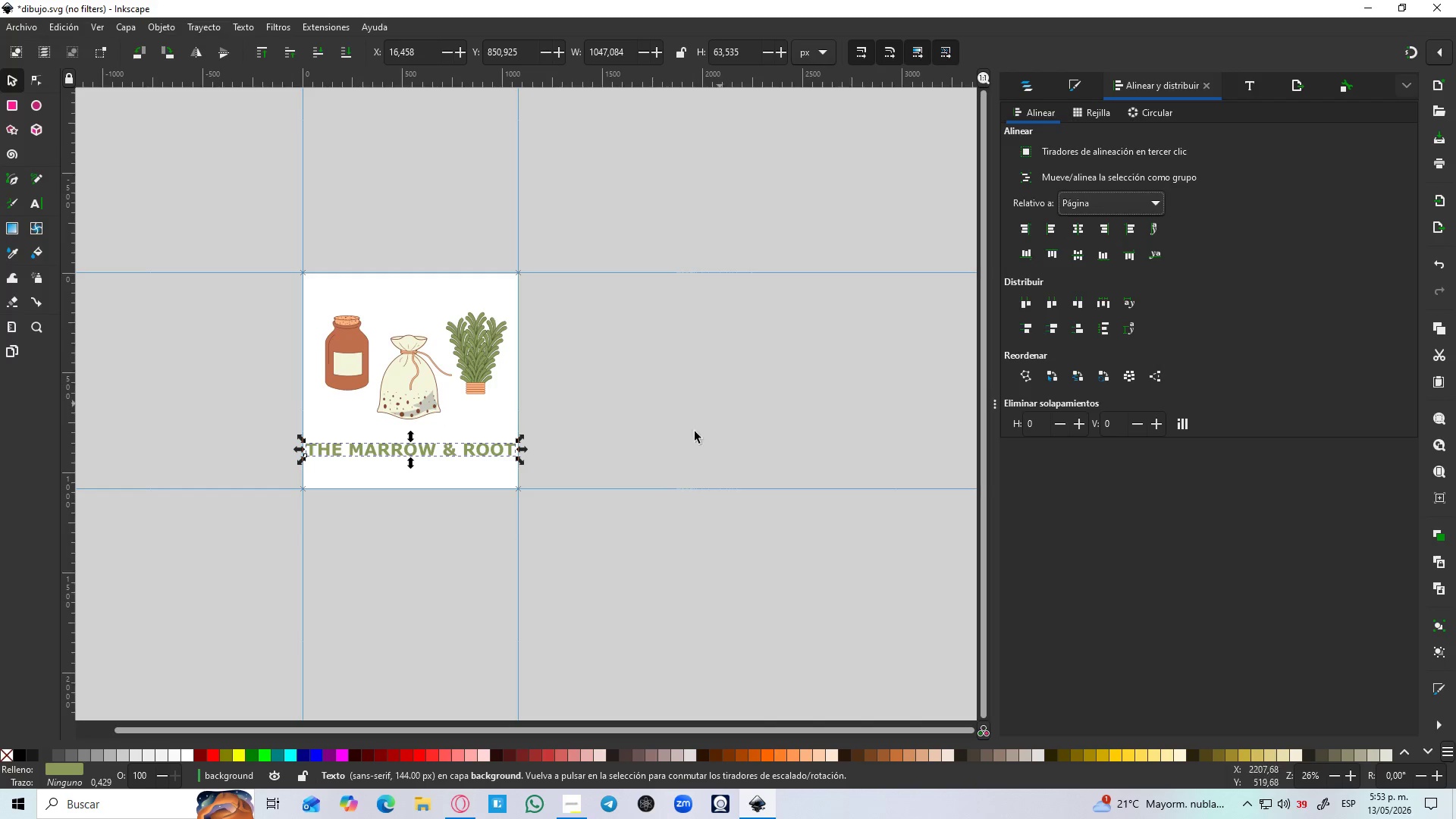 
left_click([648, 560])
 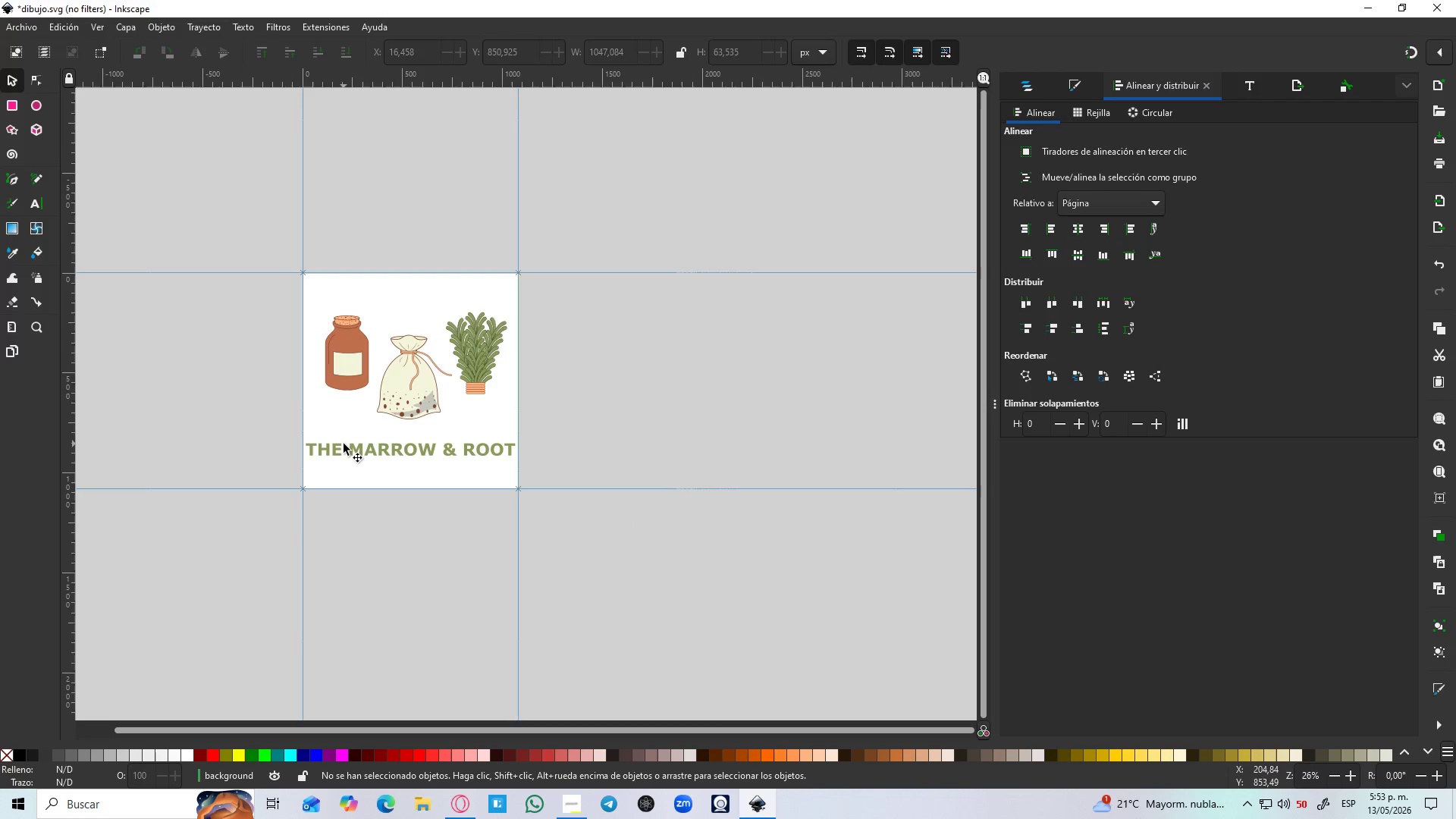 
hold_key(key=ControlLeft, duration=0.42)
 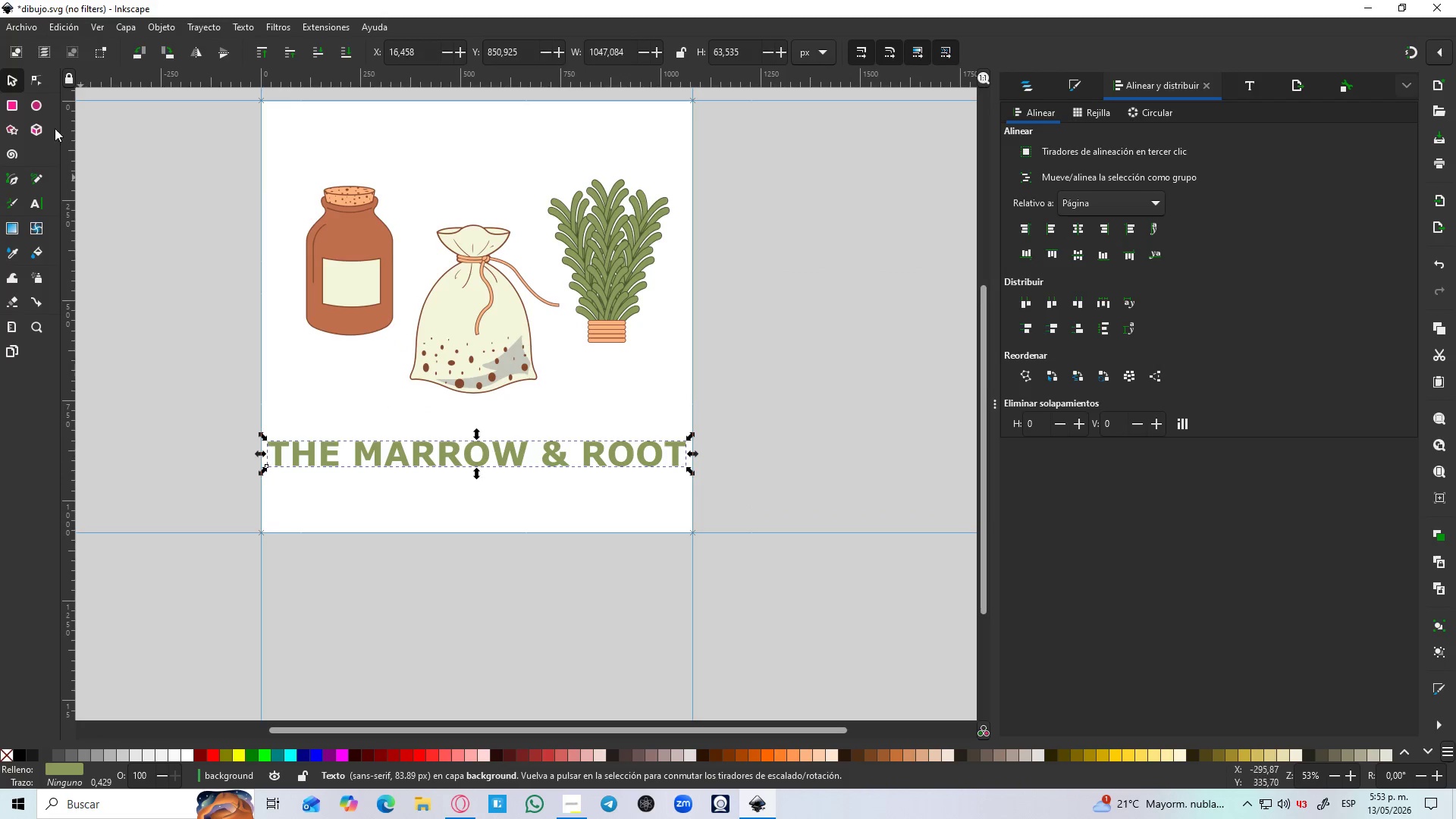 
left_click([388, 457])
 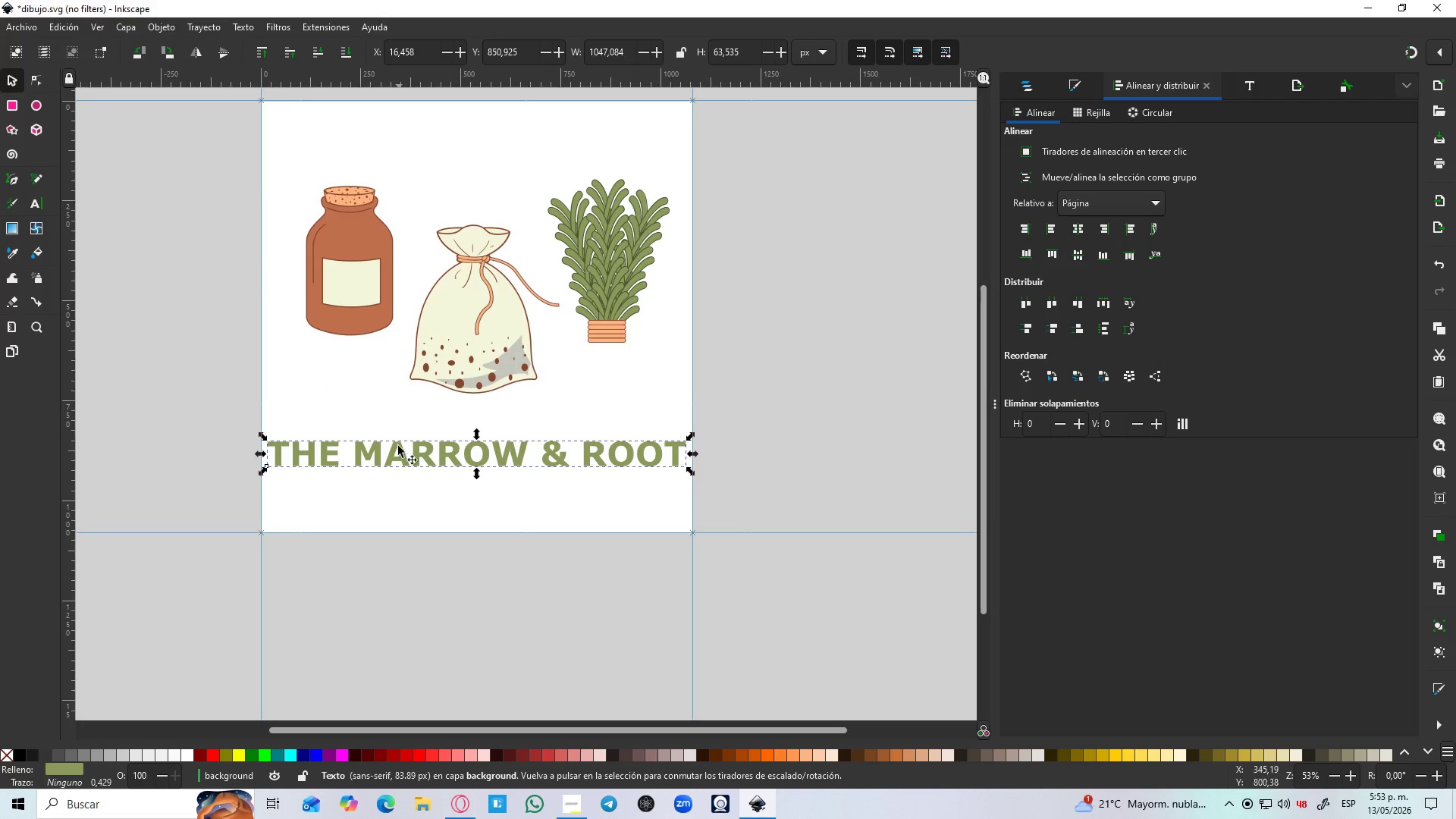 
scroll: coordinate [344, 445], scroll_direction: up, amount: 2.0
 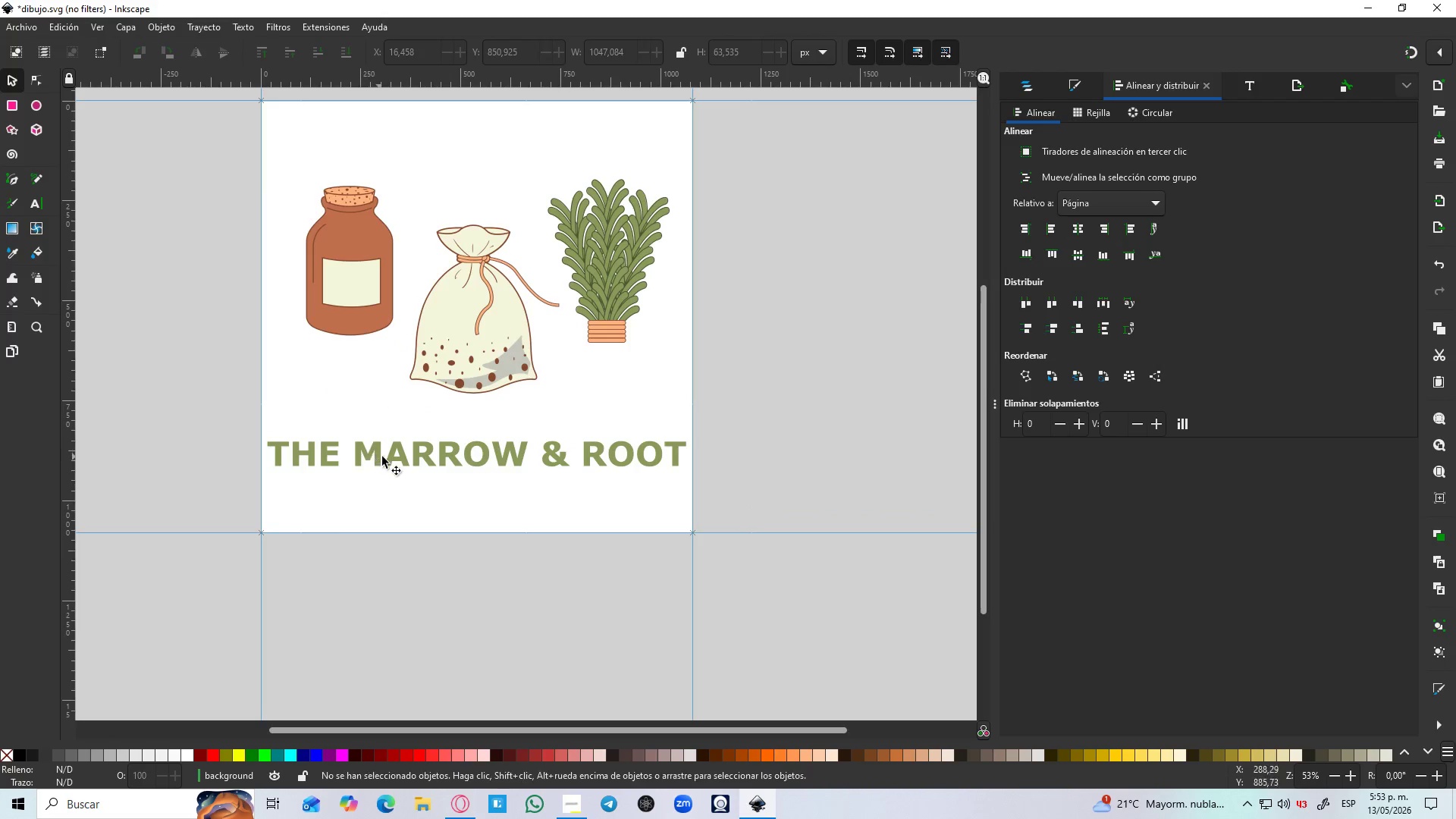 
double_click([395, 460])
 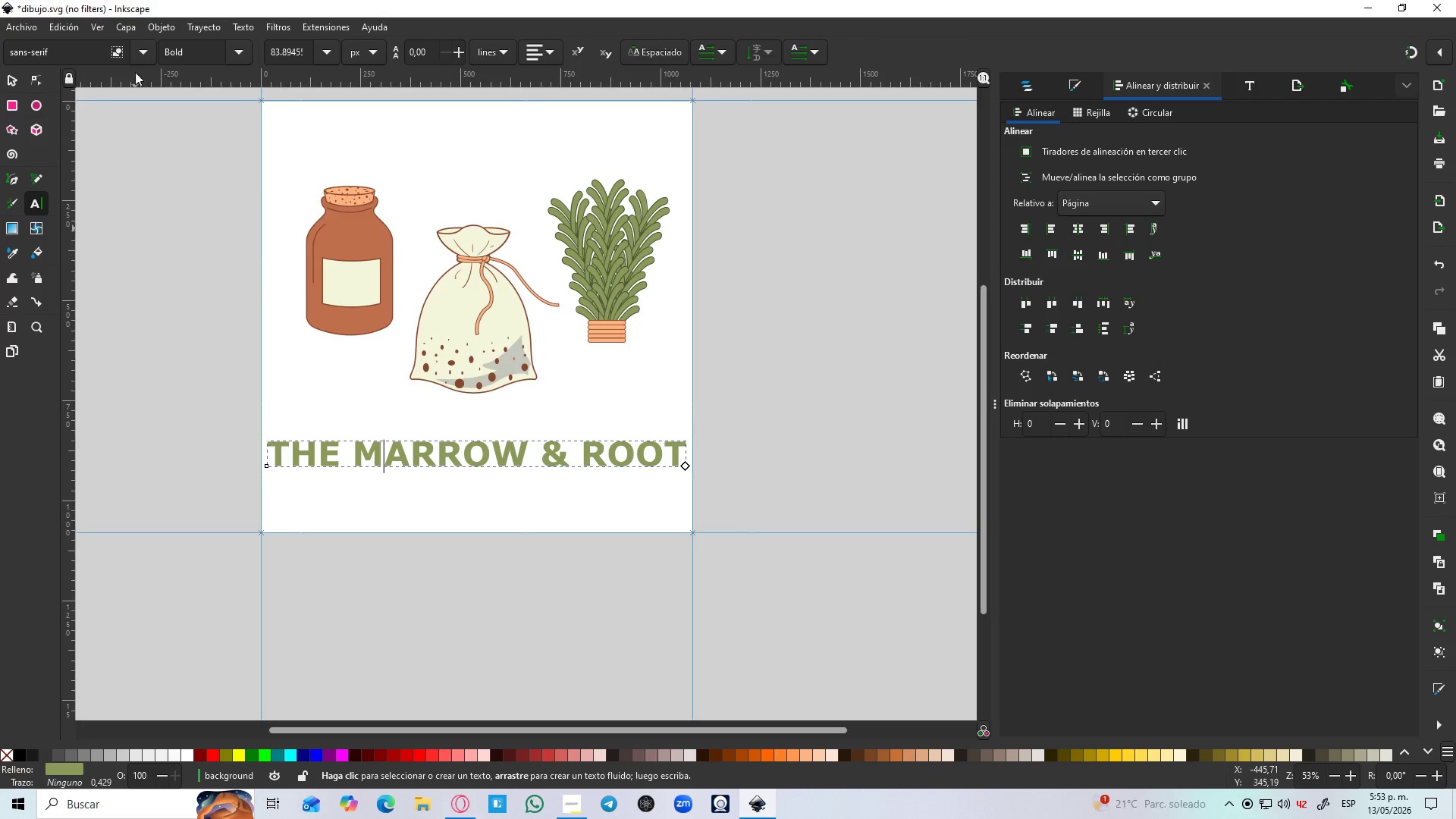 
left_click([147, 54])
 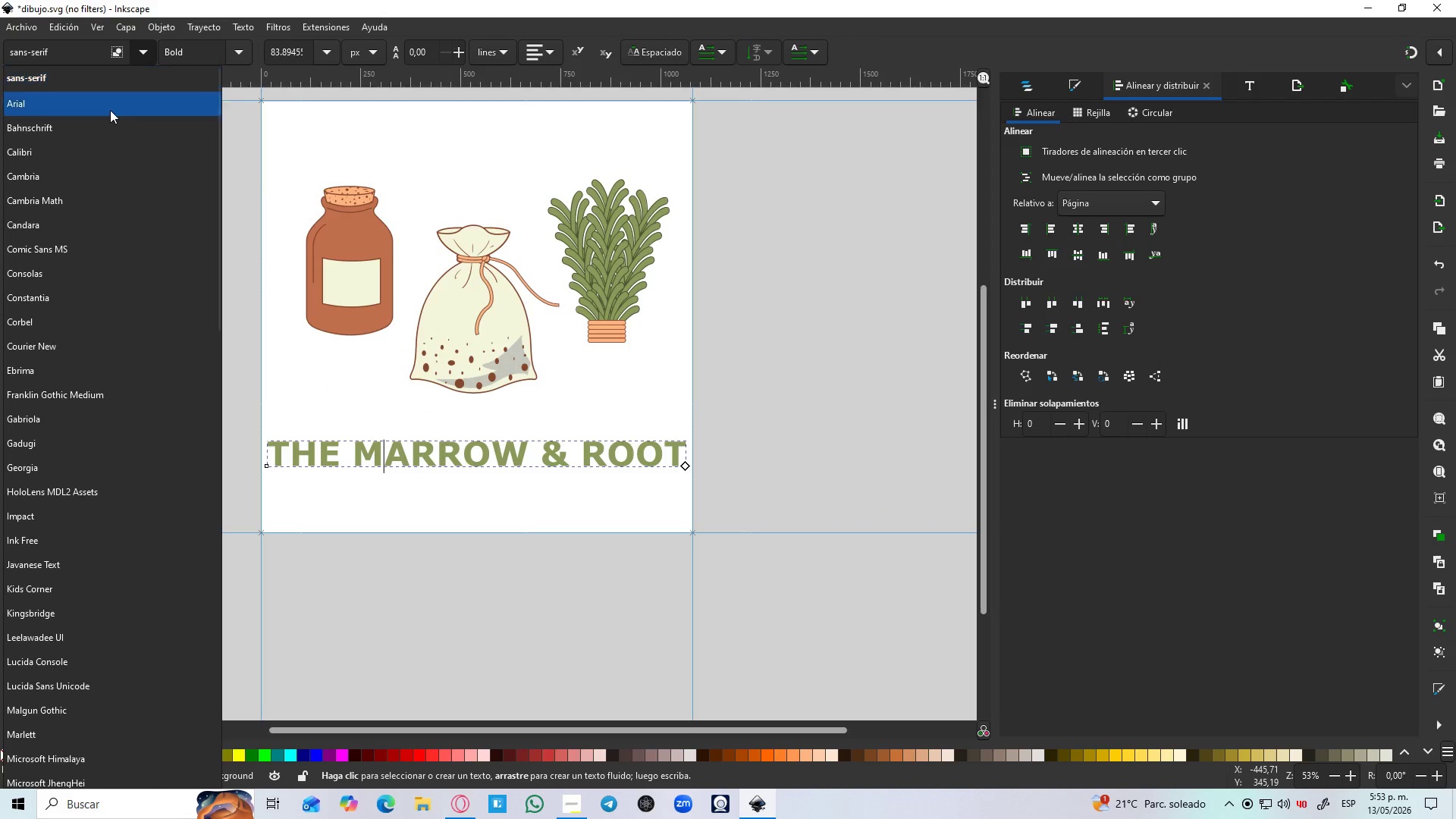 
left_click([110, 108])
 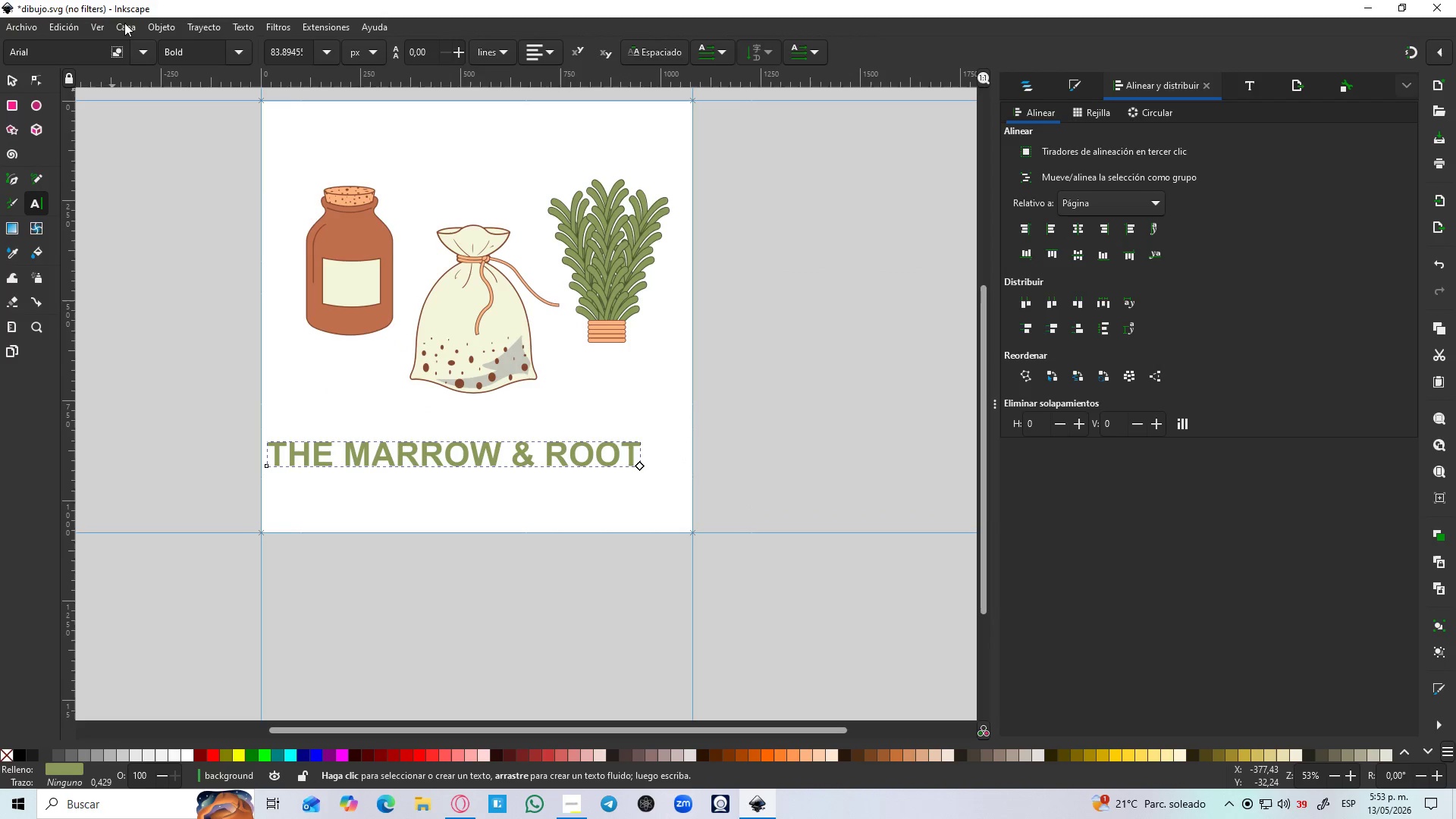 
left_click([143, 55])
 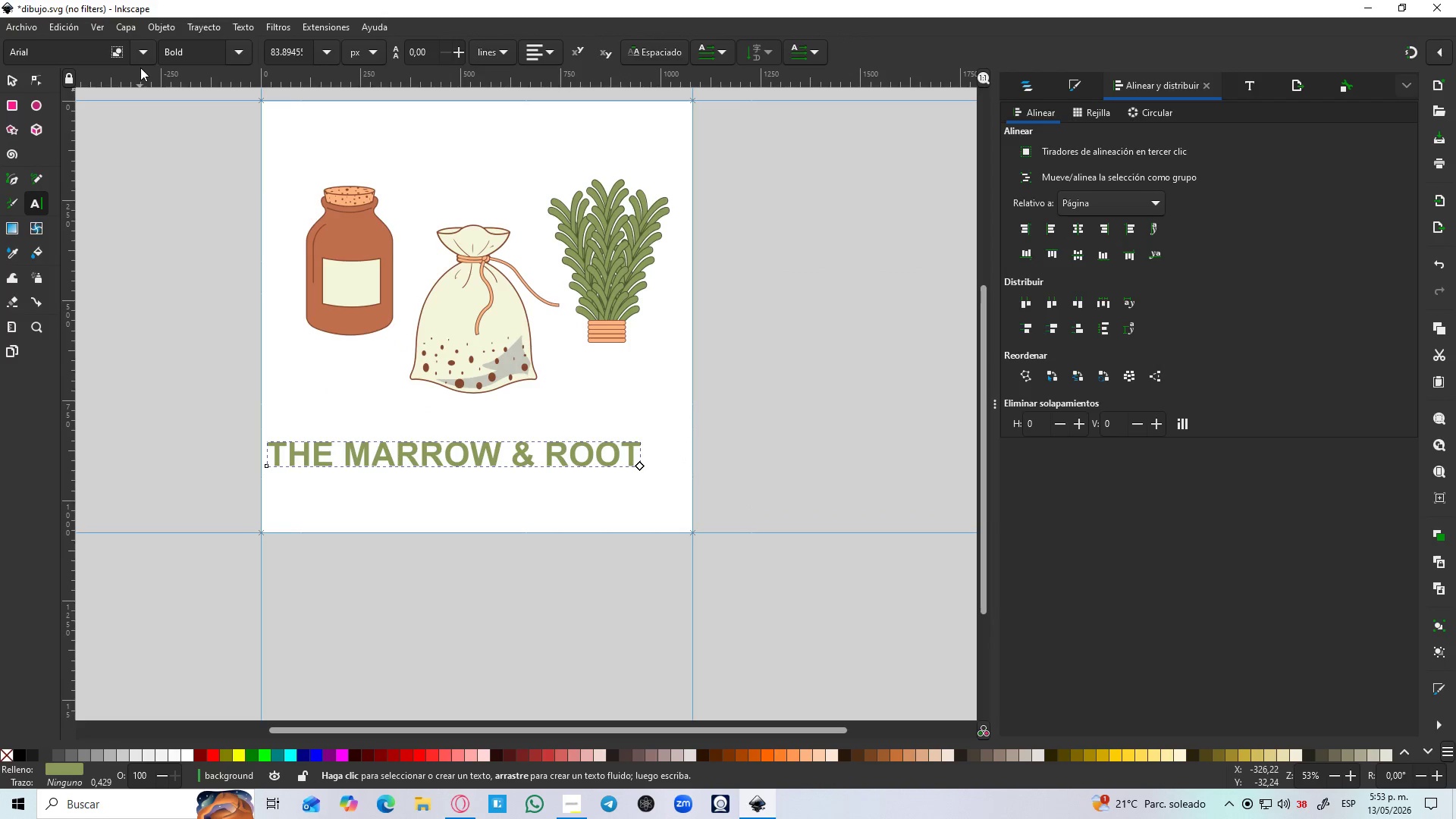 
left_click([145, 58])
 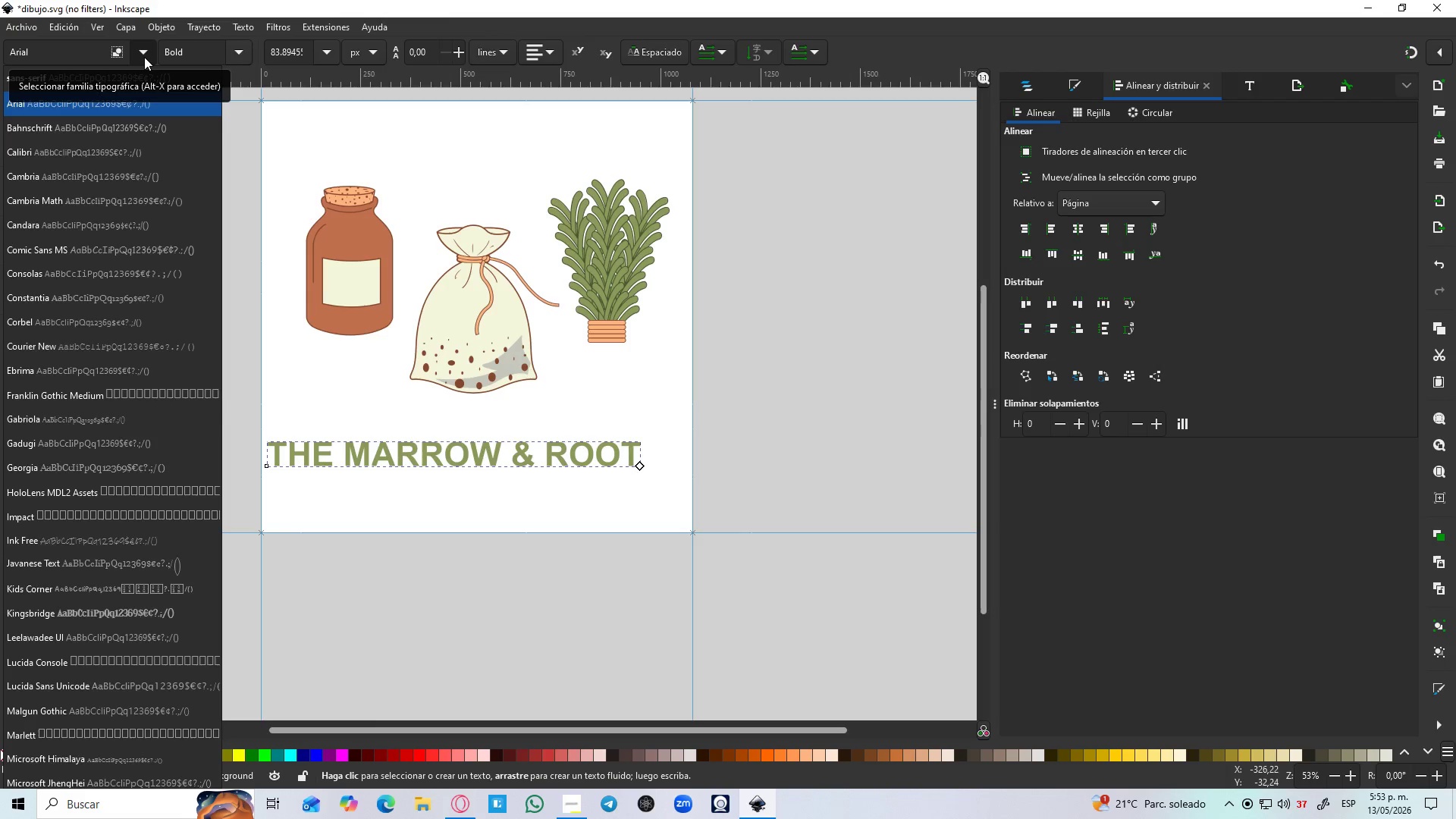 
left_click_drag(start_coordinate=[49, 49], to_coordinate=[44, 47])
 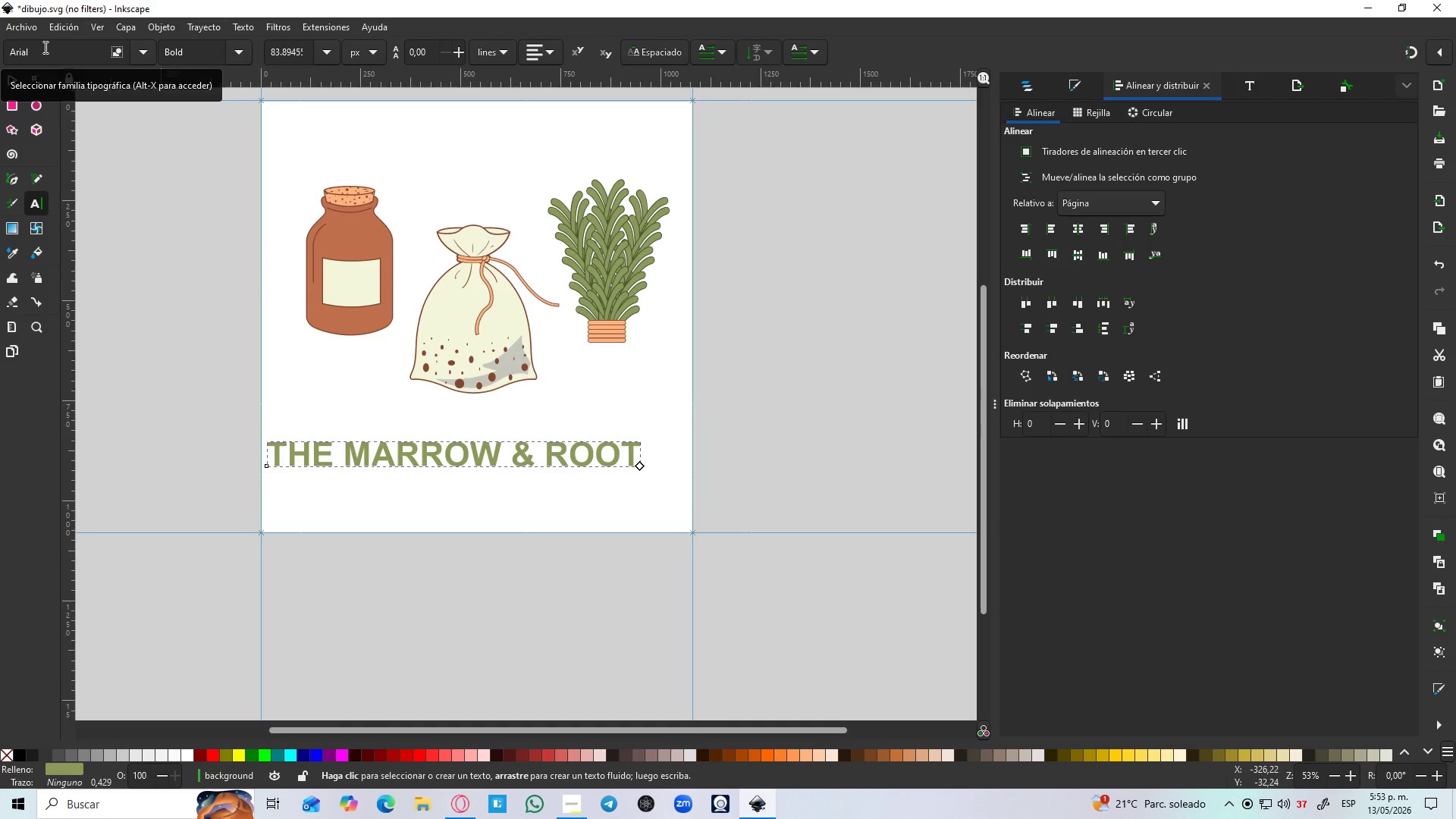 
left_click_drag(start_coordinate=[44, 47], to_coordinate=[0, 59])
 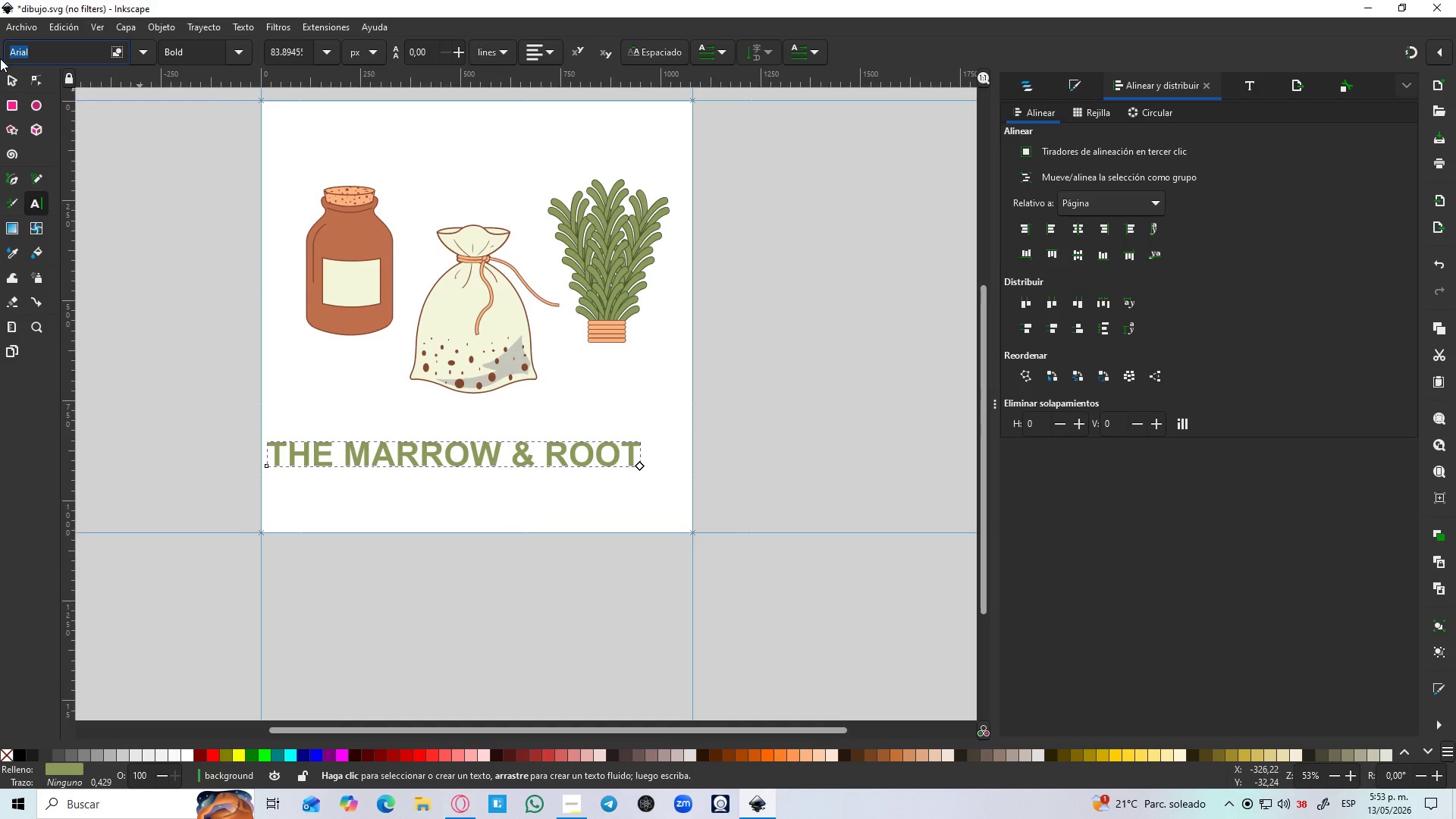 
type(ki)
 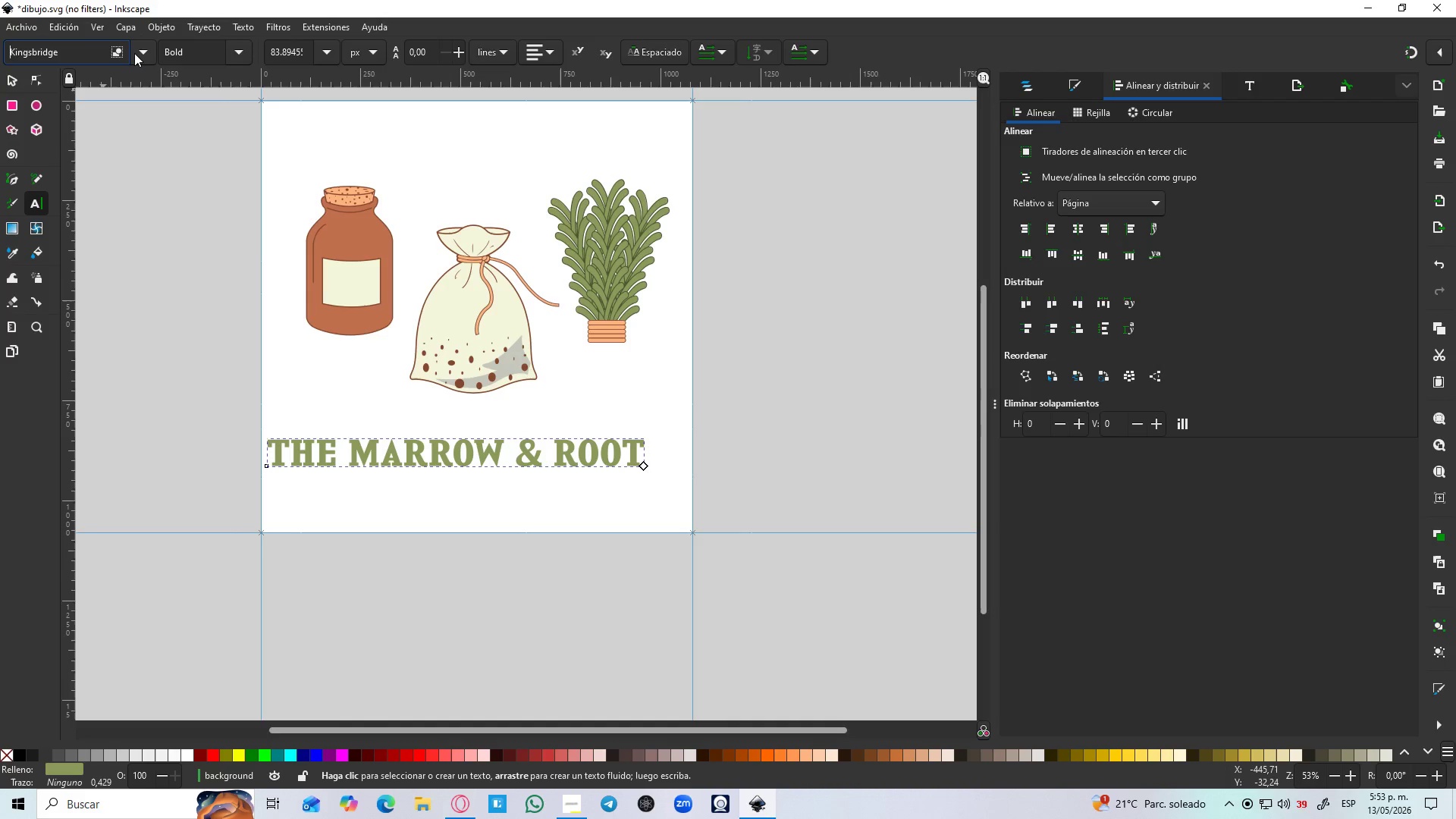 
left_click([237, 54])
 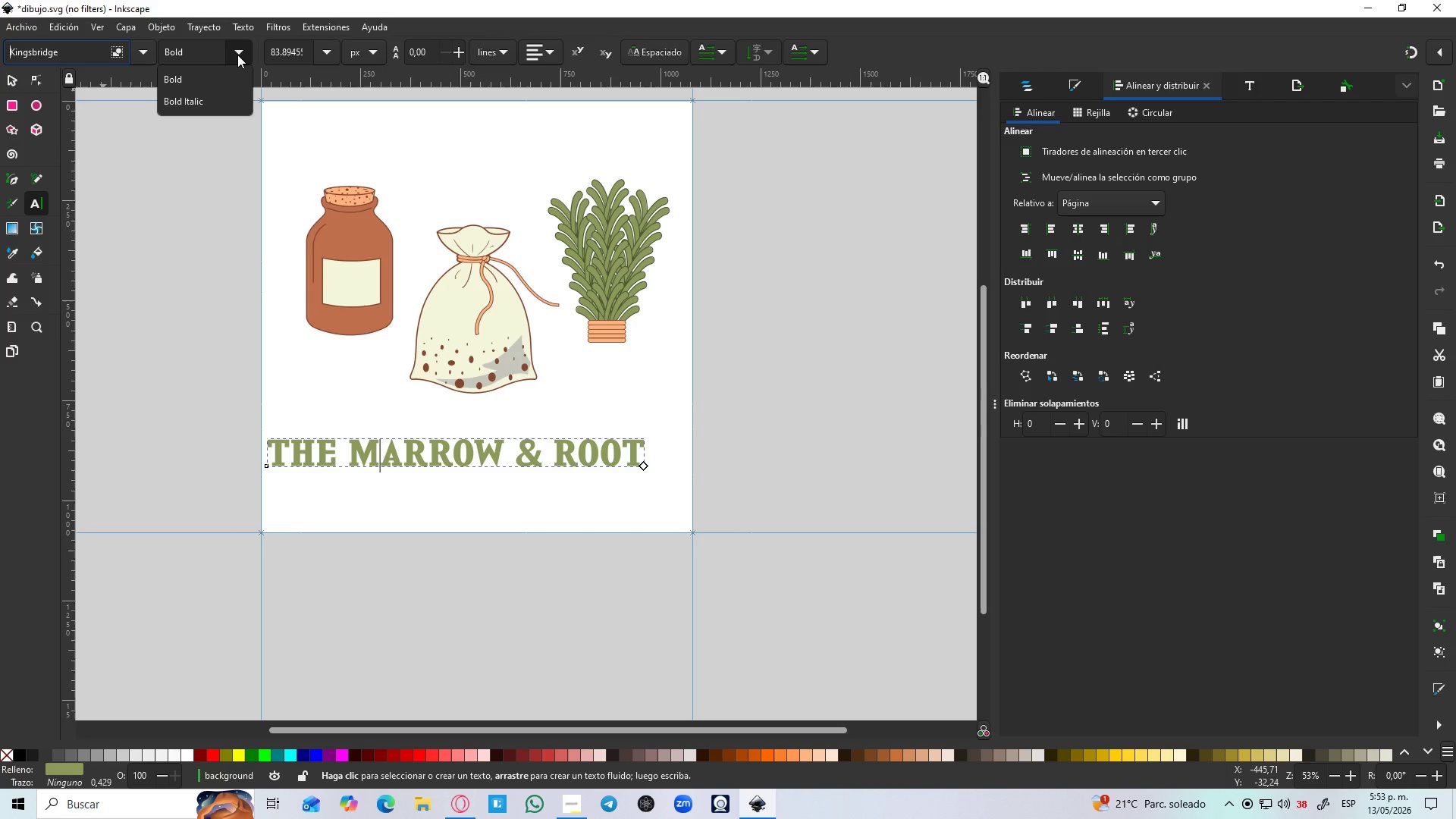 
left_click([237, 55])
 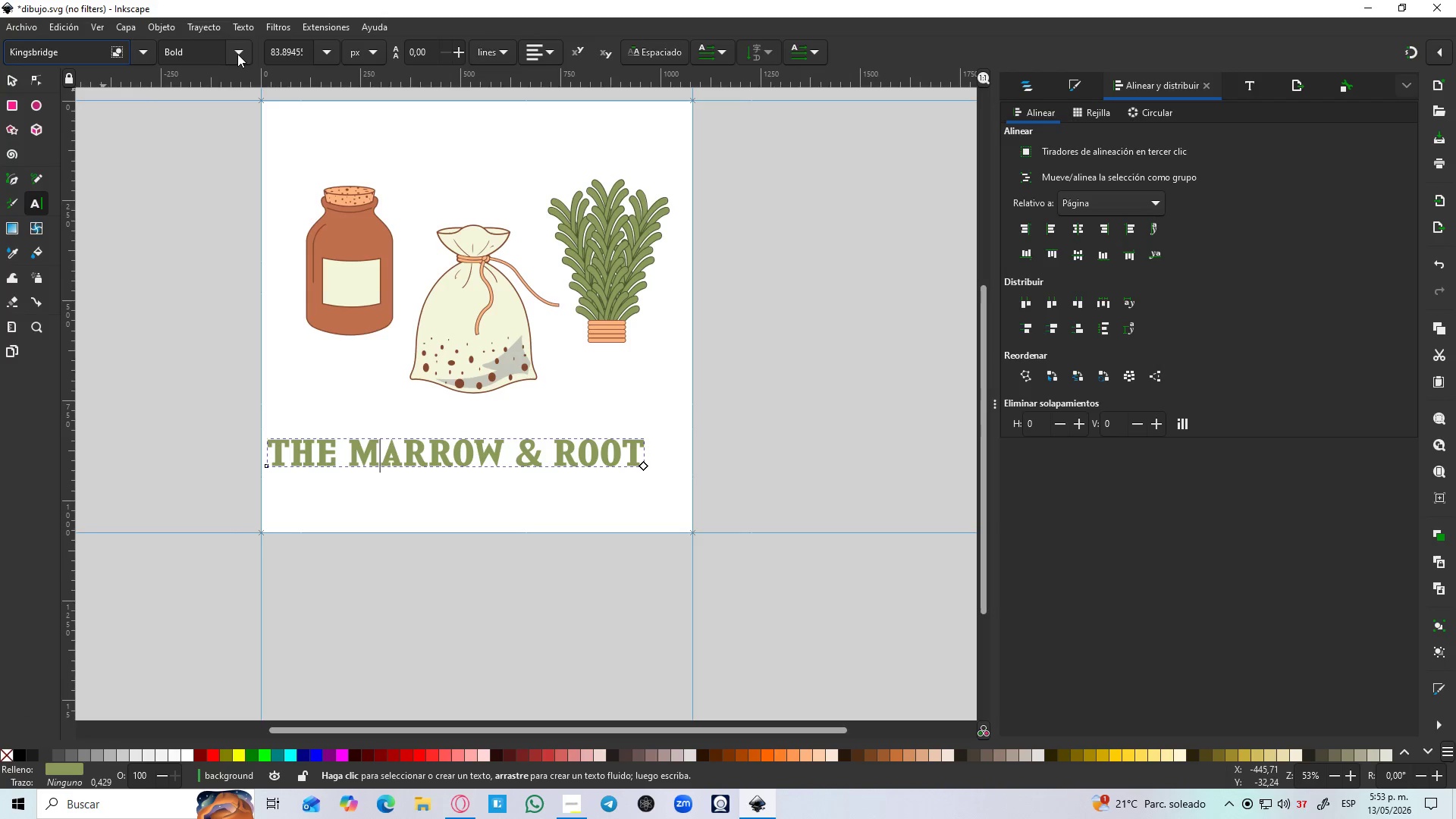 
left_click([237, 53])
 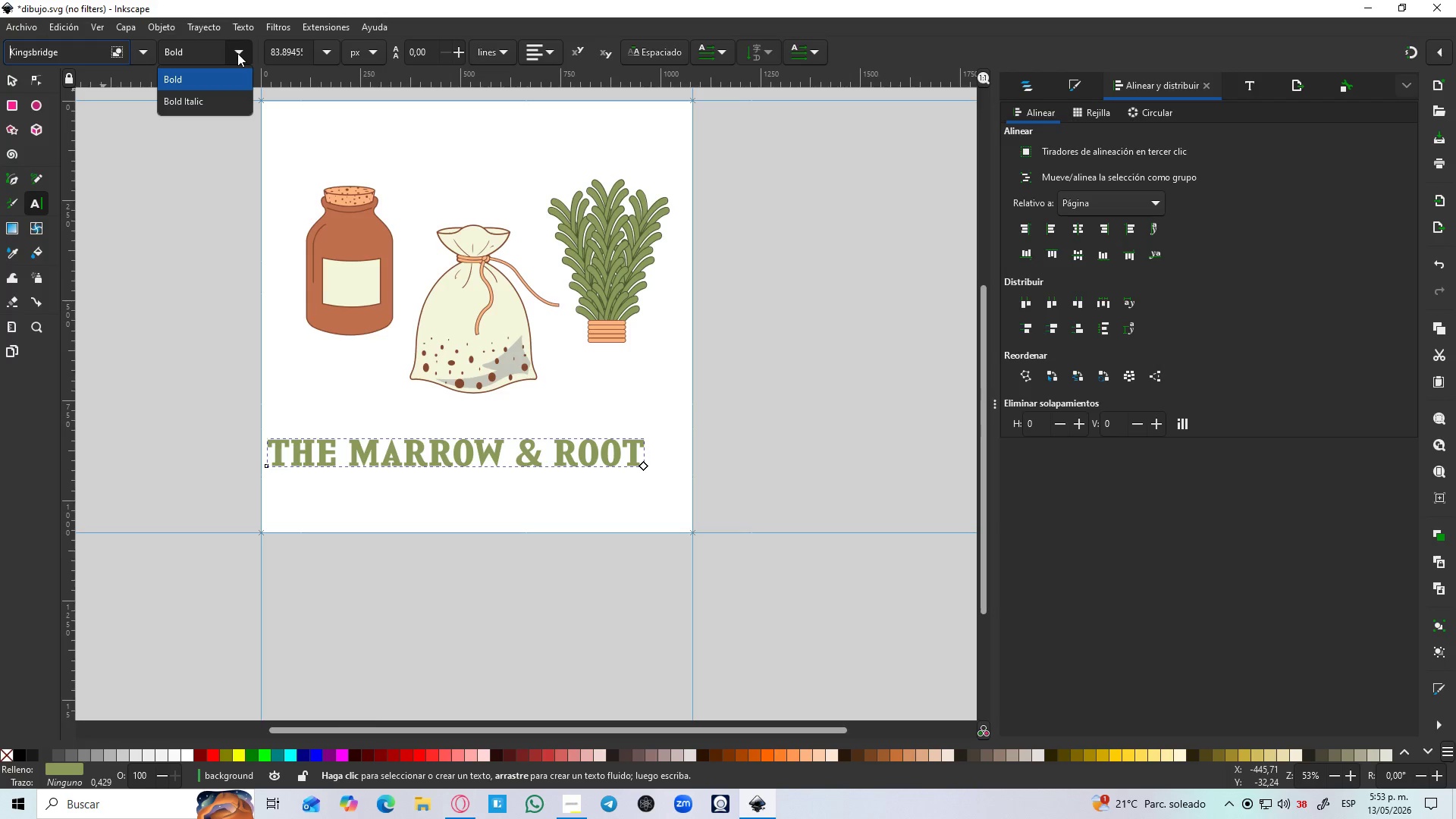 
left_click([237, 53])
 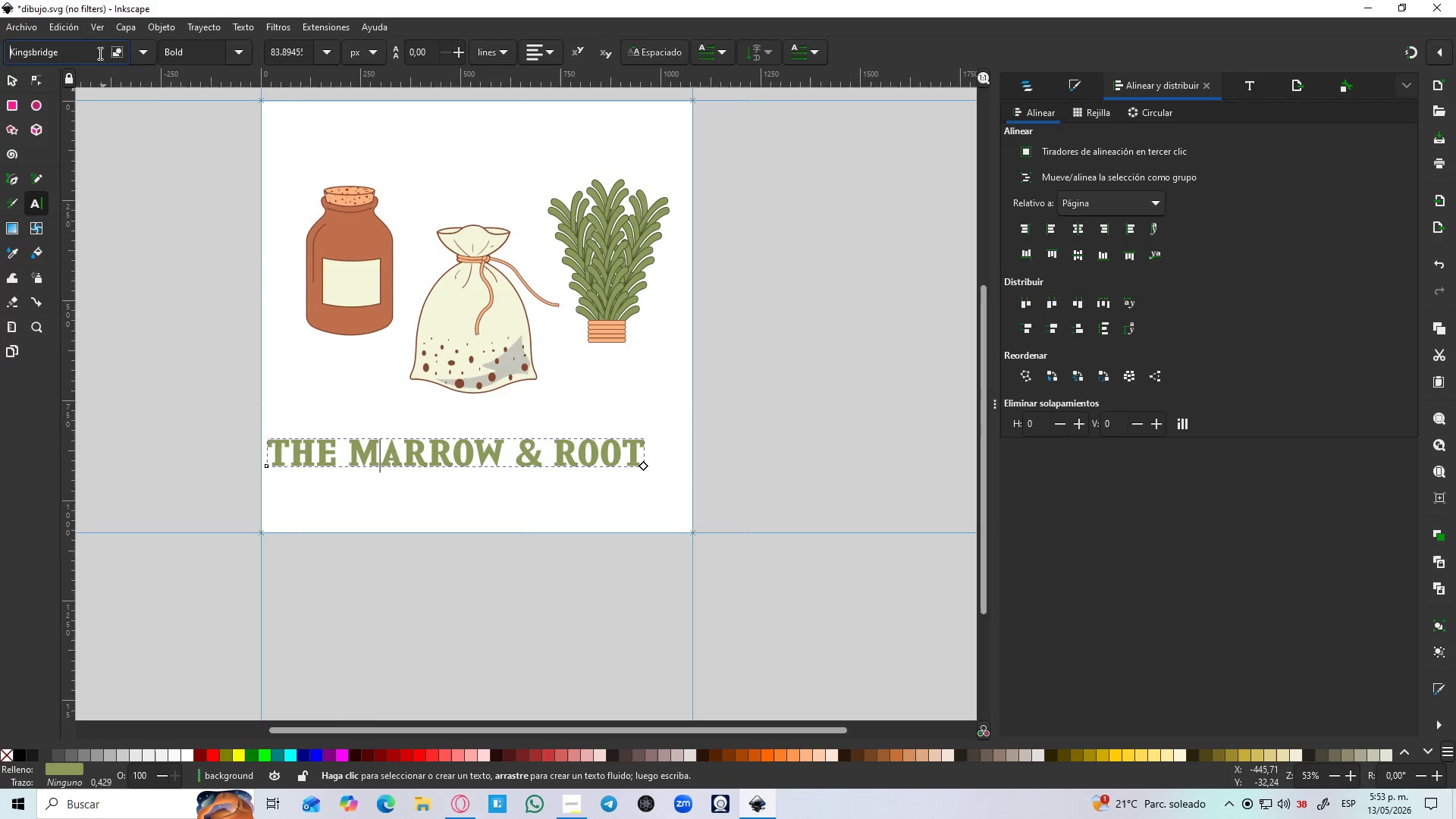 
left_click_drag(start_coordinate=[96, 53], to_coordinate=[0, 55])
 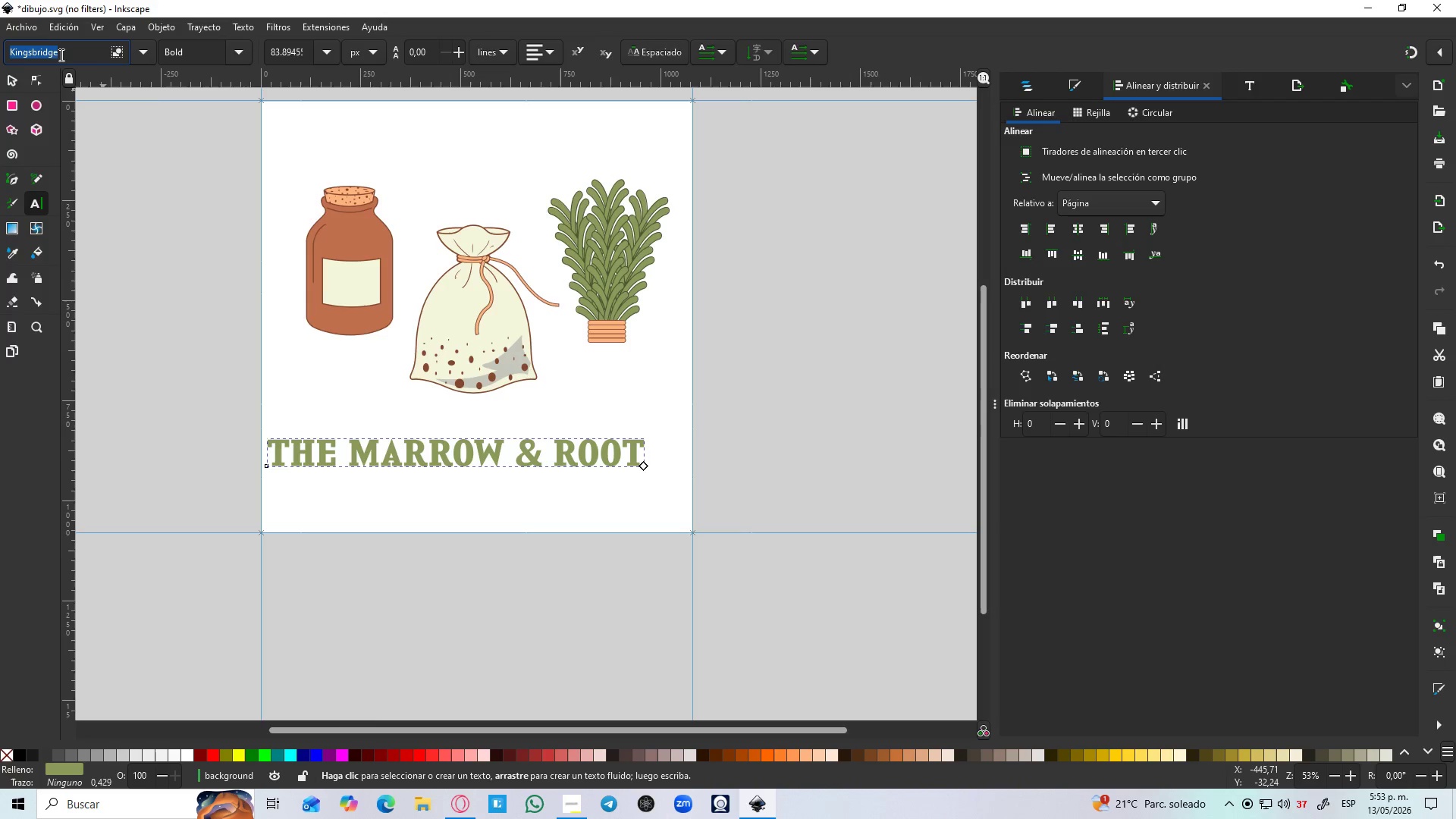 
key(Backspace)
 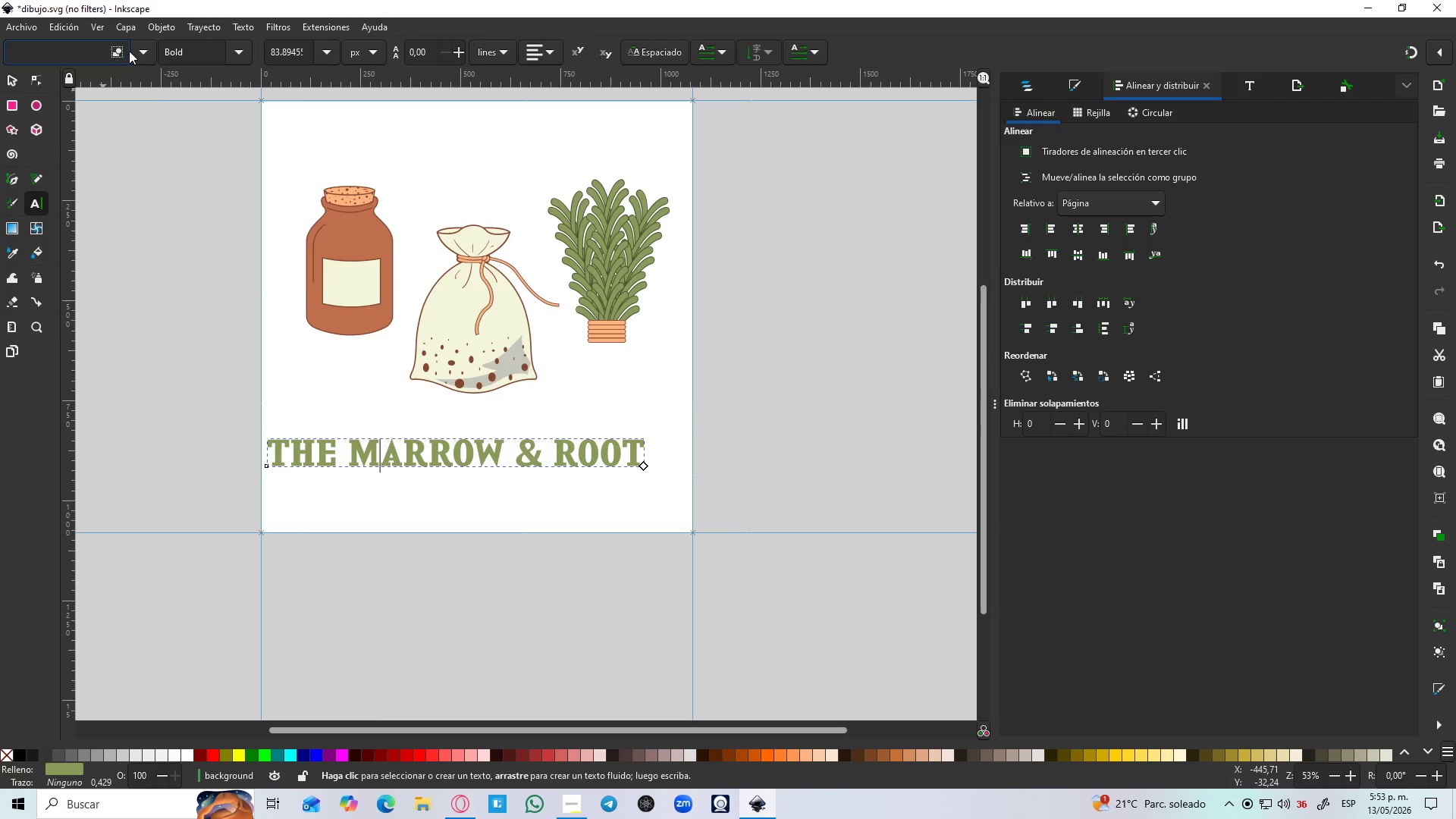 
left_click([136, 49])
 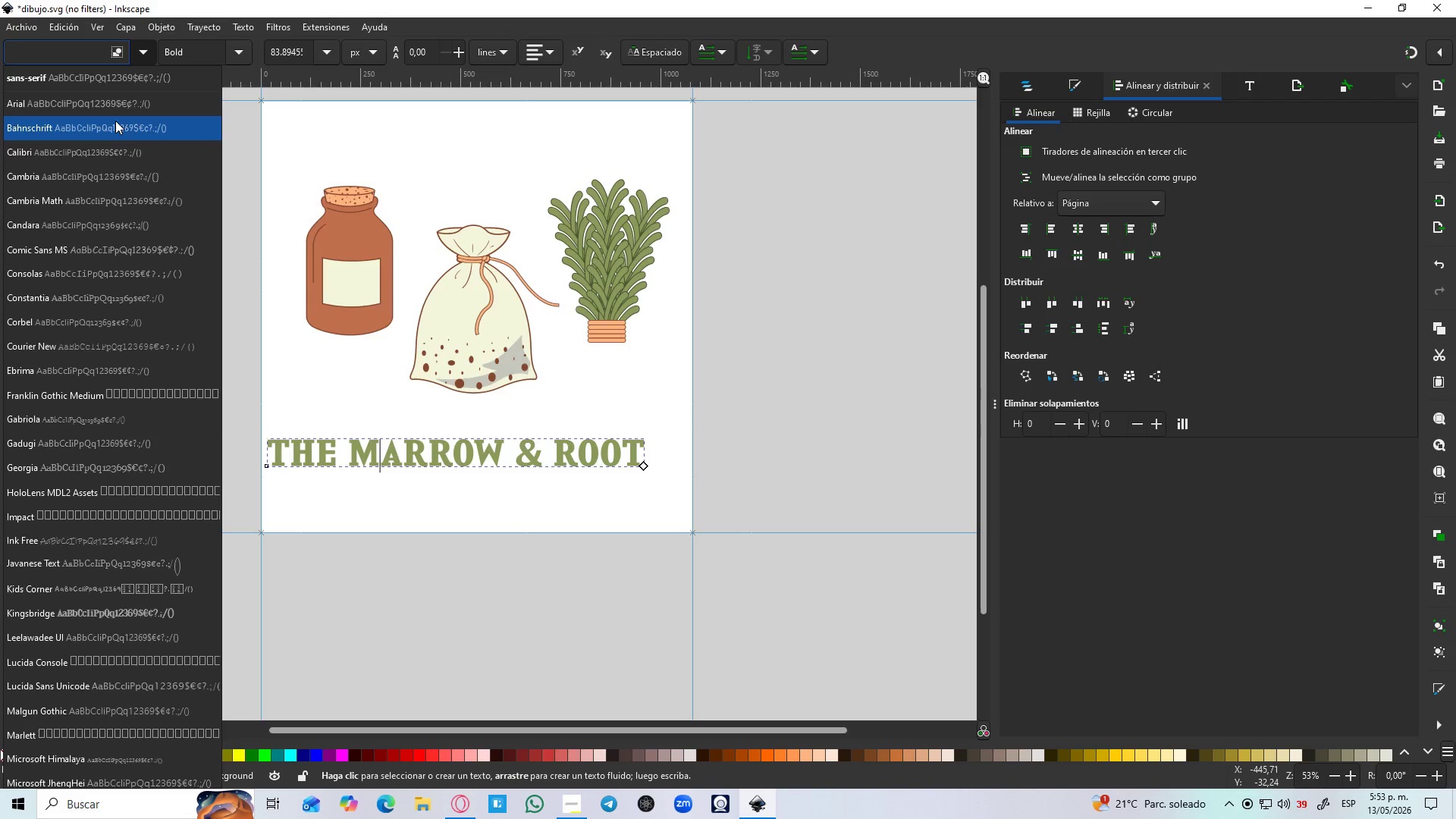 
wait(7.42)
 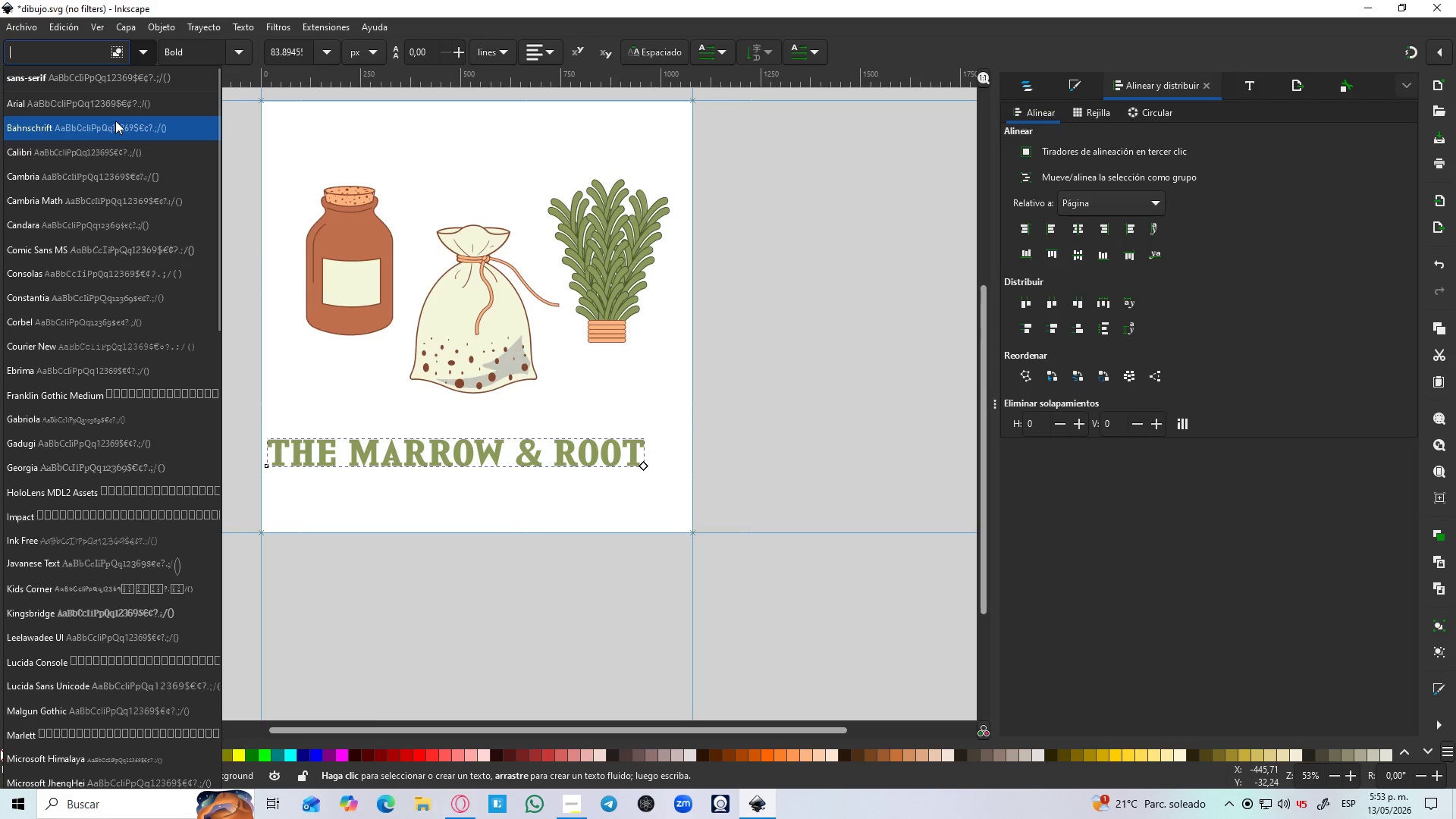 
left_click_drag(start_coordinate=[115, 121], to_coordinate=[8, 74])
 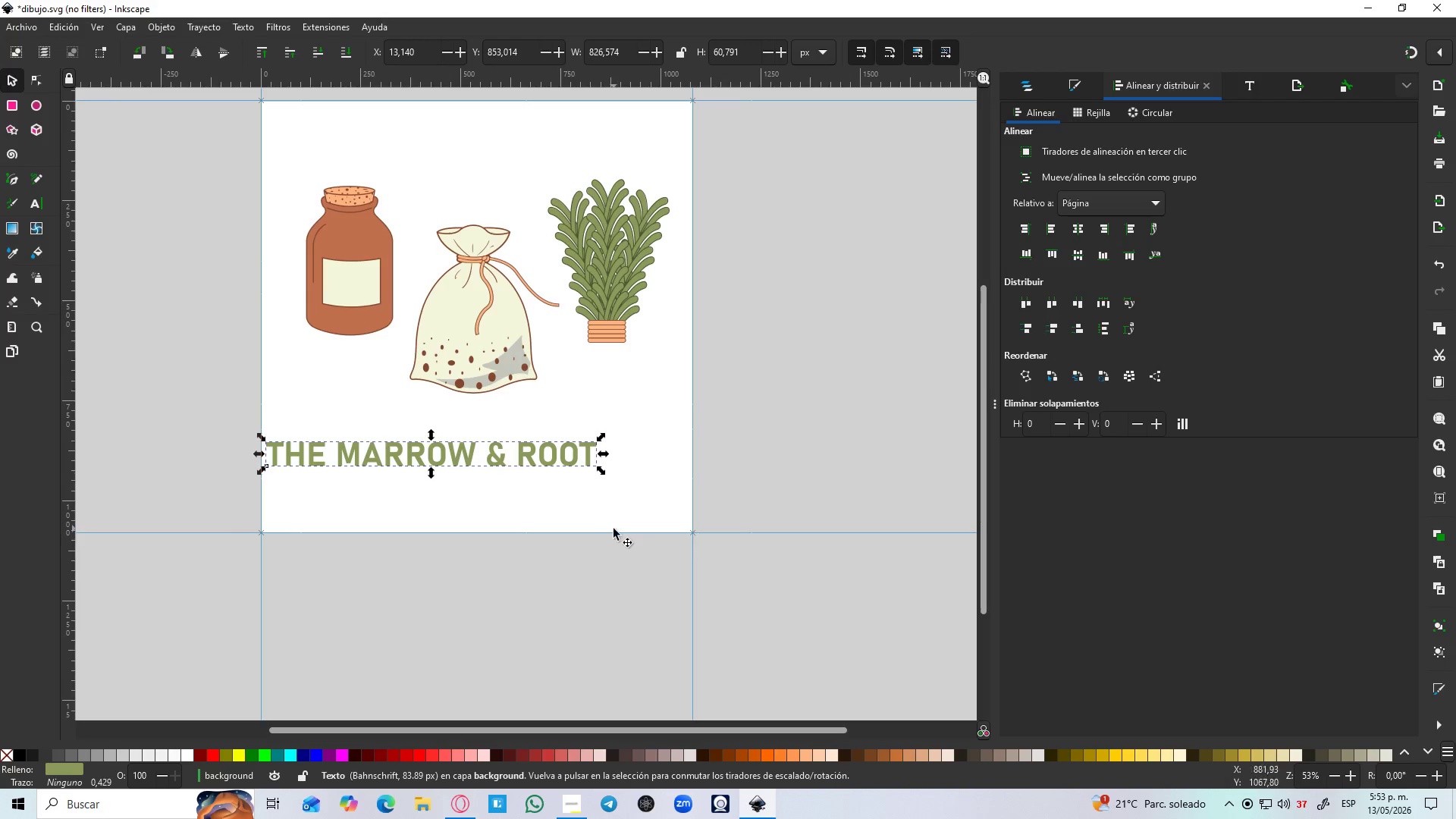 
left_click([8, 74])
 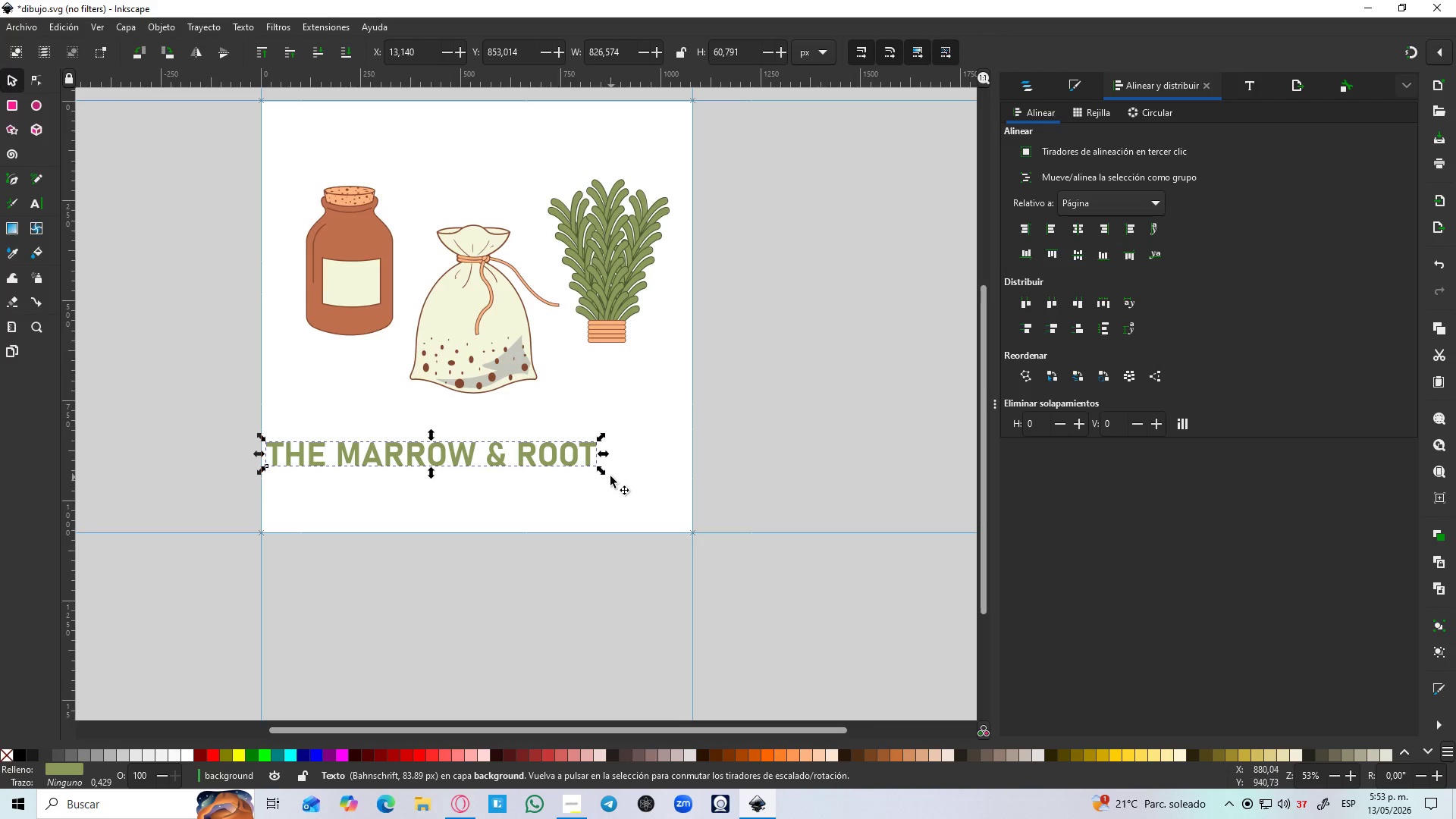 
hold_key(key=ControlLeft, duration=1.47)
left_click_drag(start_coordinate=[604, 473], to_coordinate=[664, 519])
 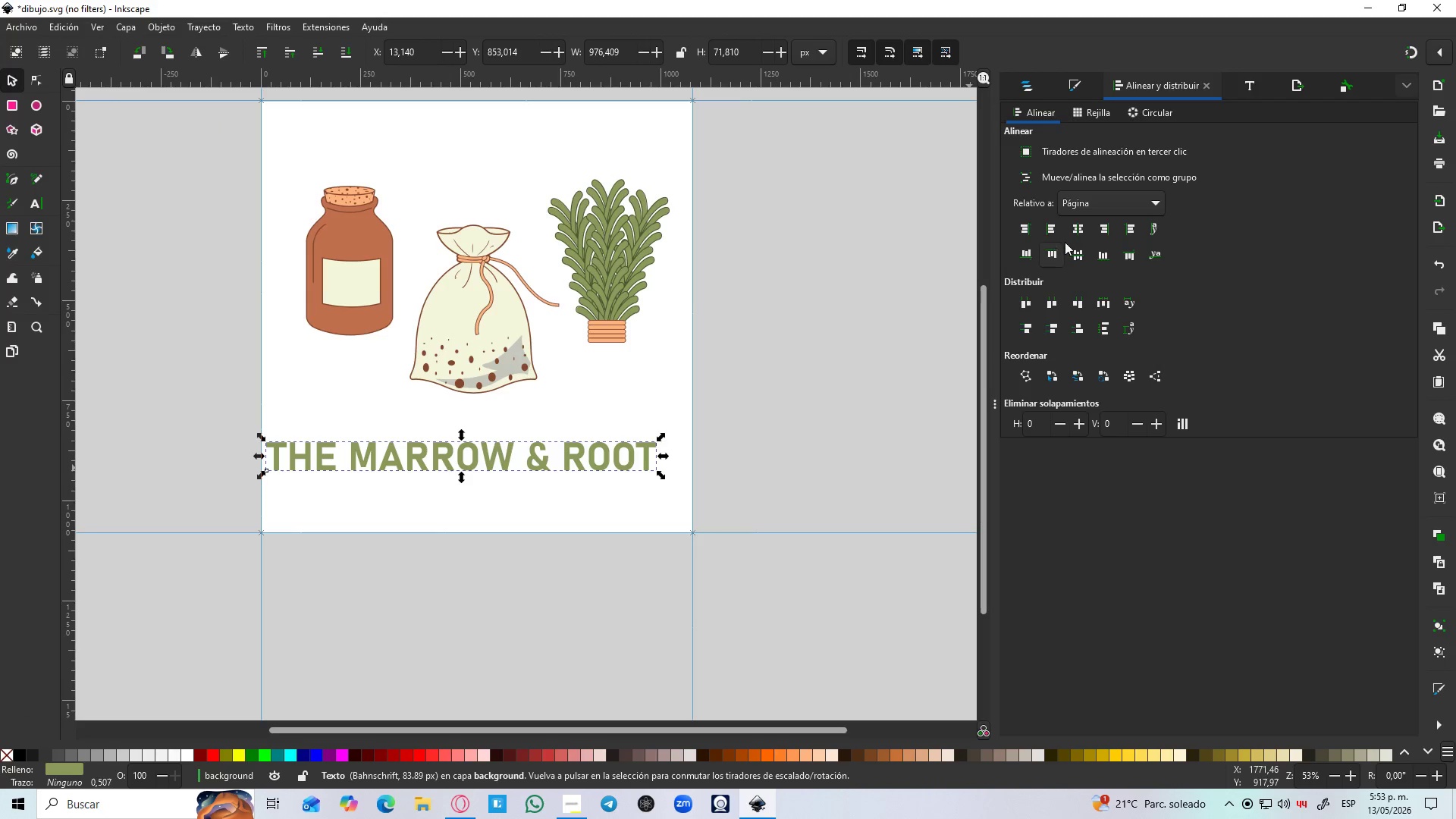 
left_click([1080, 227])
 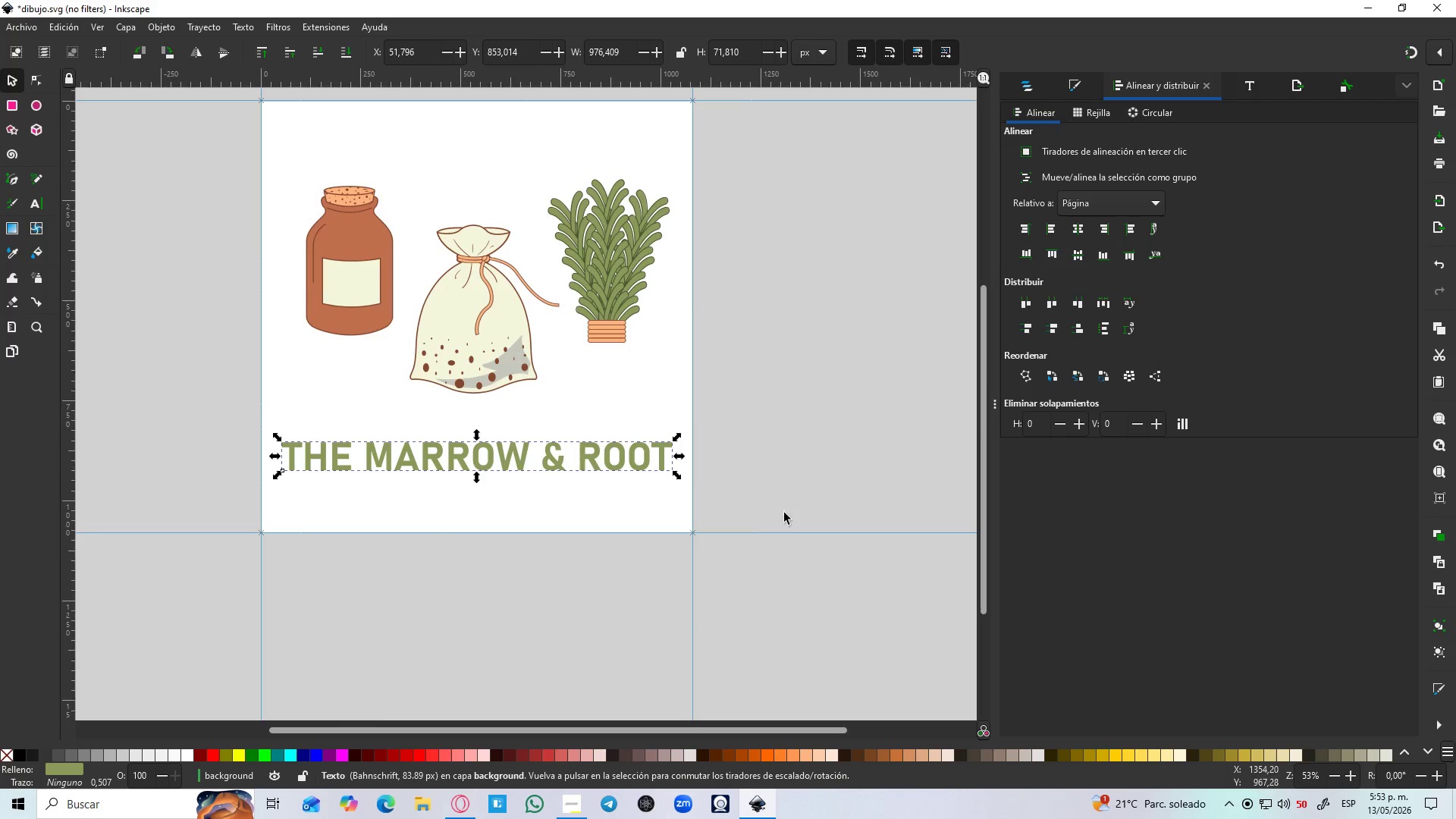 
left_click([768, 545])
 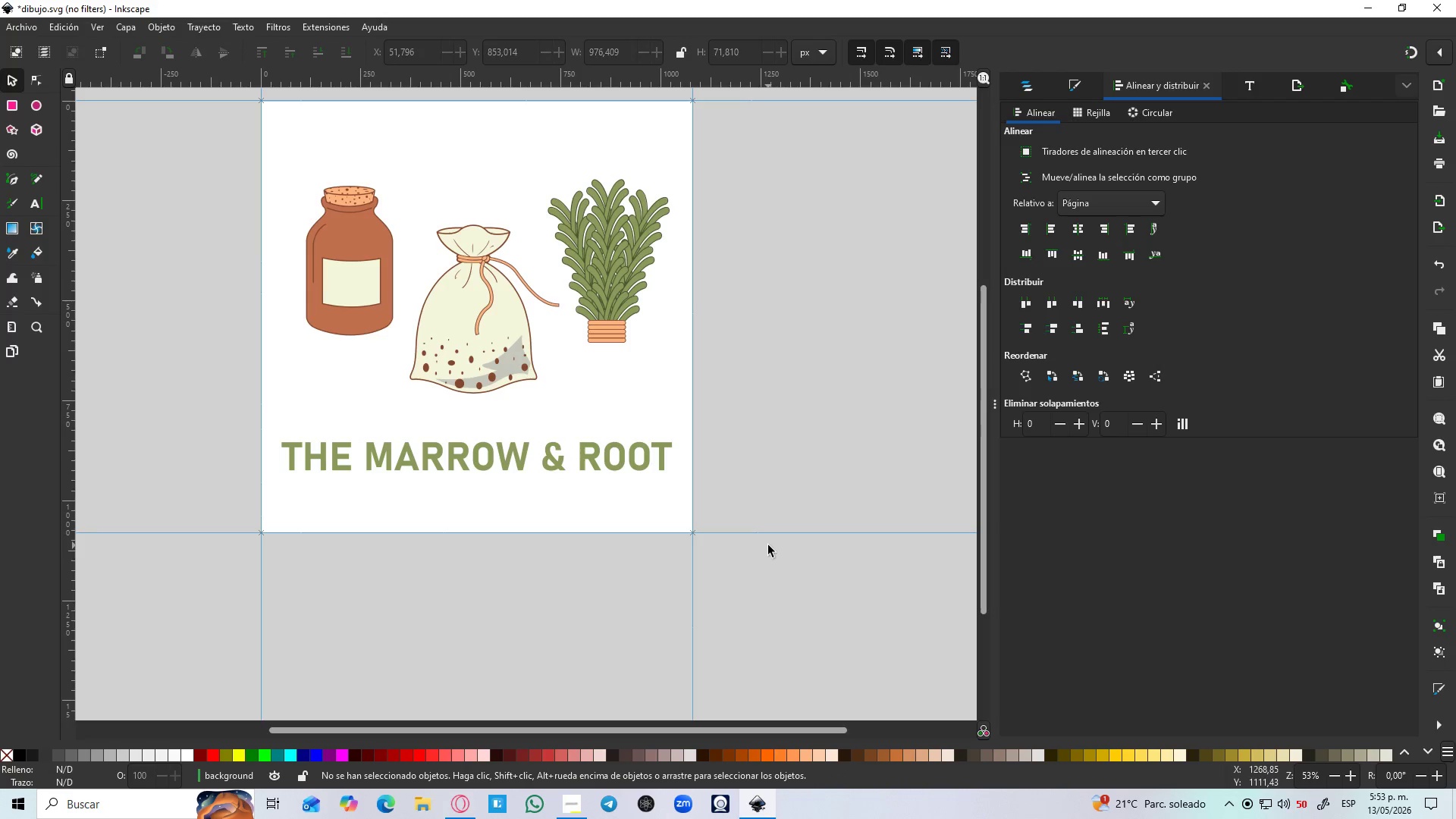 
hold_key(key=ControlLeft, duration=1.28)
scroll: coordinate [764, 545], scroll_direction: down, amount: 2.0
 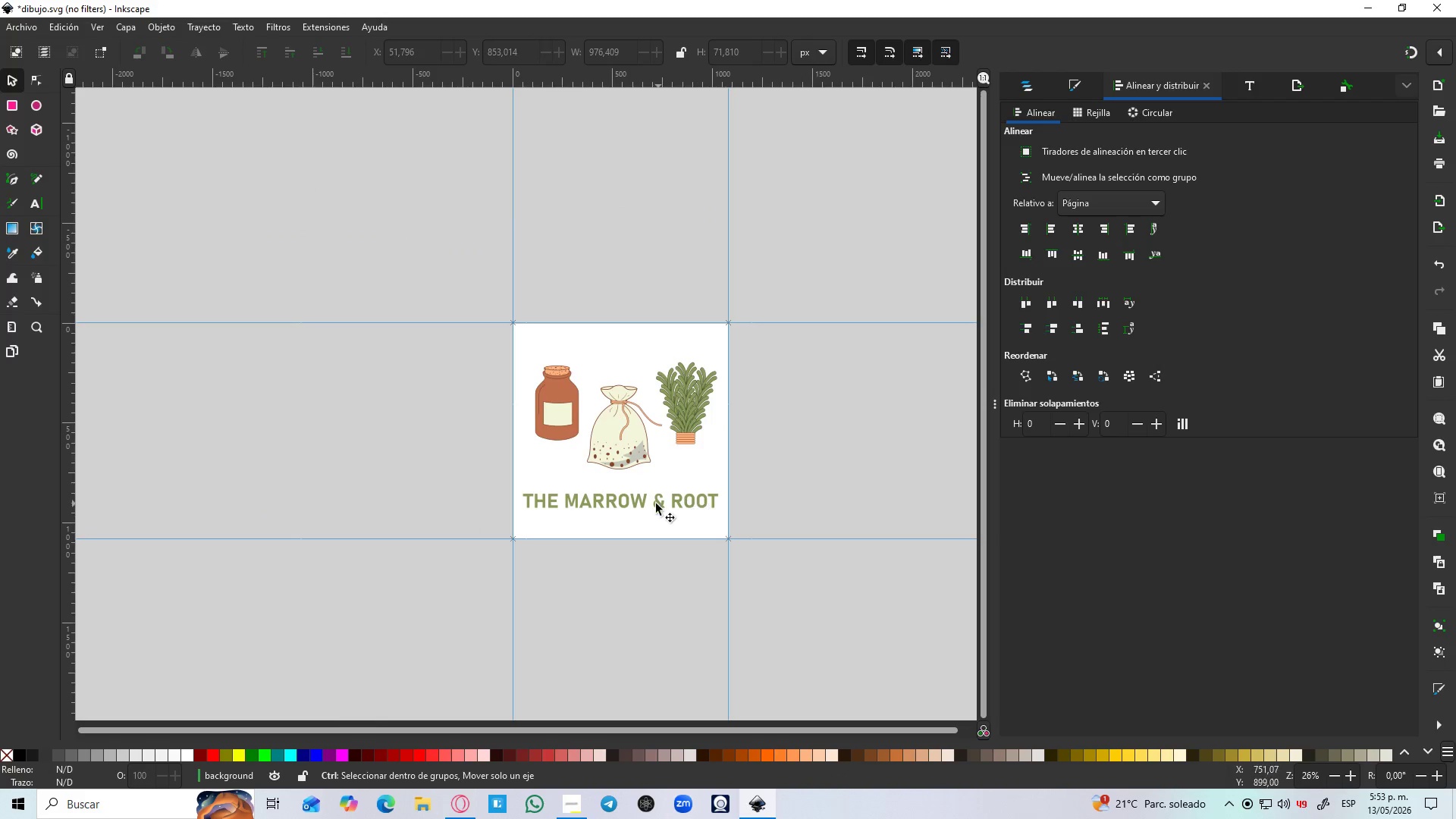 
scroll: coordinate [656, 504], scroll_direction: up, amount: 3.0
 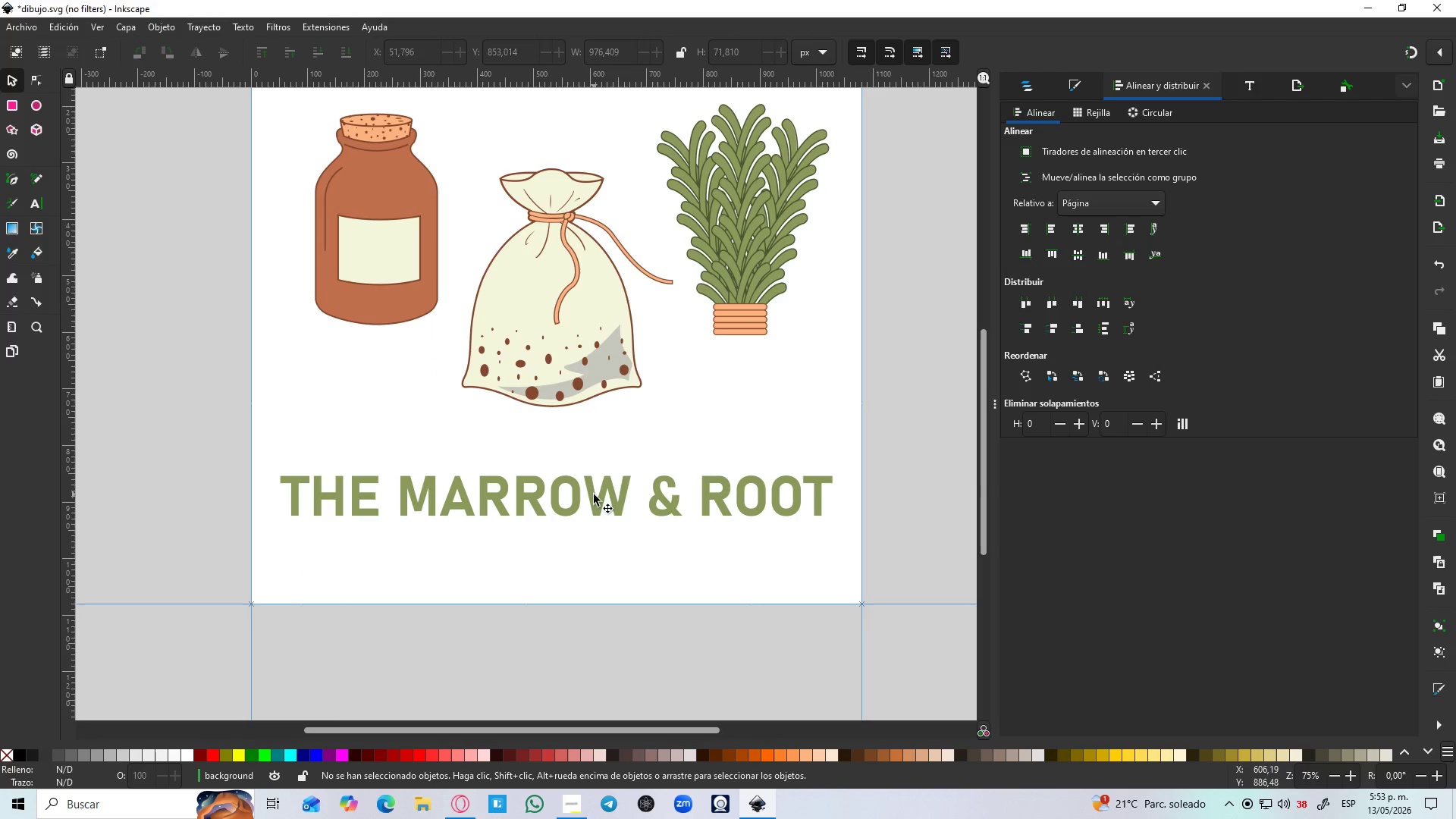 
left_click([585, 368])
 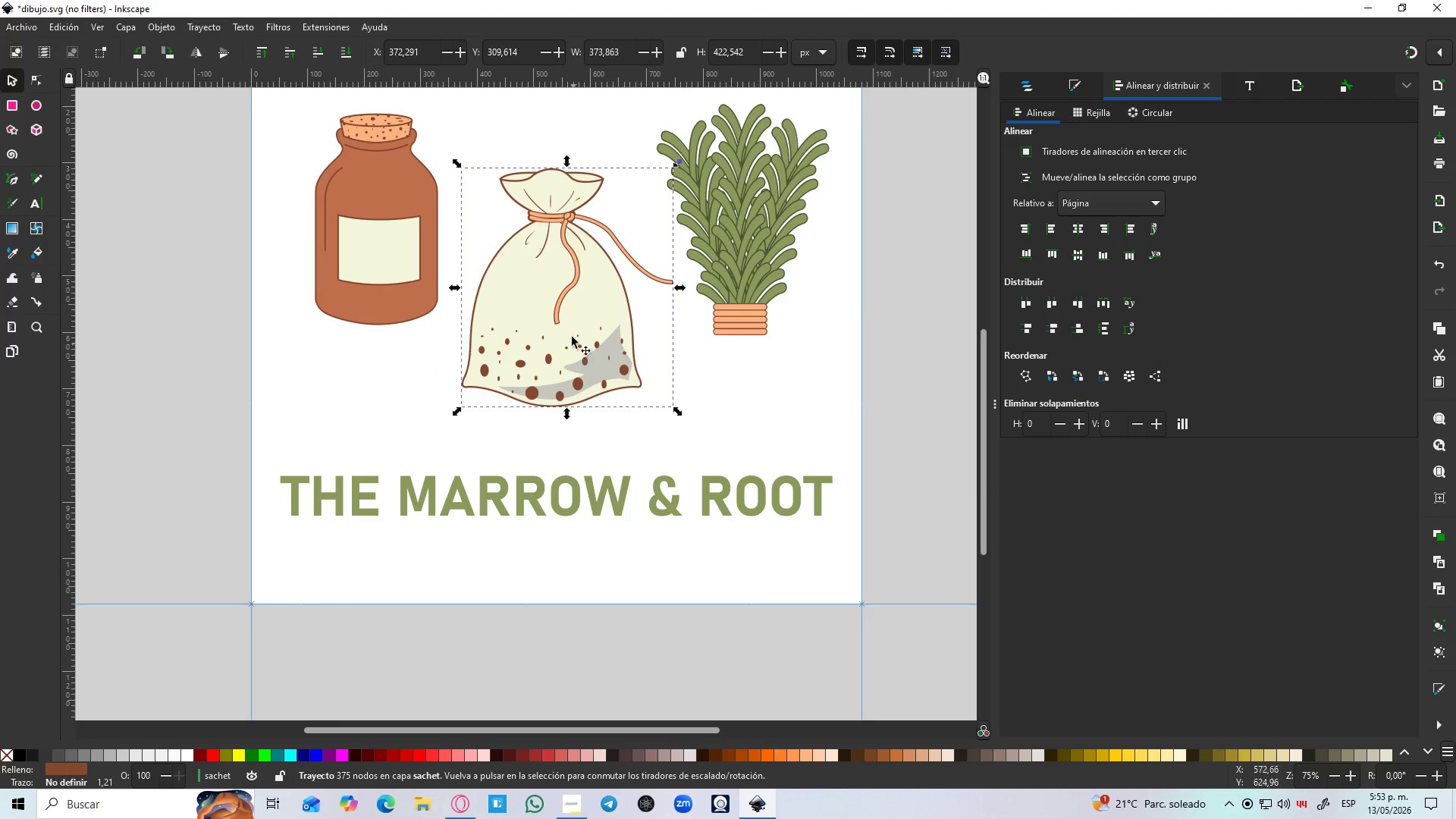 
left_click_drag(start_coordinate=[572, 333], to_coordinate=[567, 374])
 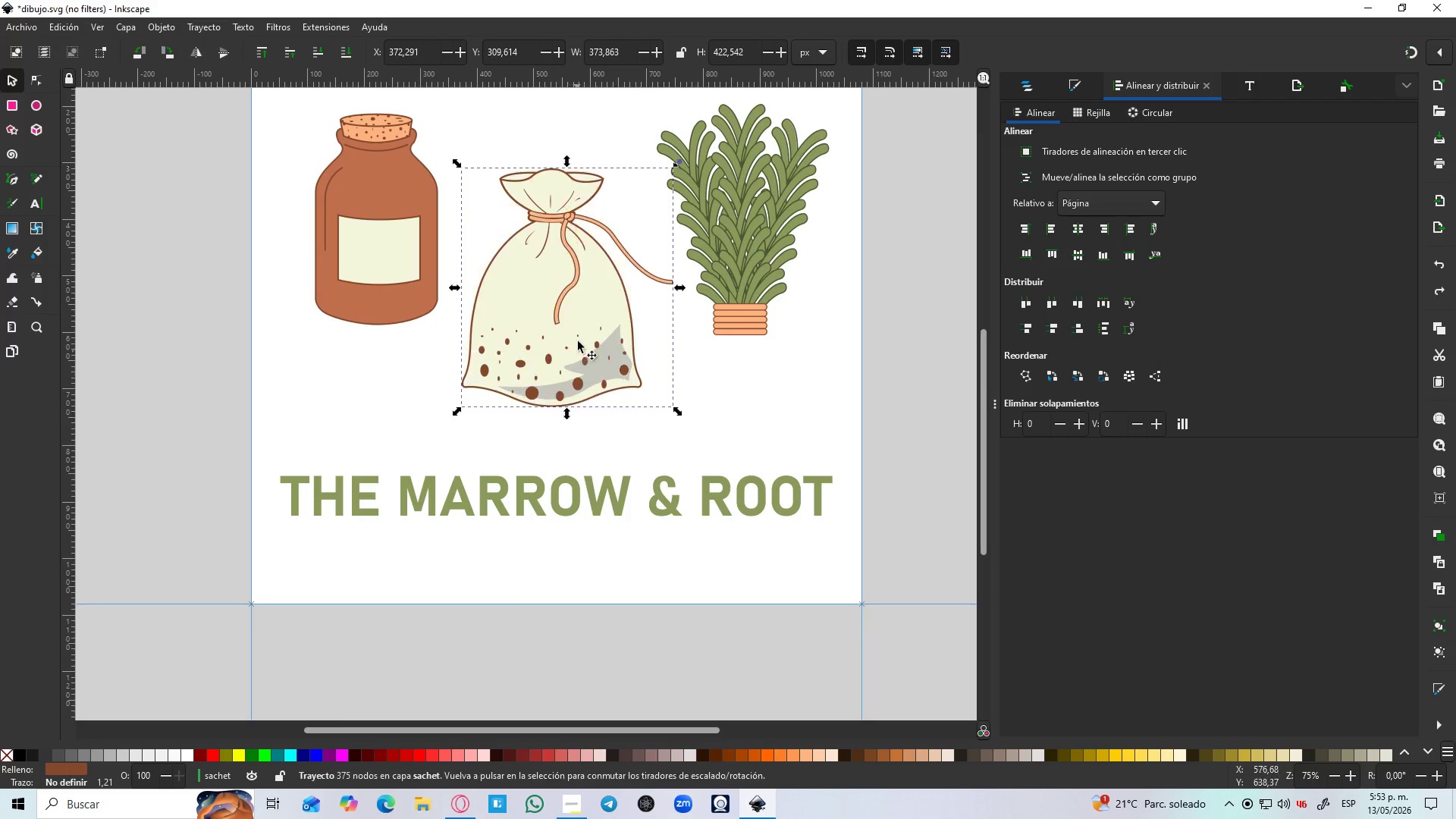 
hold_key(key=ControlLeft, duration=0.7)
 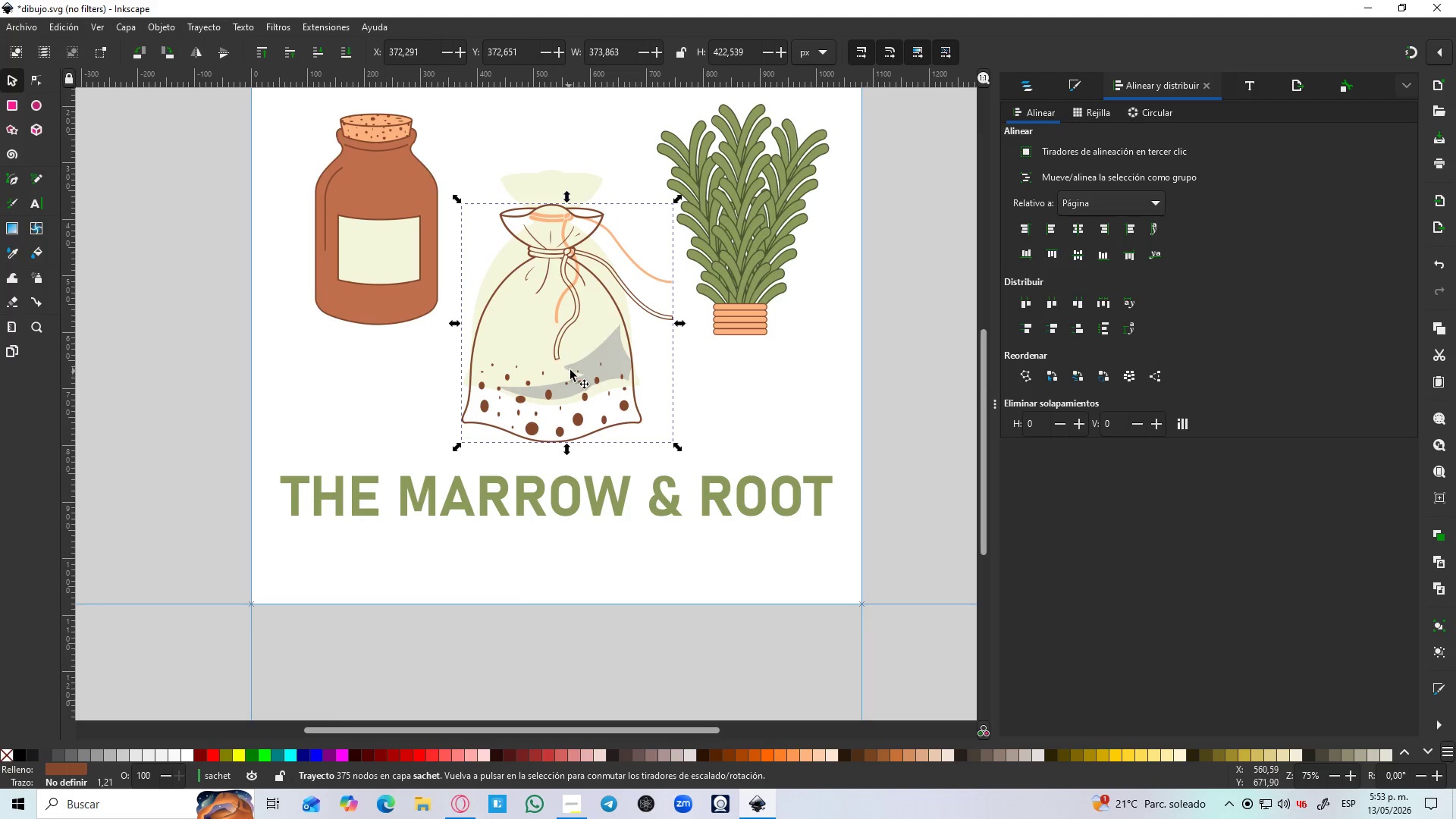 
key(Control+Z)
 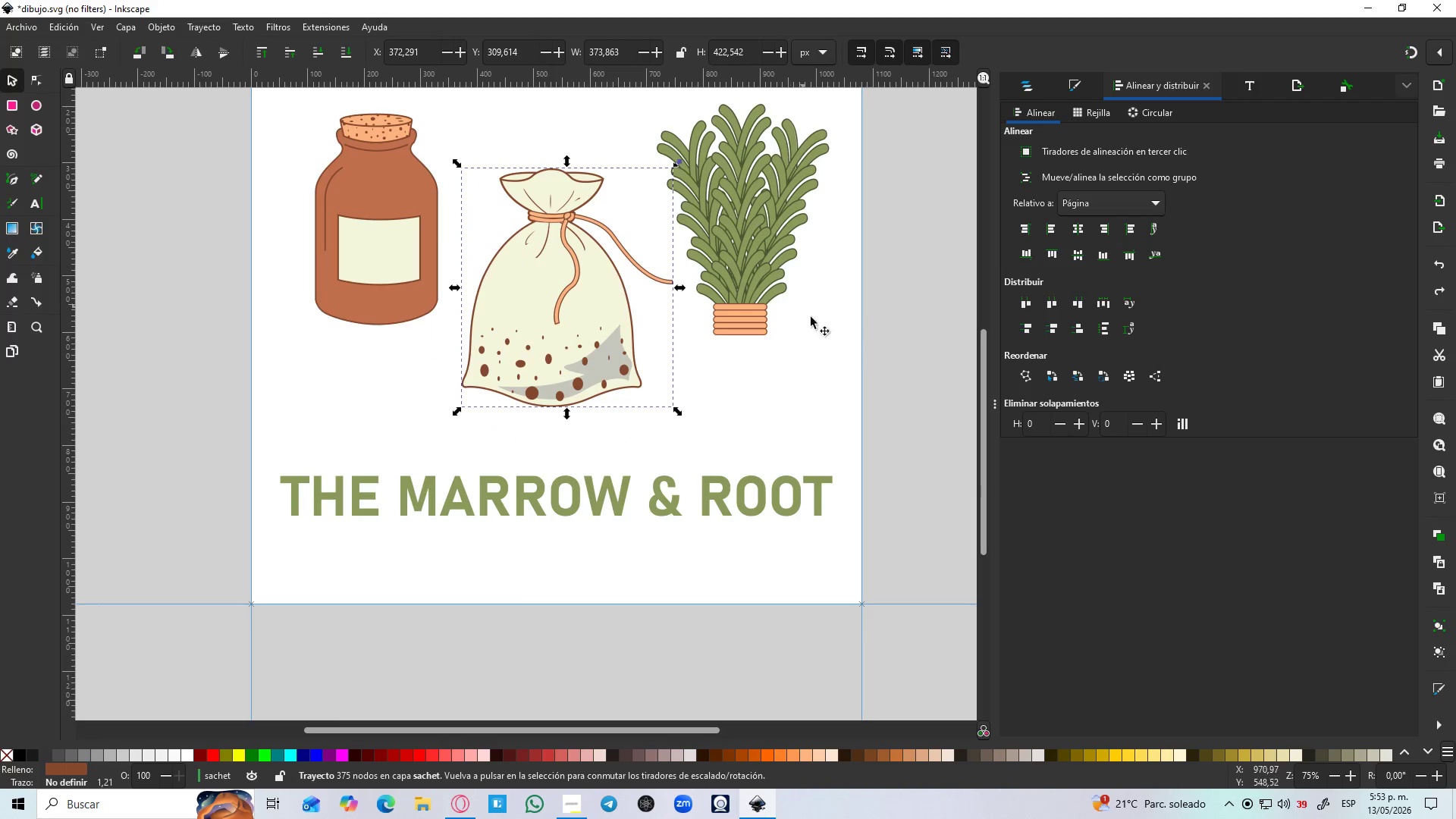 
left_click([889, 362])
 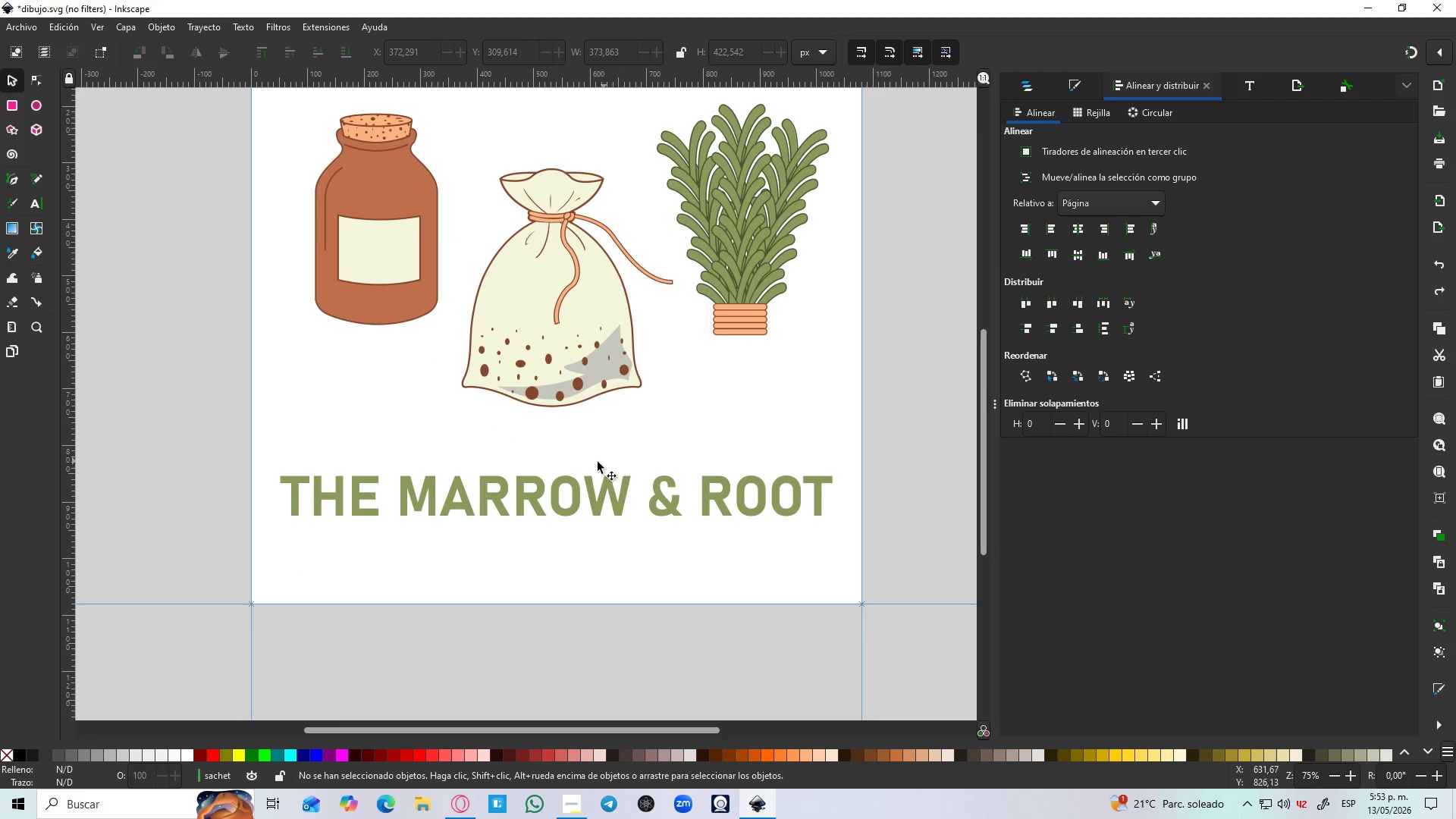 
left_click_drag(start_coordinate=[568, 485], to_coordinate=[573, 444])
 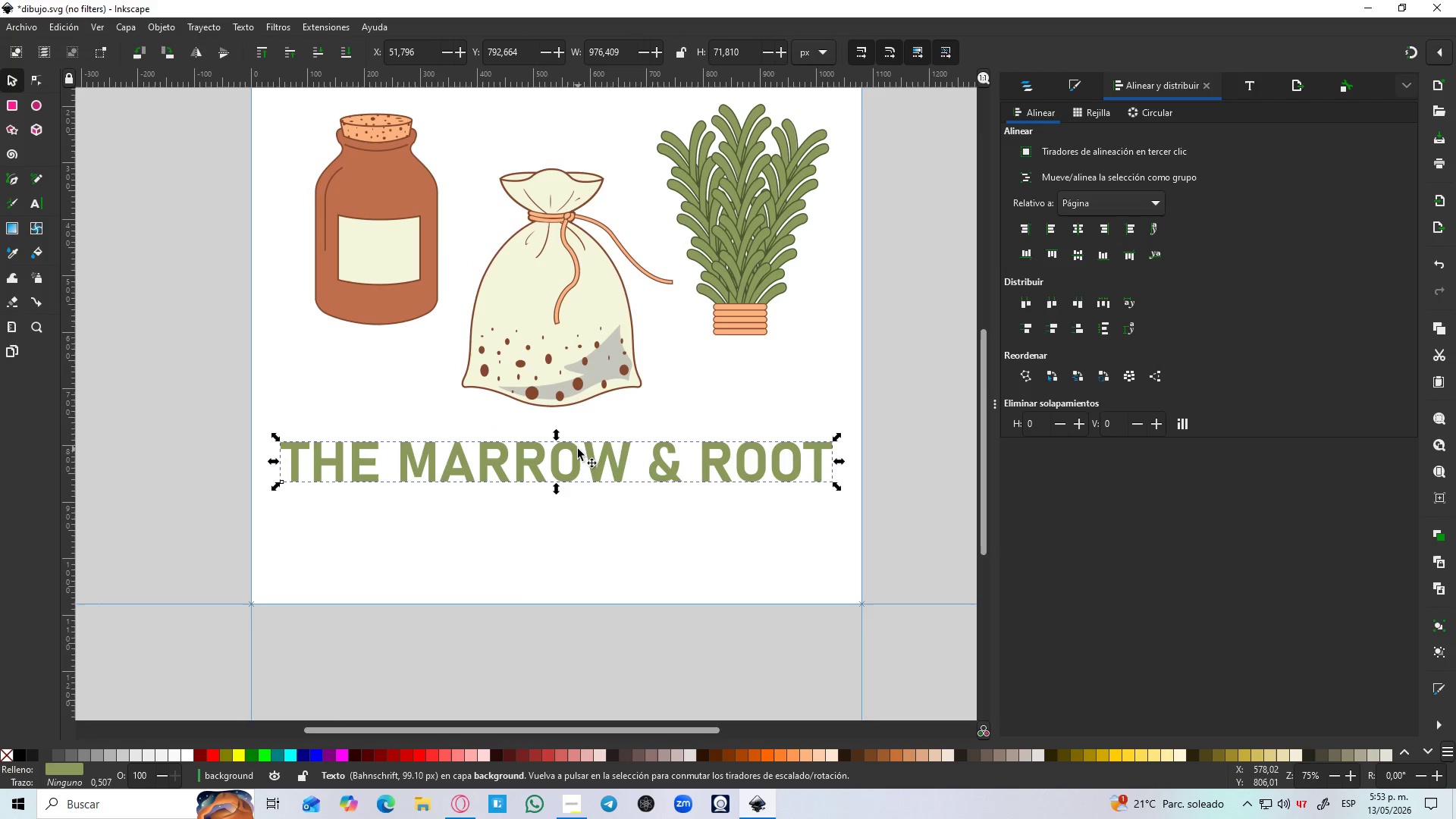 
hold_key(key=ControlLeft, duration=1.5)
left_click_drag(start_coordinate=[578, 449], to_coordinate=[579, 429])
 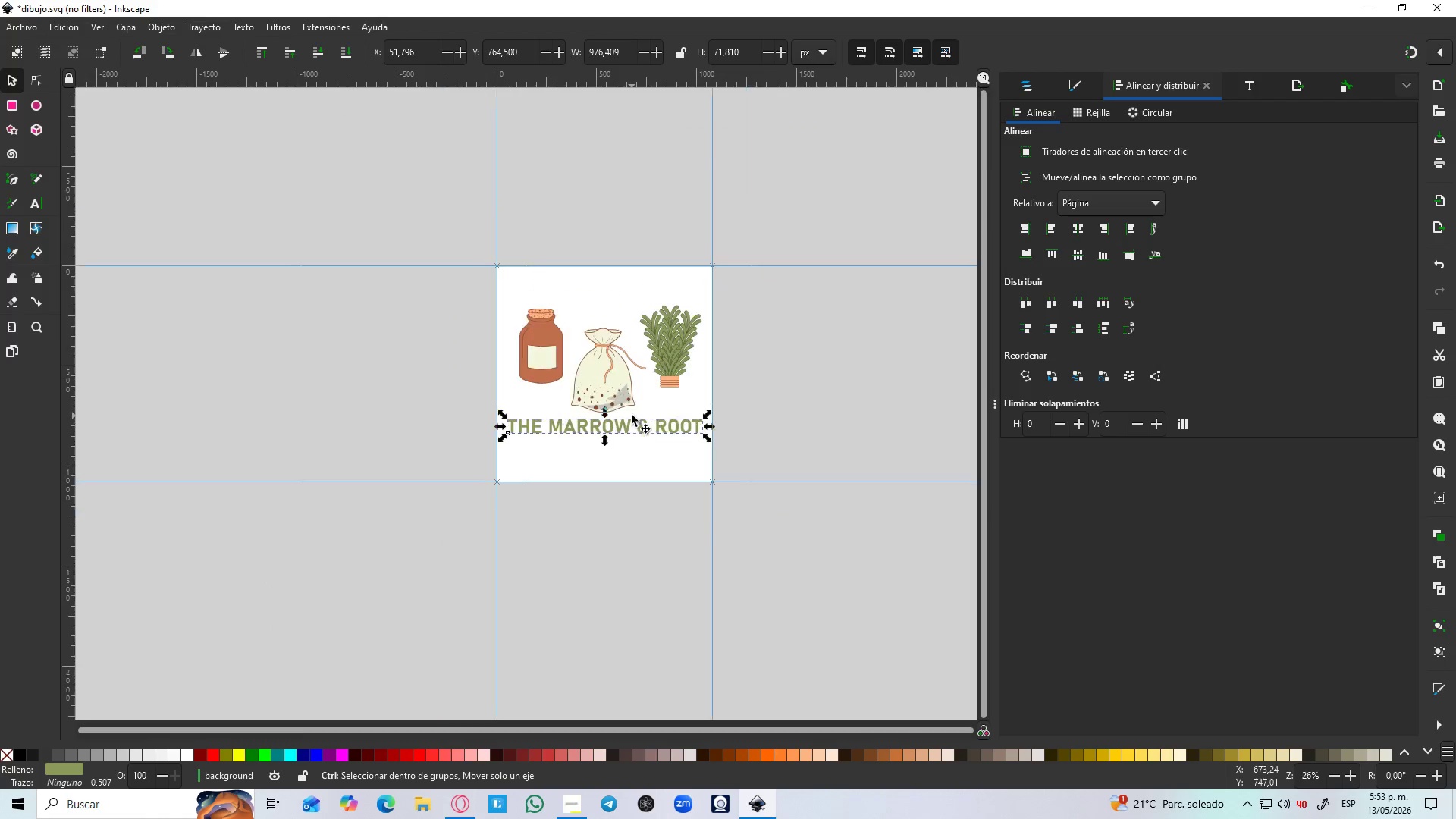 
hold_key(key=ControlLeft, duration=0.48)
 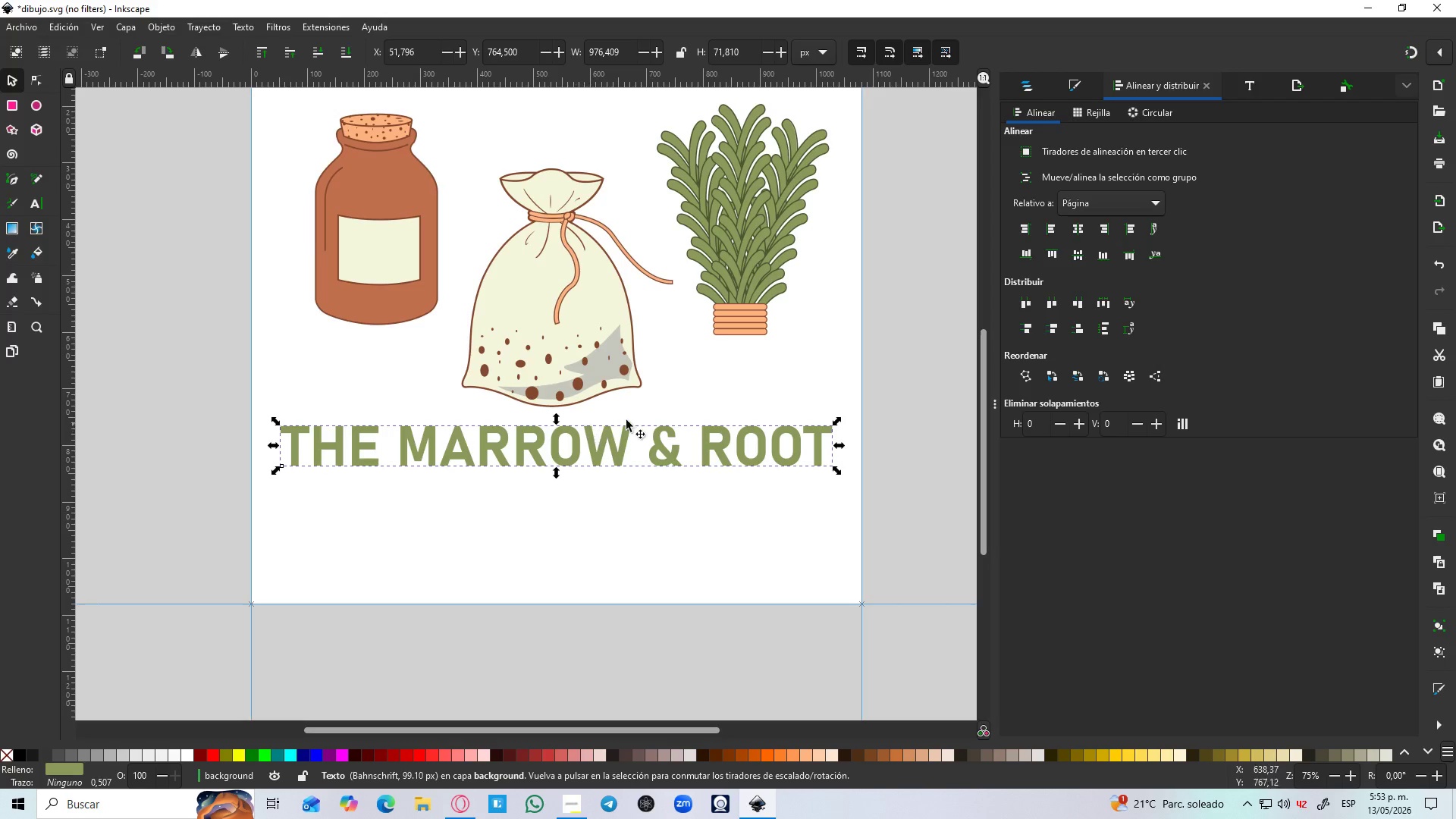 
hold_key(key=ControlLeft, duration=1.0)
scroll: coordinate [632, 416], scroll_direction: down, amount: 3.0
 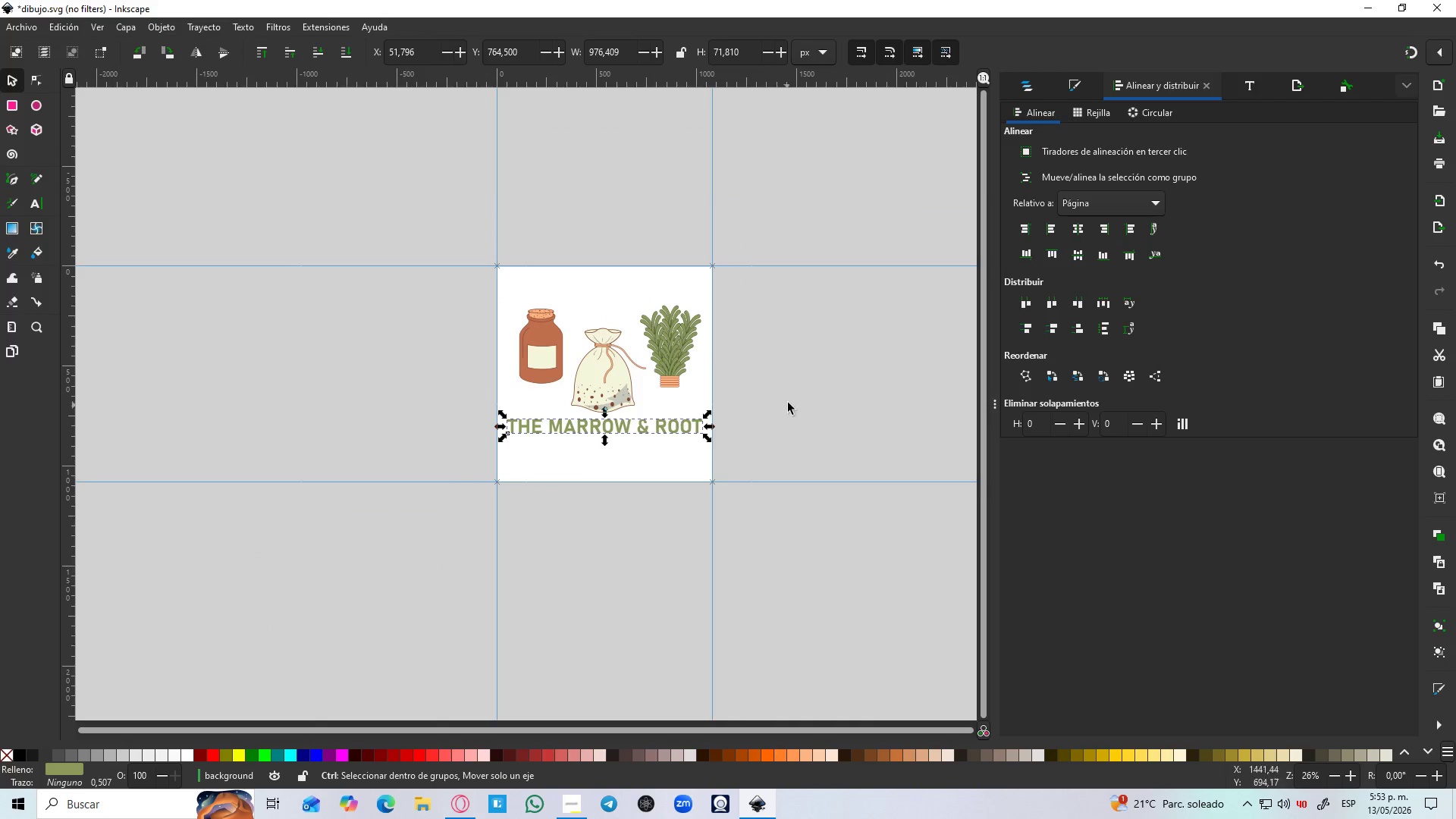 
left_click([796, 397])
 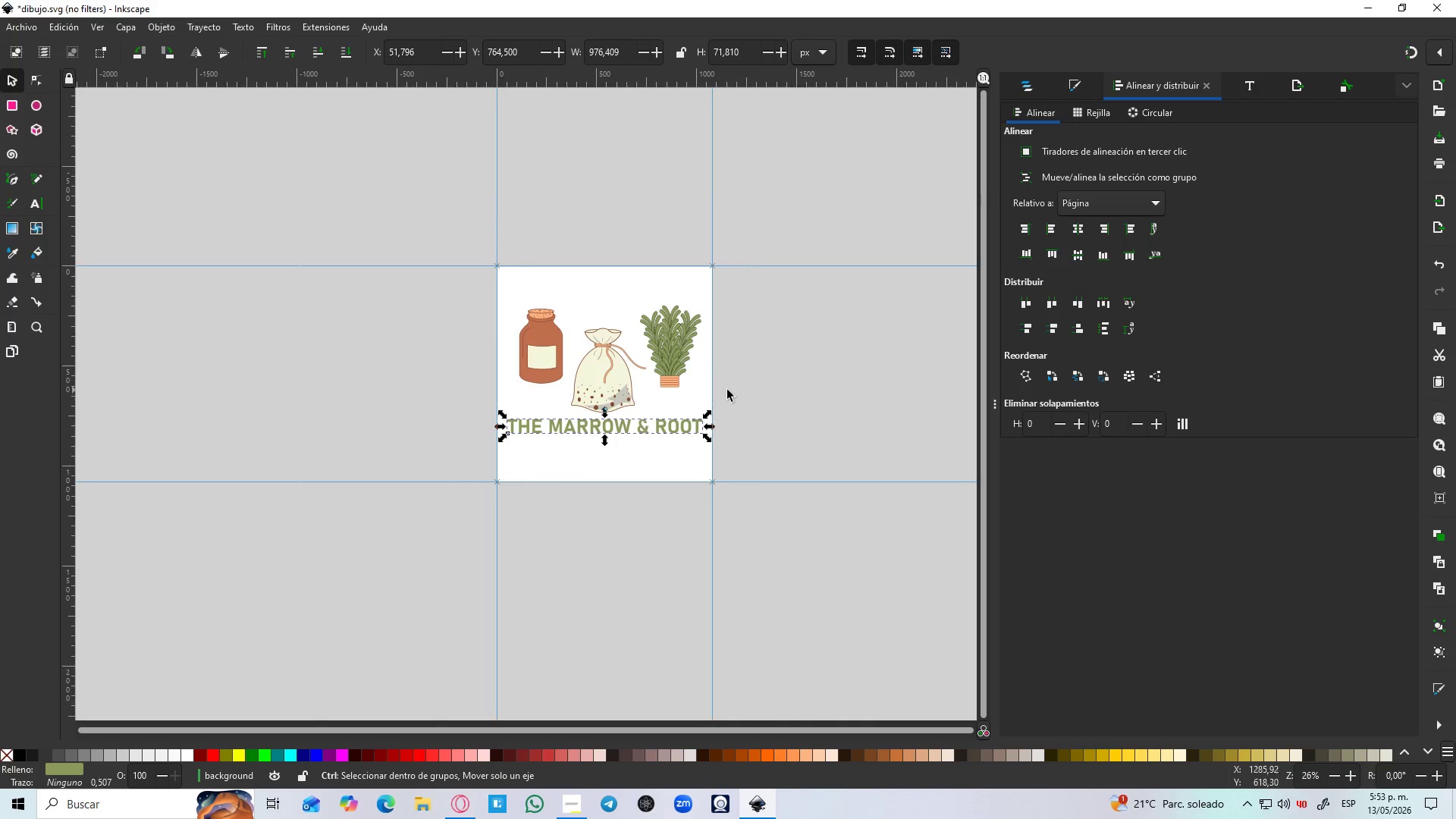 
hold_key(key=ControlLeft, duration=1.91)
double_click([792, 406])
 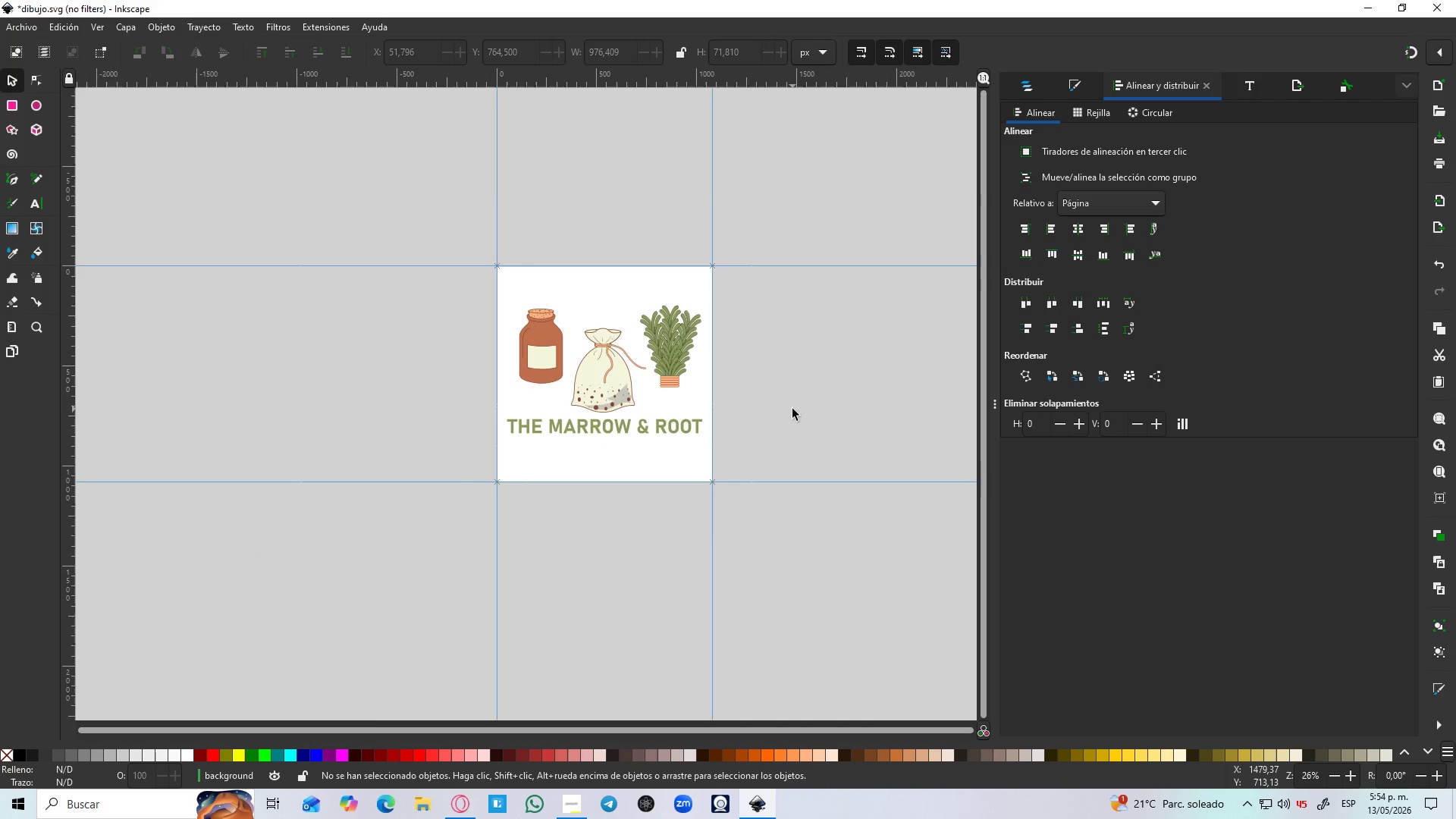 
hold_key(key=ControlLeft, duration=0.67)
 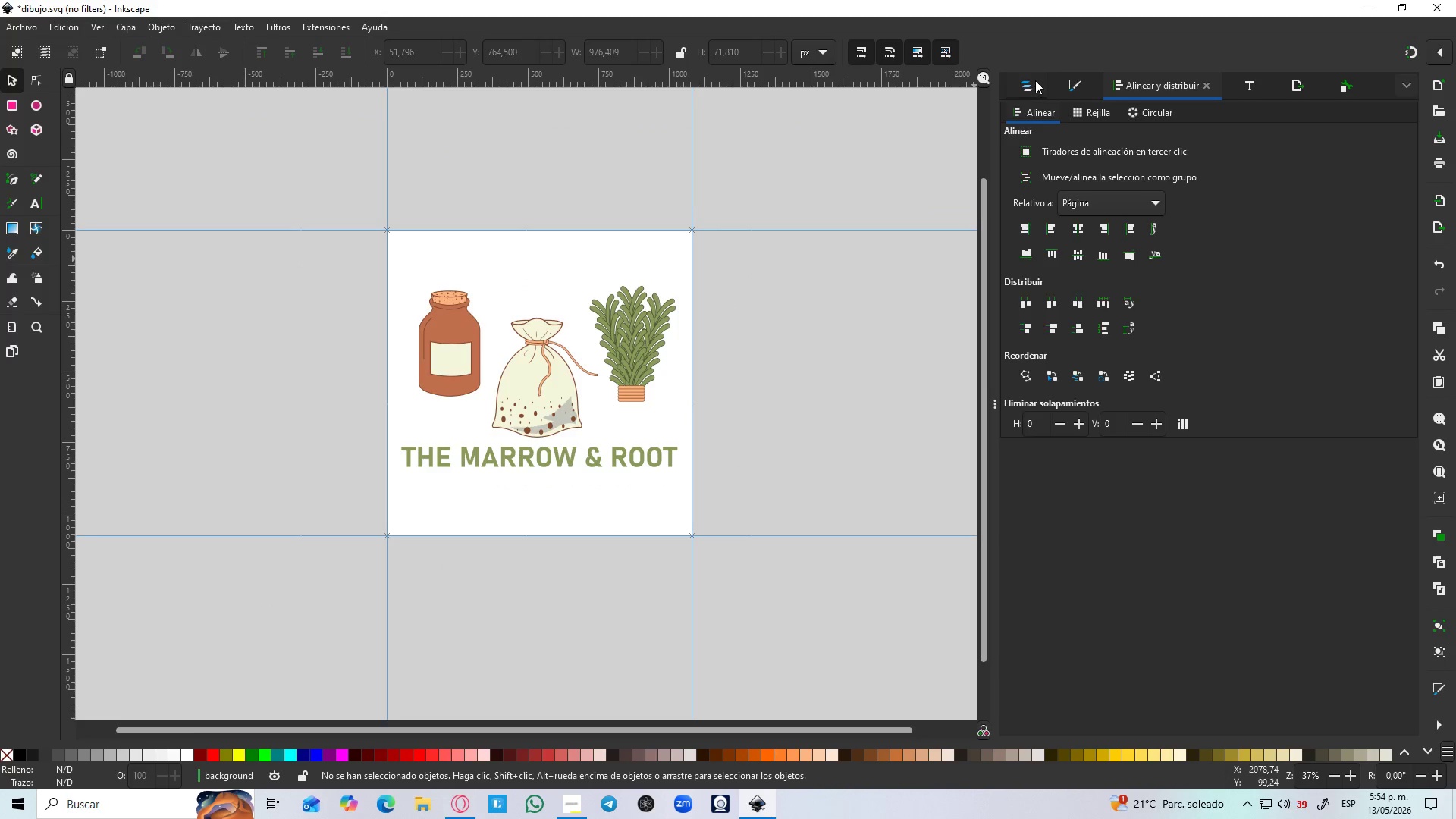 
scroll: coordinate [792, 409], scroll_direction: down, amount: 1.0
 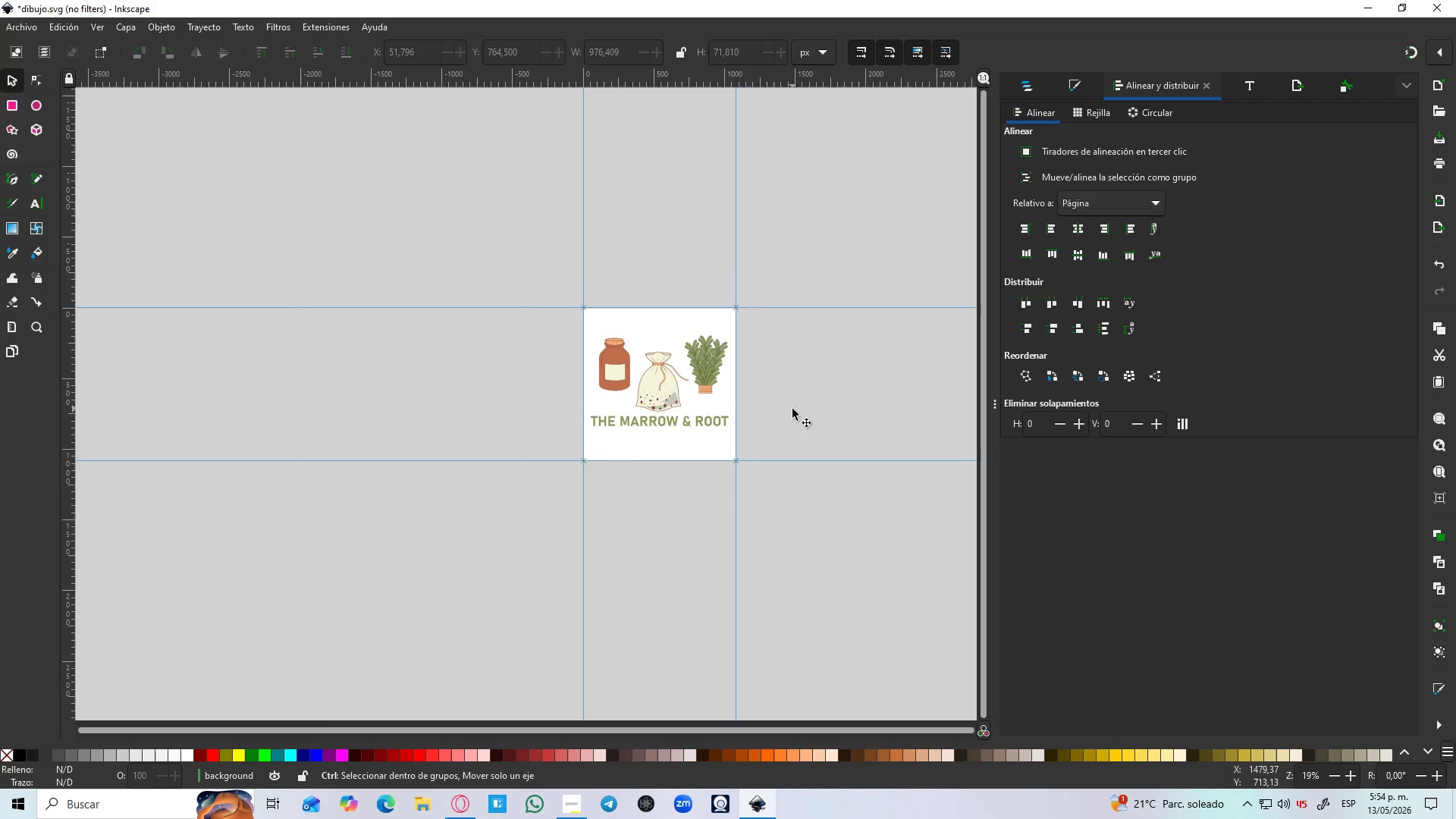 
scroll: coordinate [780, 385], scroll_direction: up, amount: 2.0
 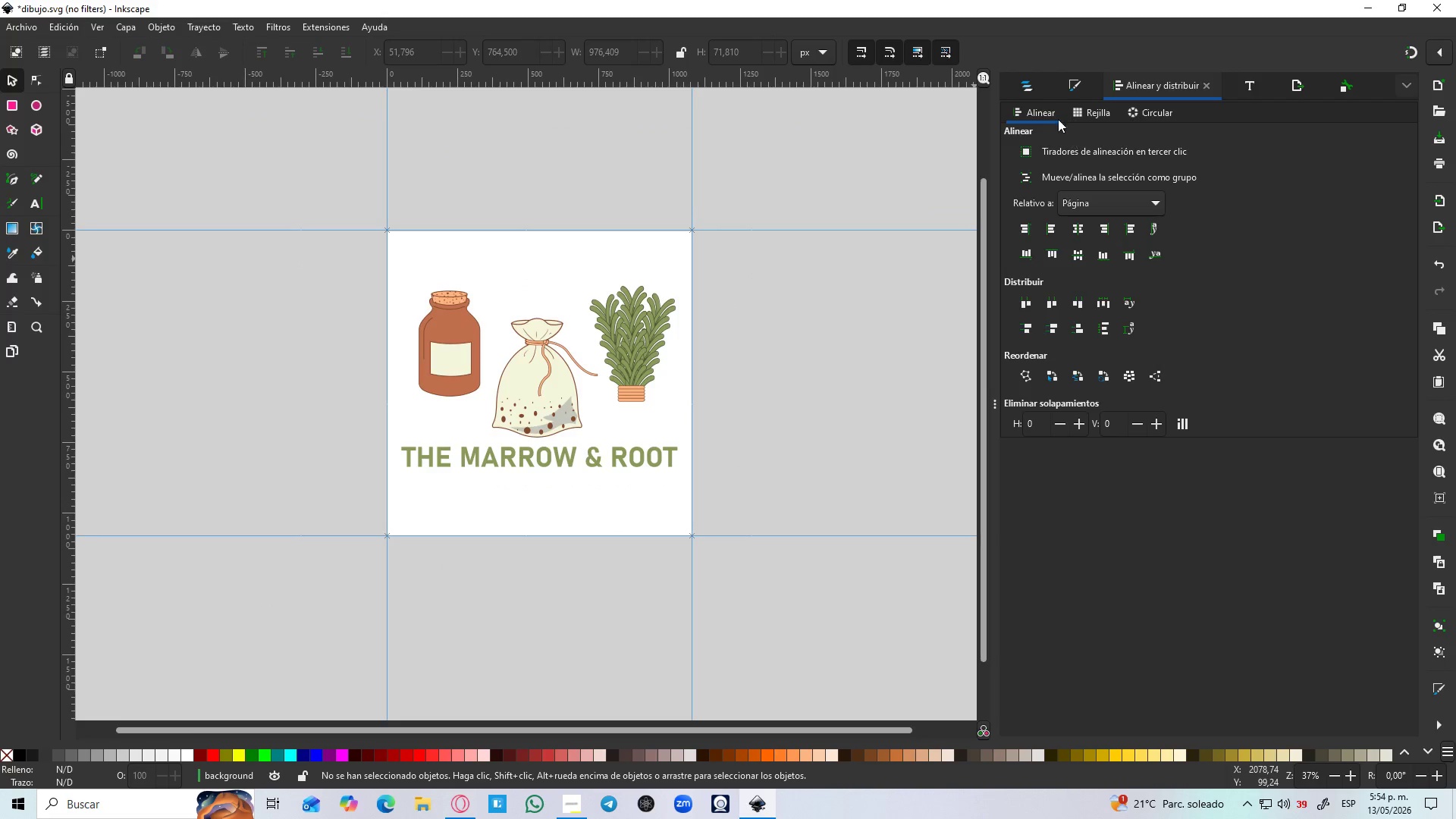 
left_click([1035, 80])
 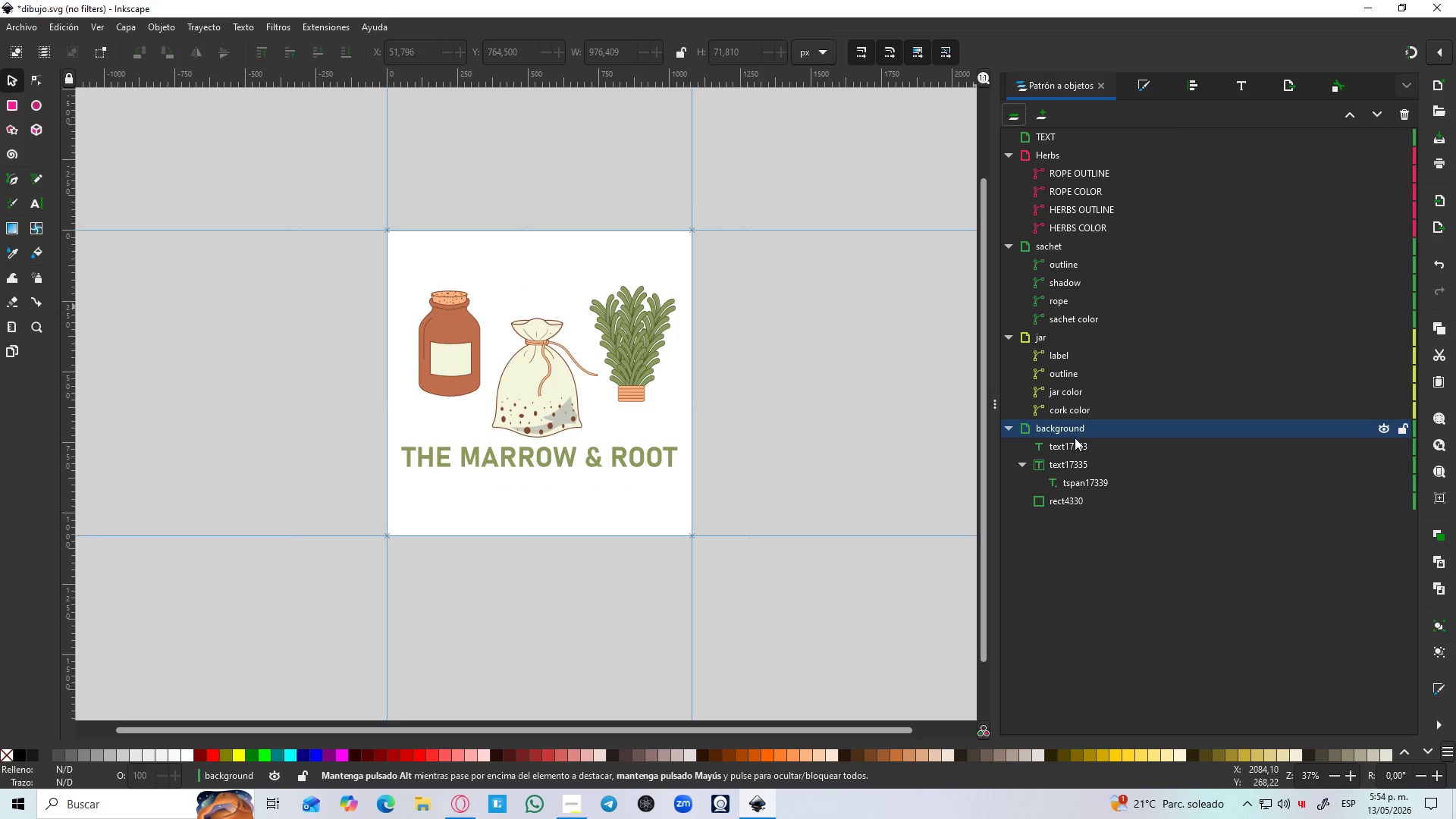 
left_click([618, 466])
 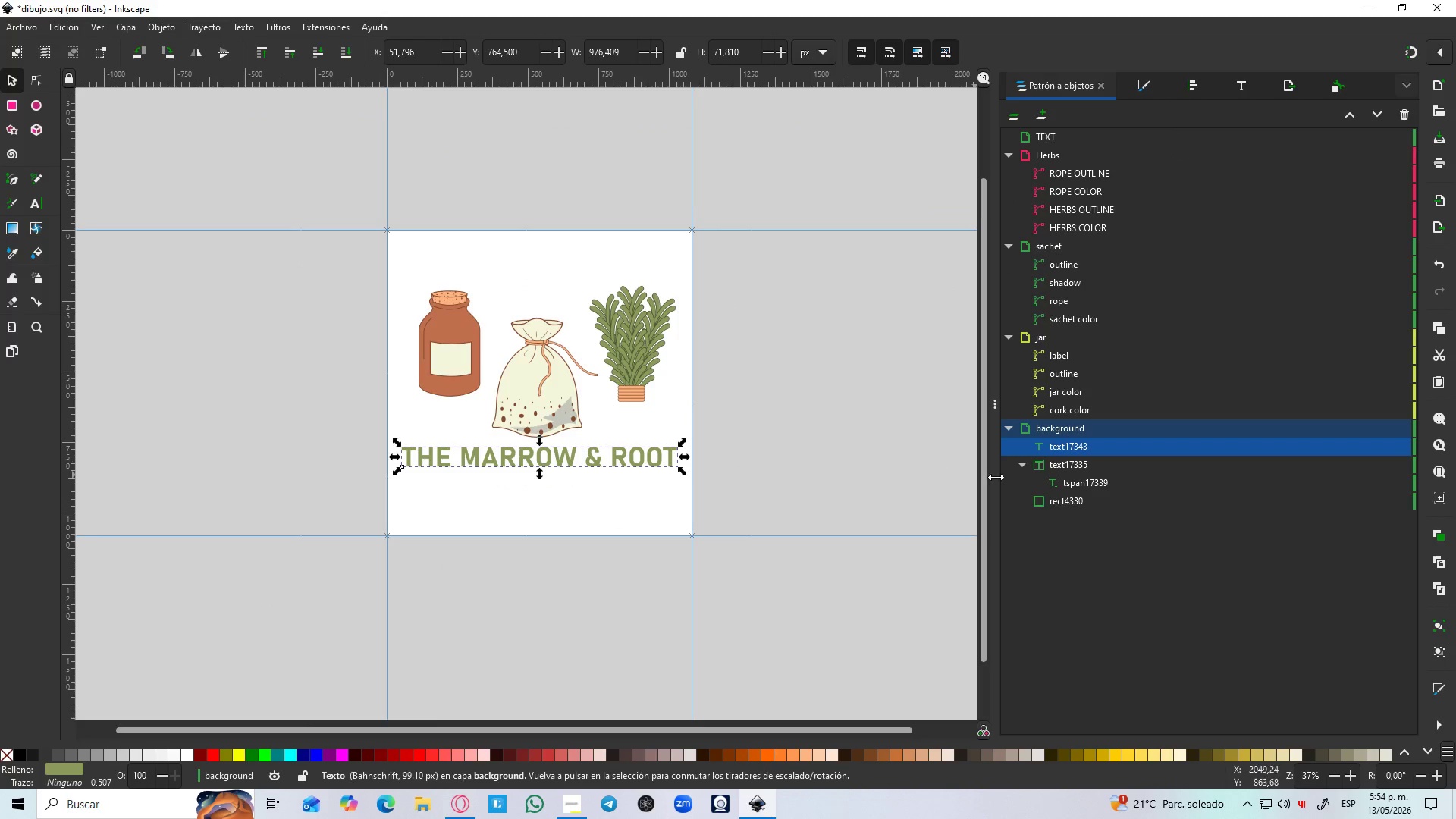 
left_click([1056, 466])
 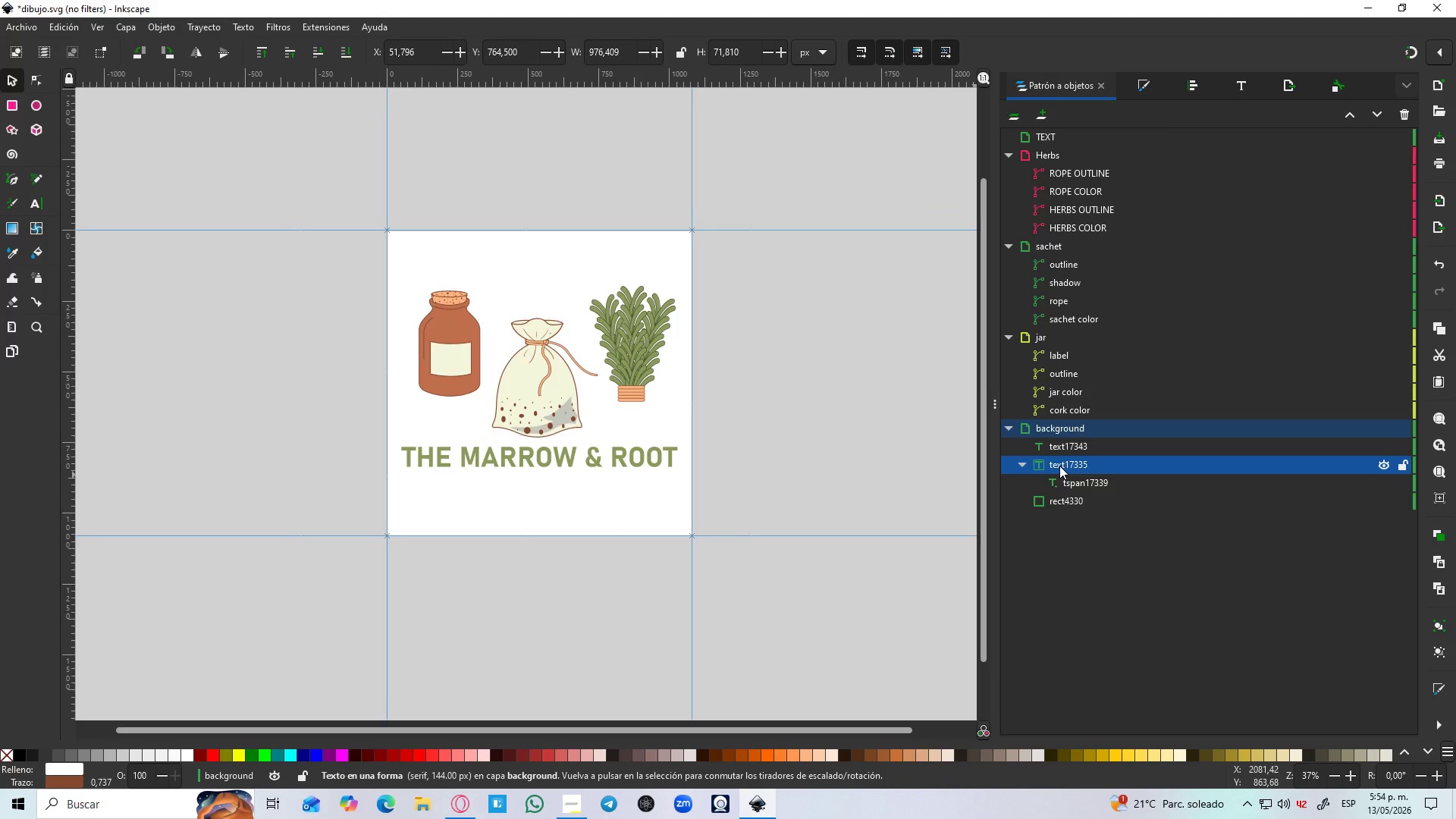 
key(Delete)
 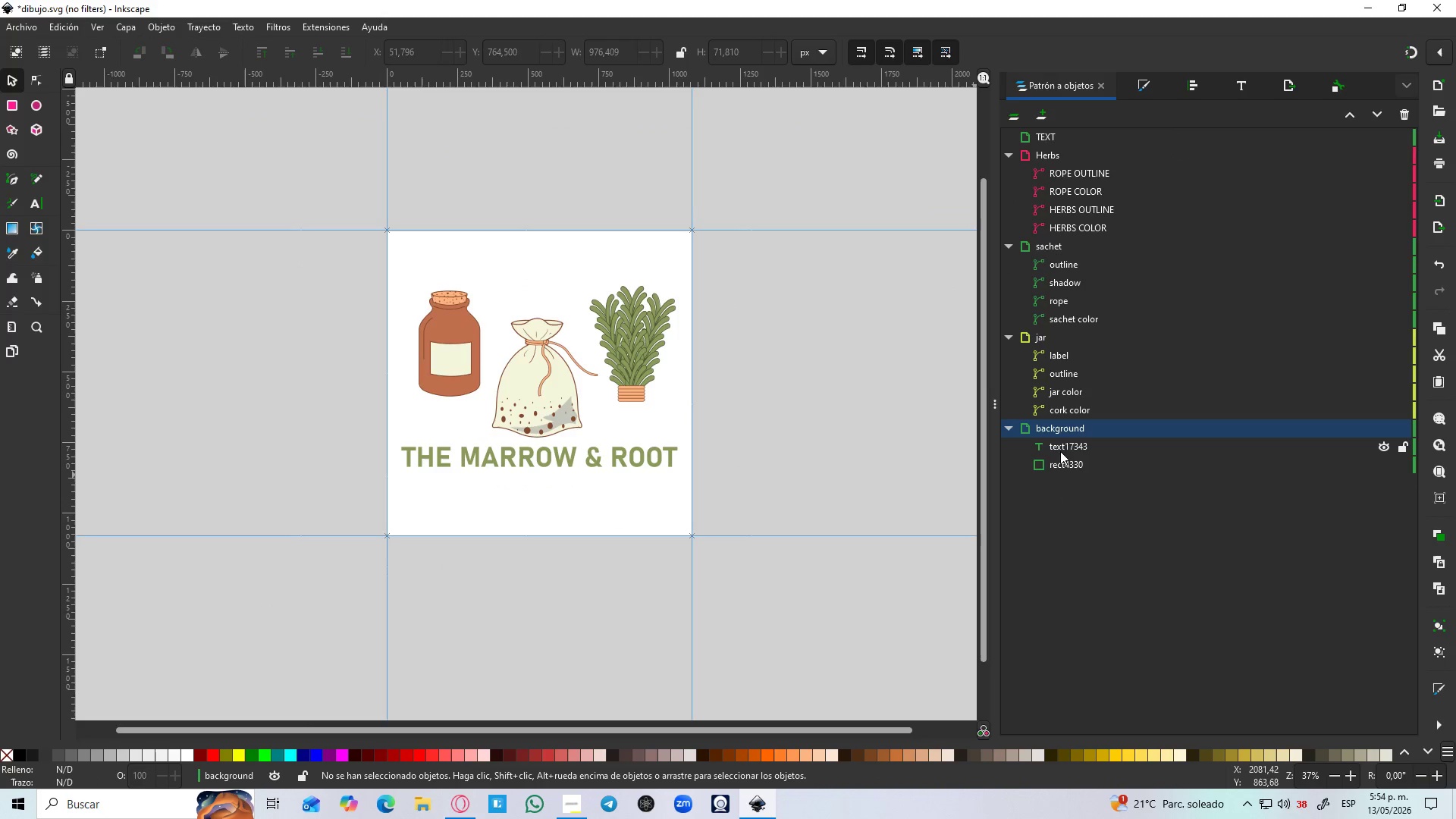 
left_click([1060, 451])
 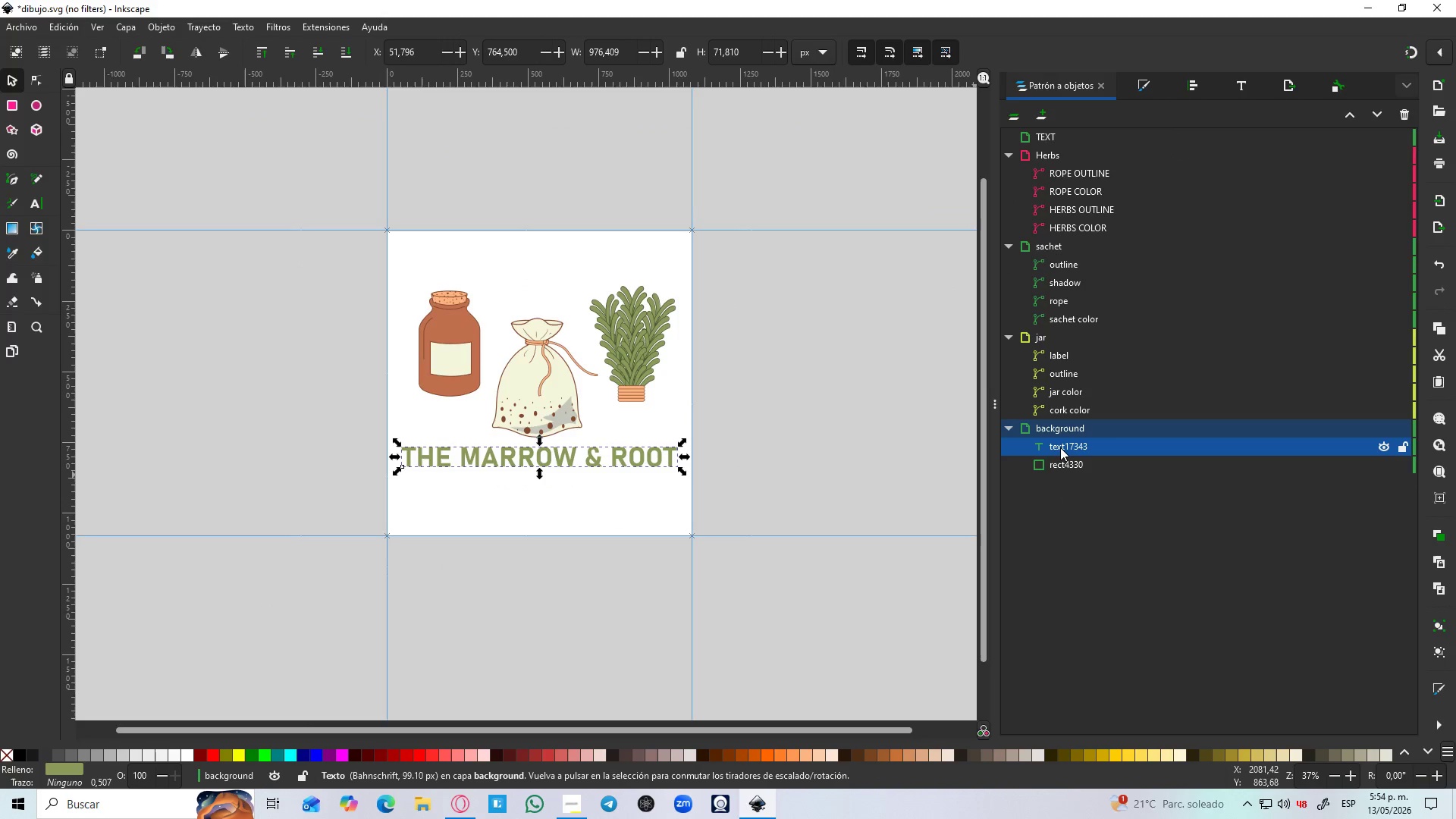 
left_click_drag(start_coordinate=[1061, 447], to_coordinate=[1082, 136])
 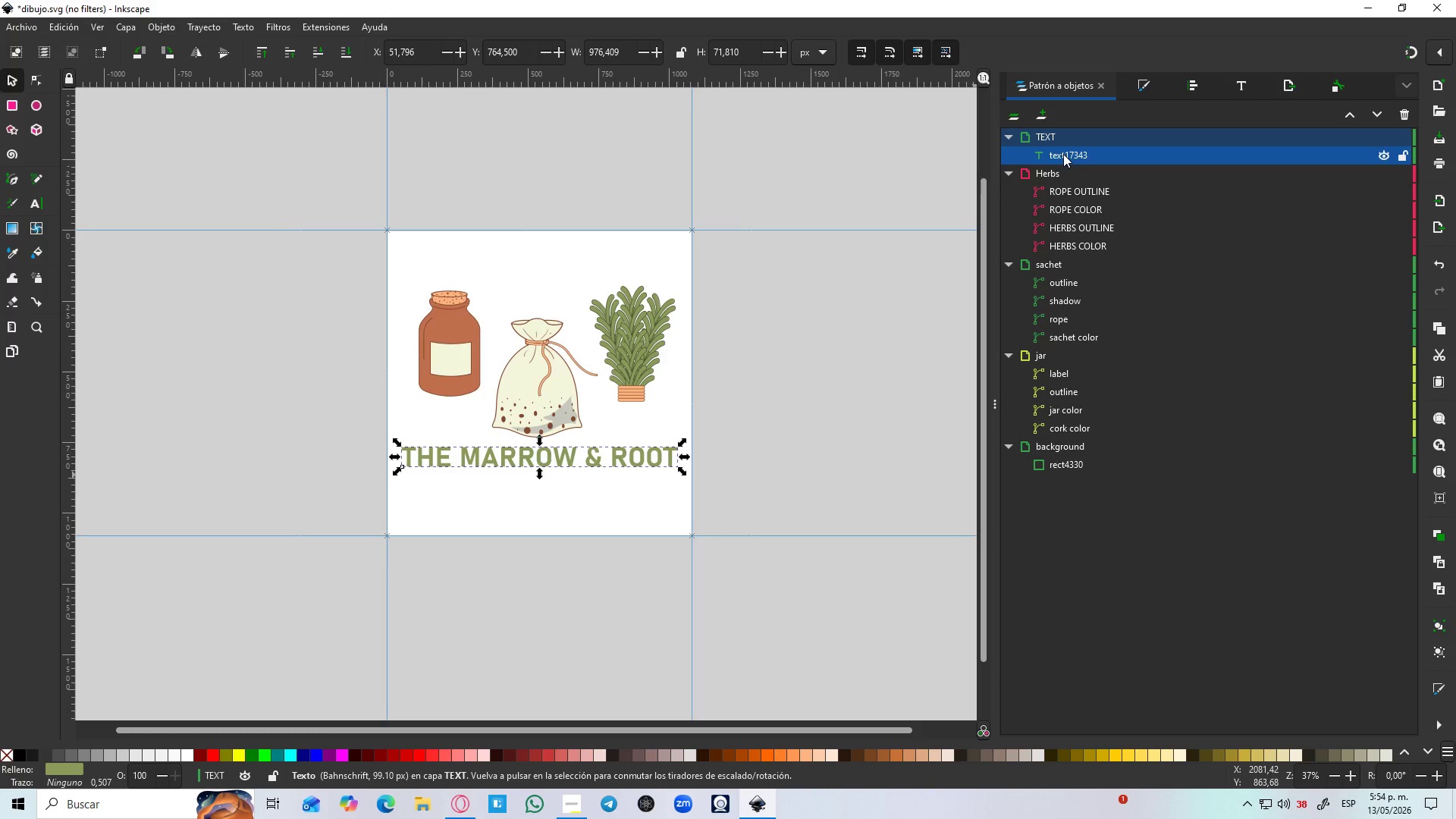 
double_click([1063, 154])
 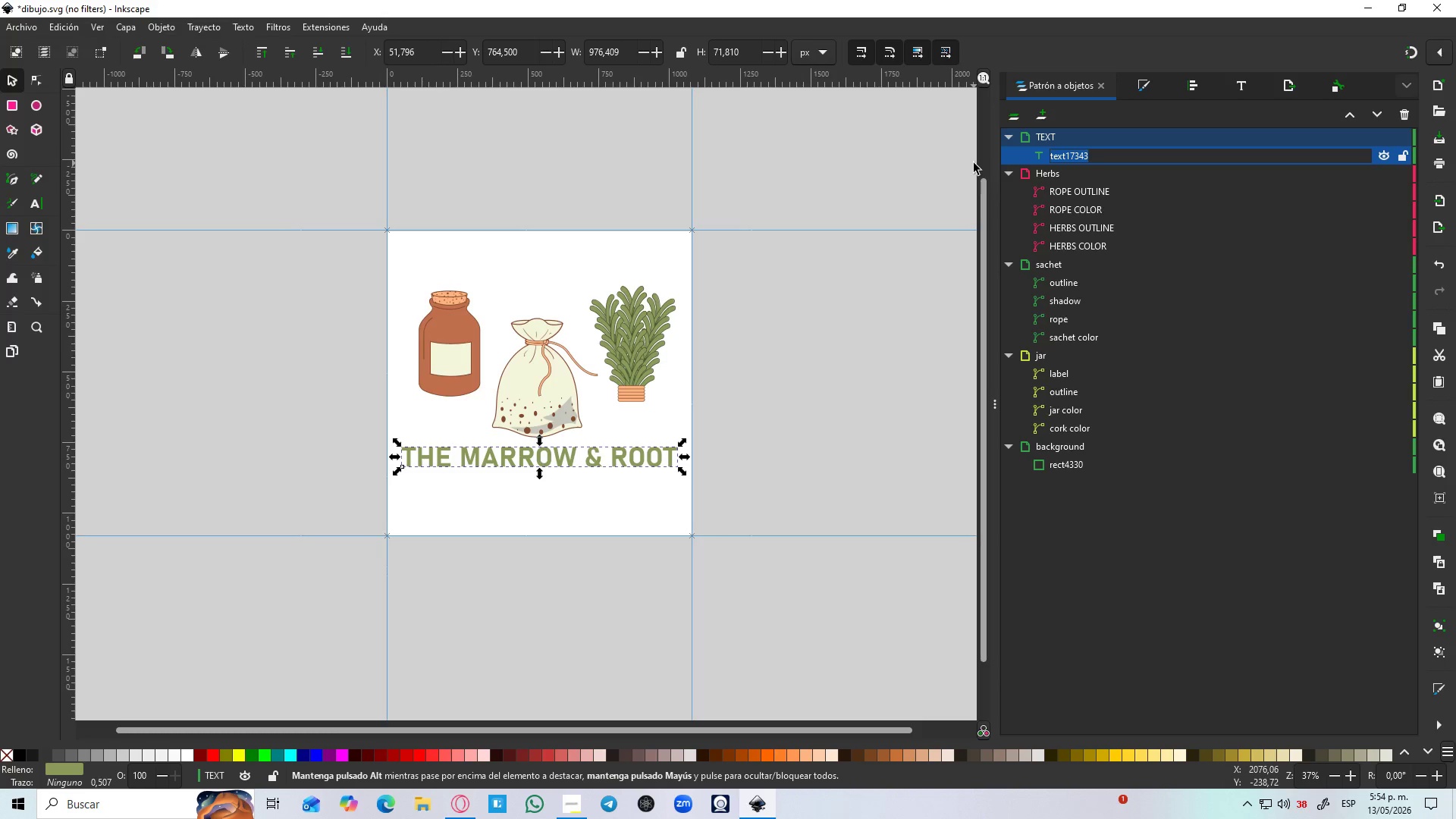 
type(the marrow and root)
 